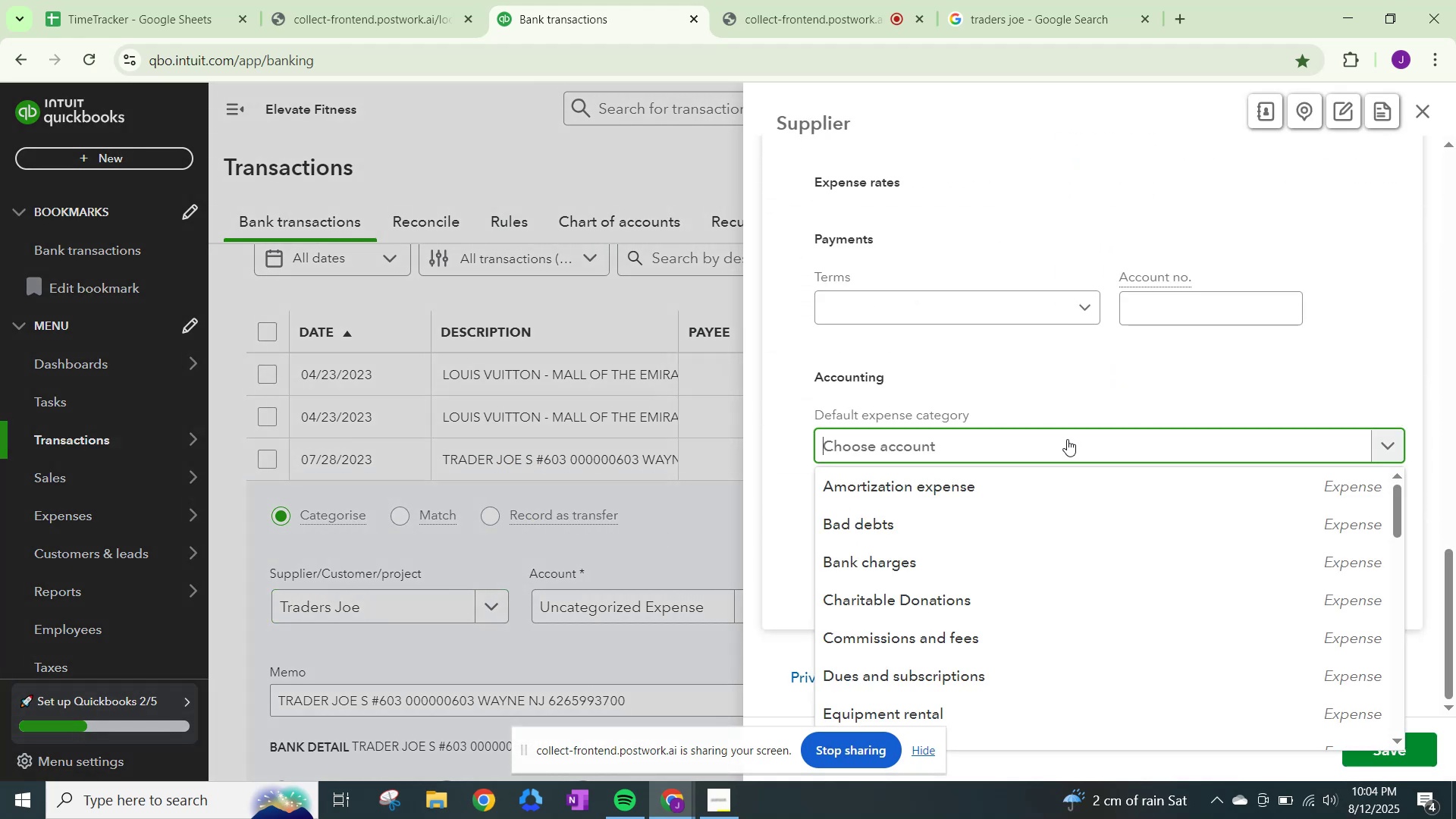 
type(meals)
 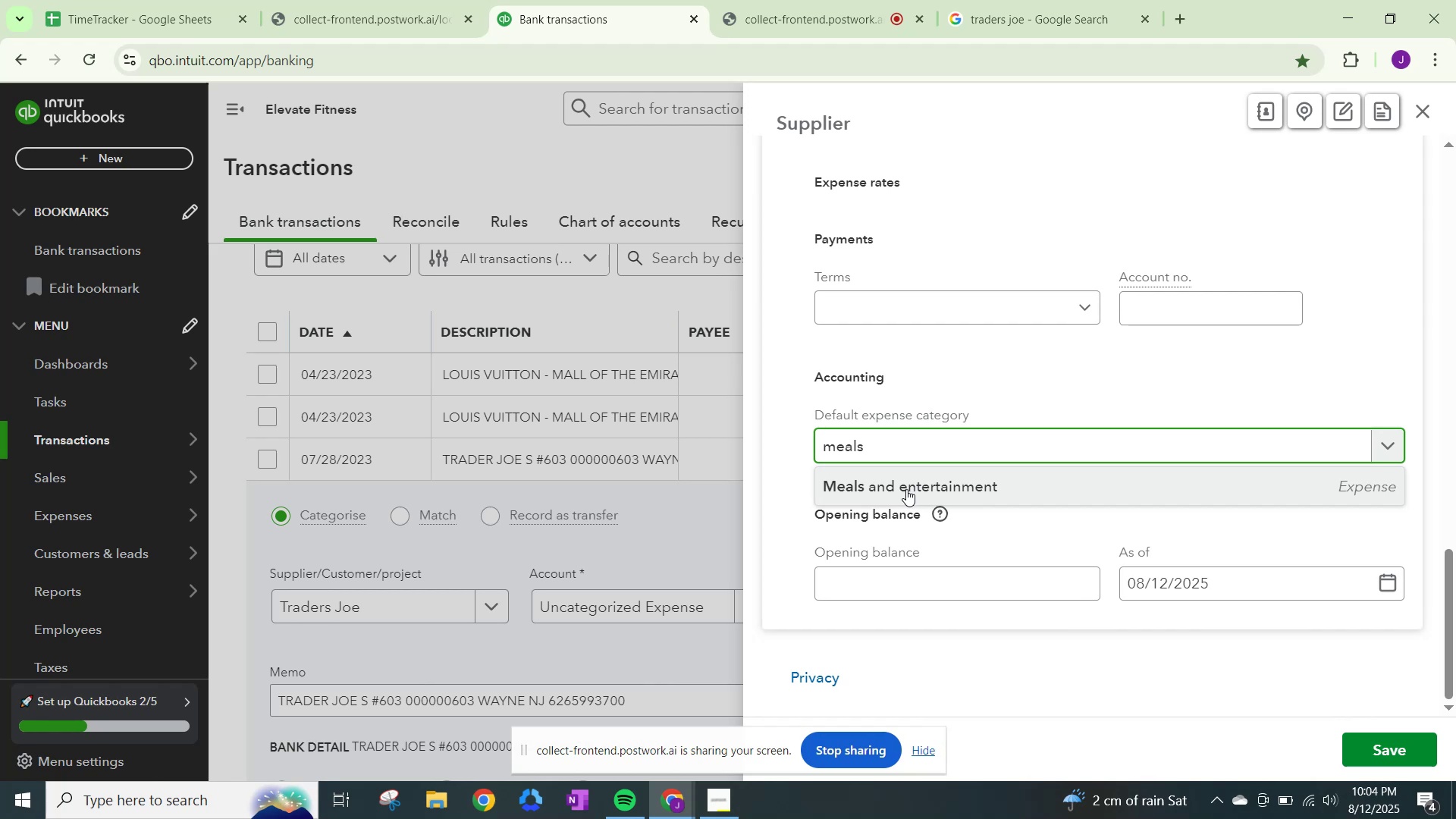 
left_click([906, 486])
 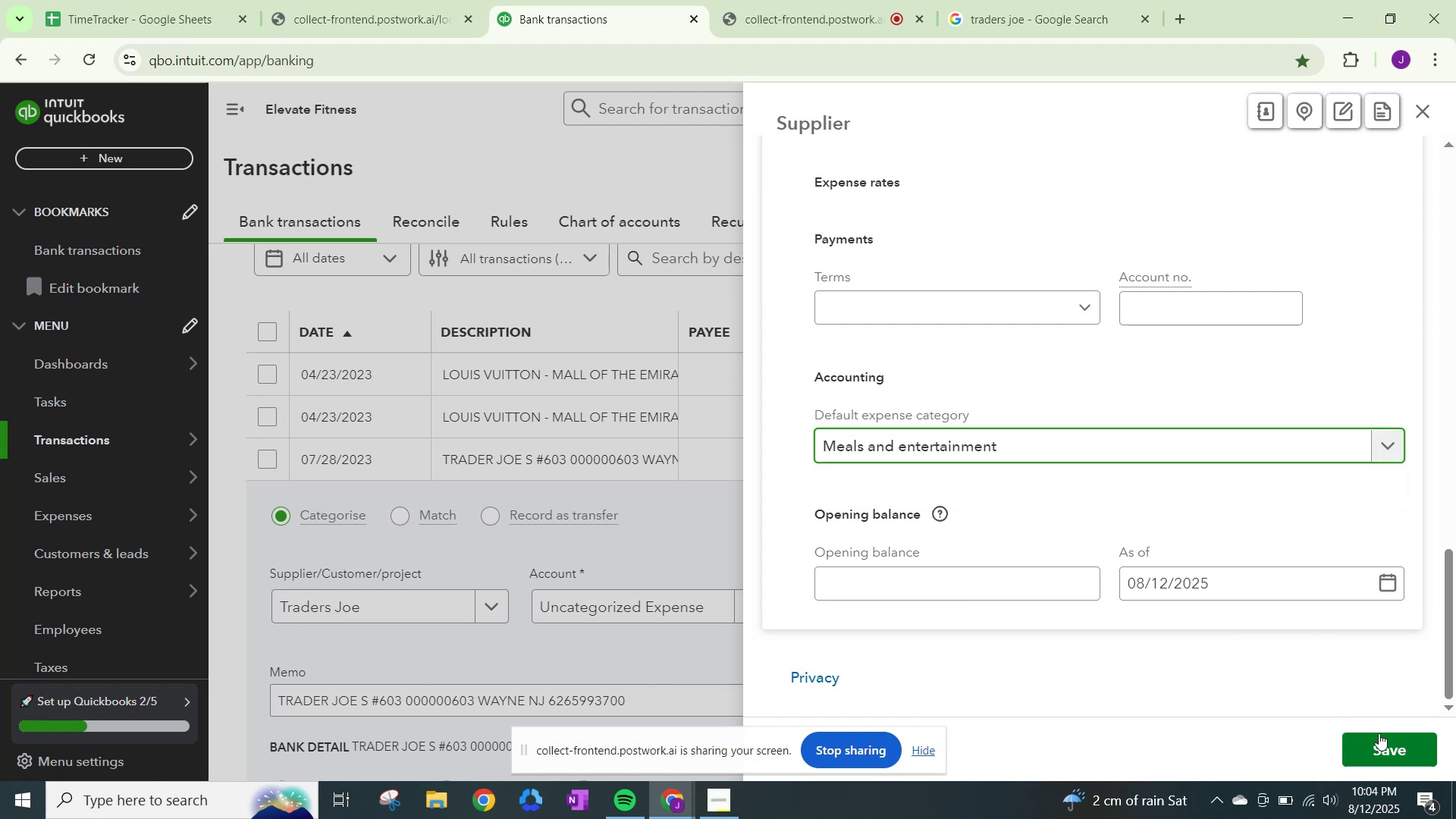 
left_click([1379, 733])
 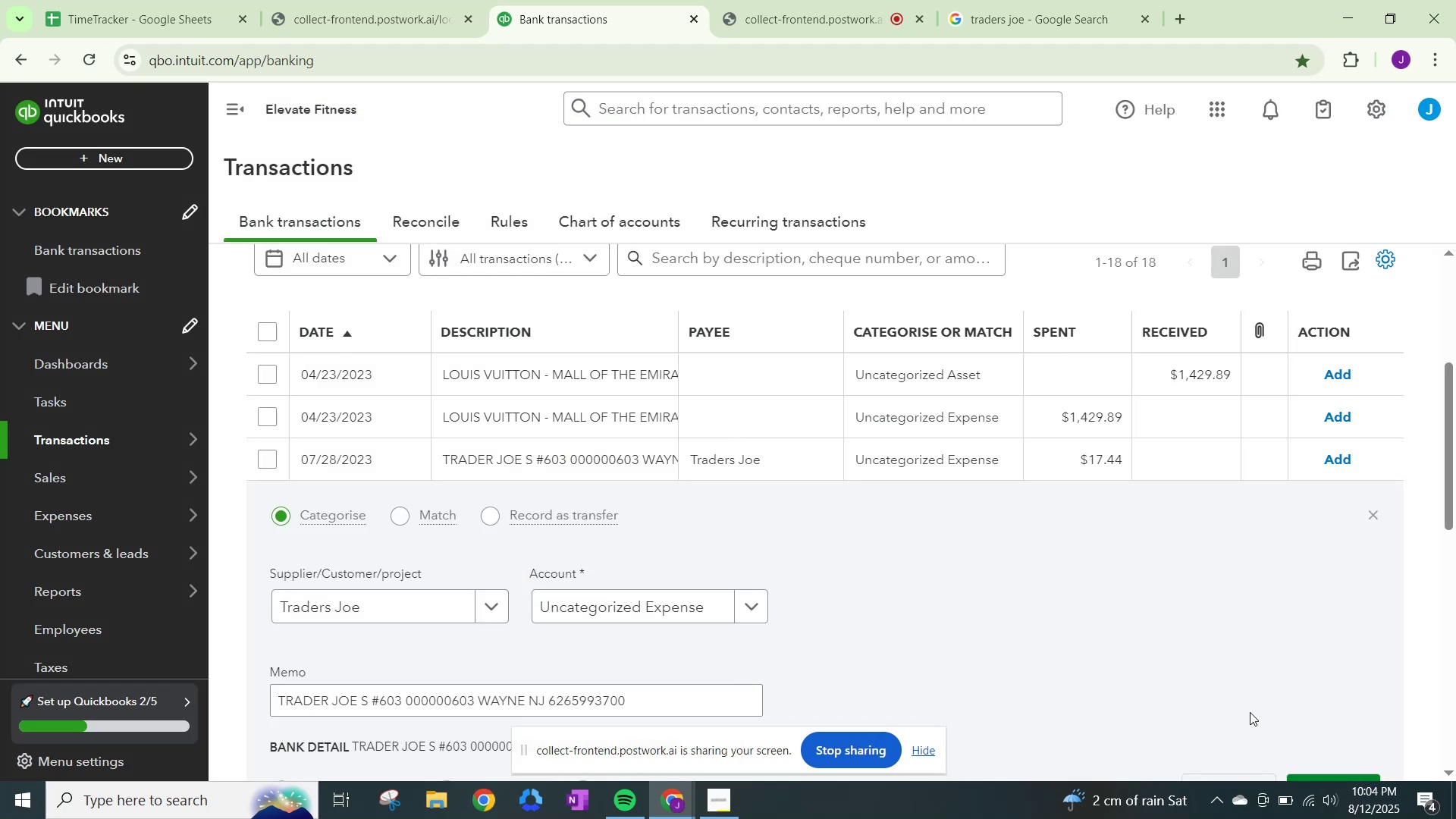 
scroll: coordinate [941, 697], scroll_direction: down, amount: 1.0
 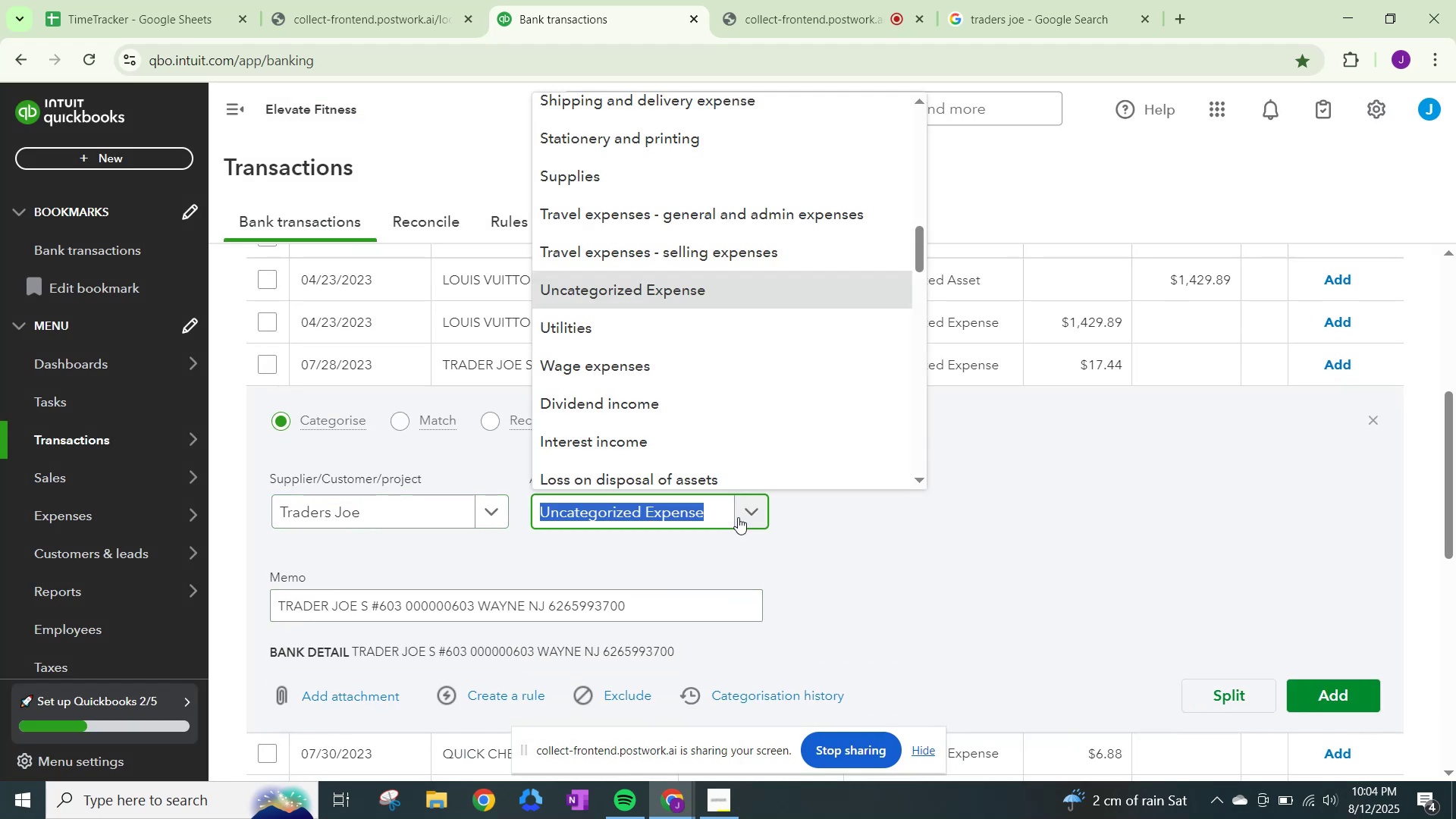 
type(ne)
key(Backspace)
key(Backspace)
key(Backspace)
type(meals)
 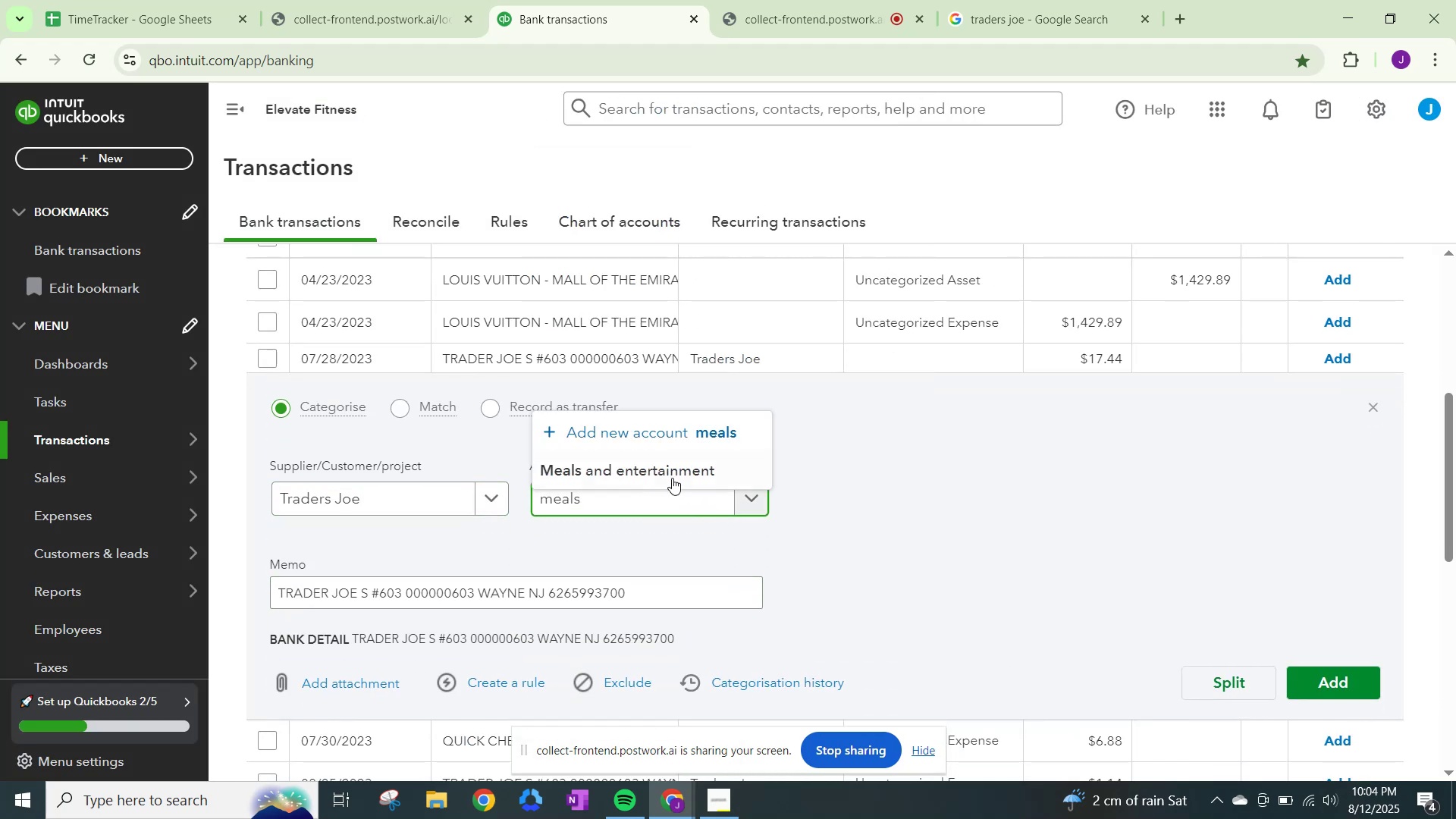 
left_click([675, 465])
 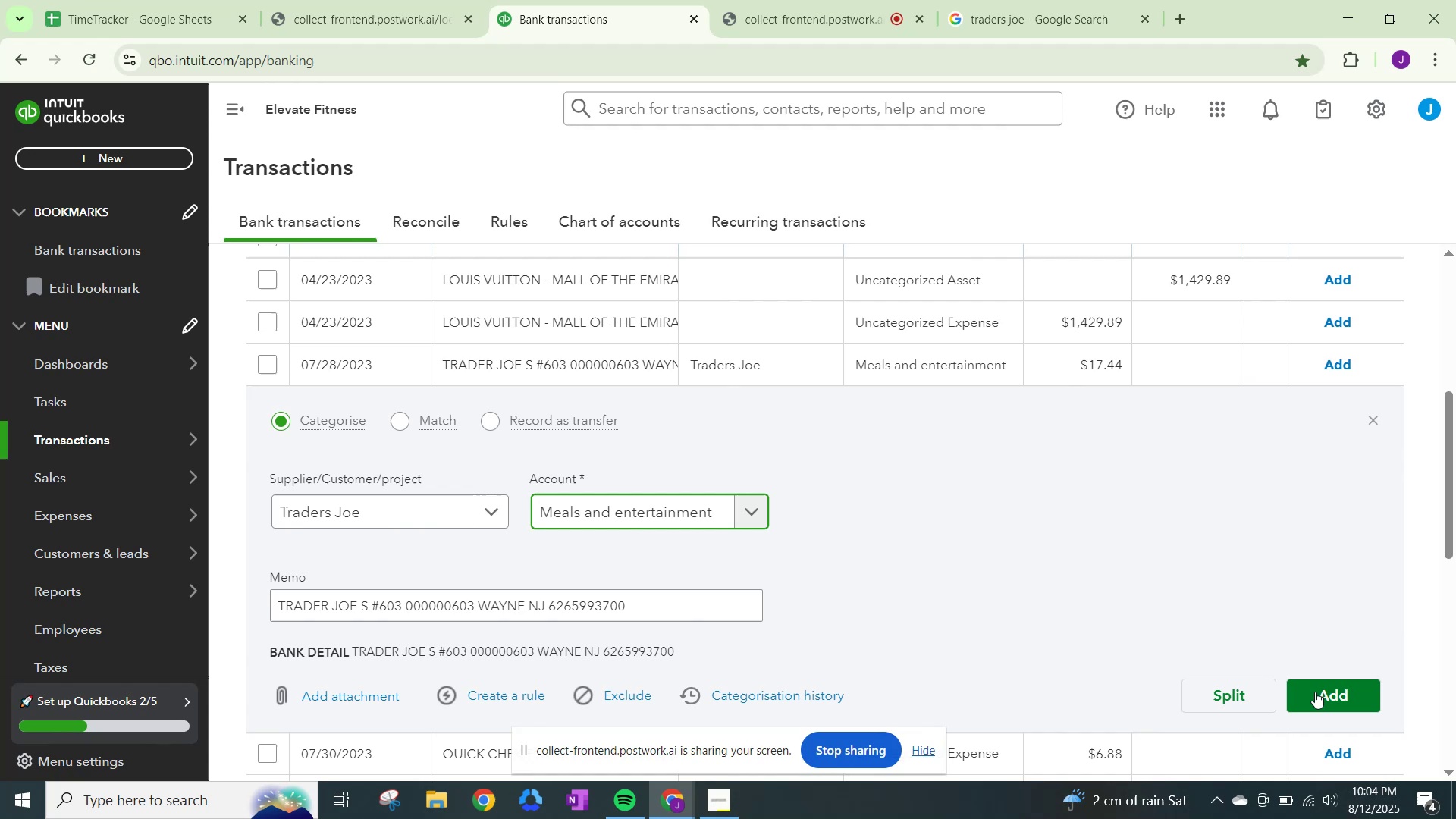 
left_click([1323, 695])
 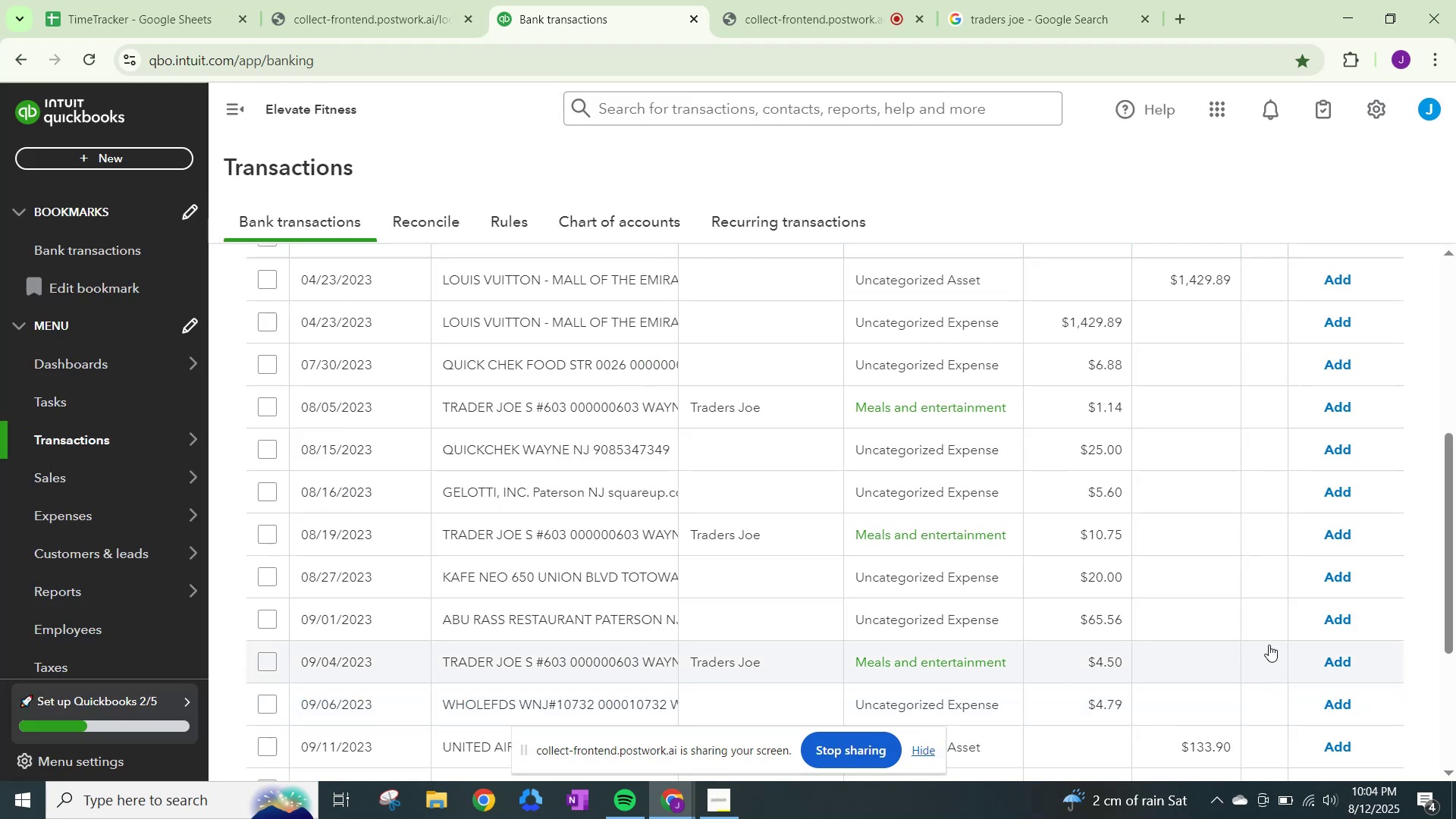 
wait(12.23)
 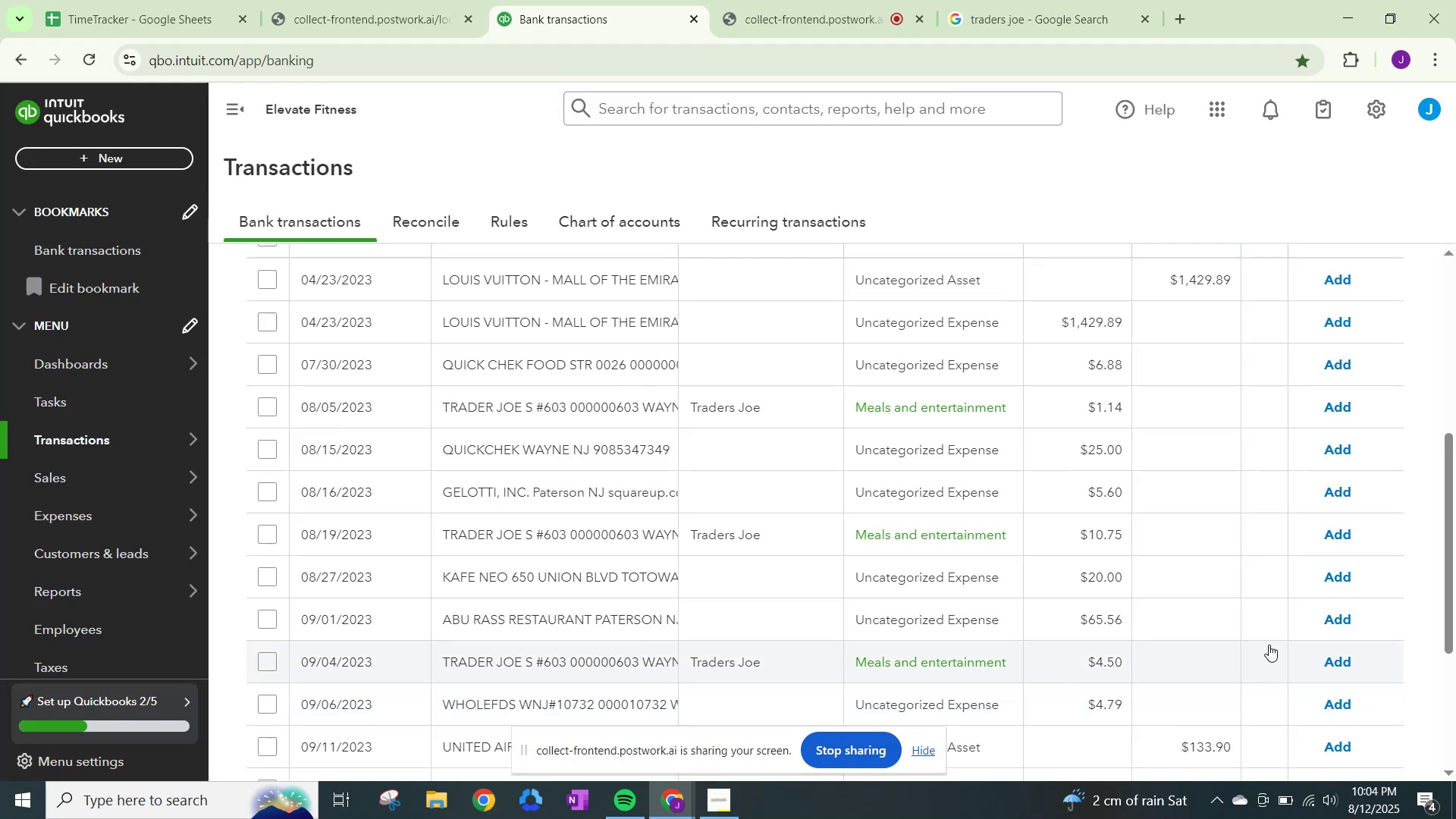 
left_click([1339, 488])
 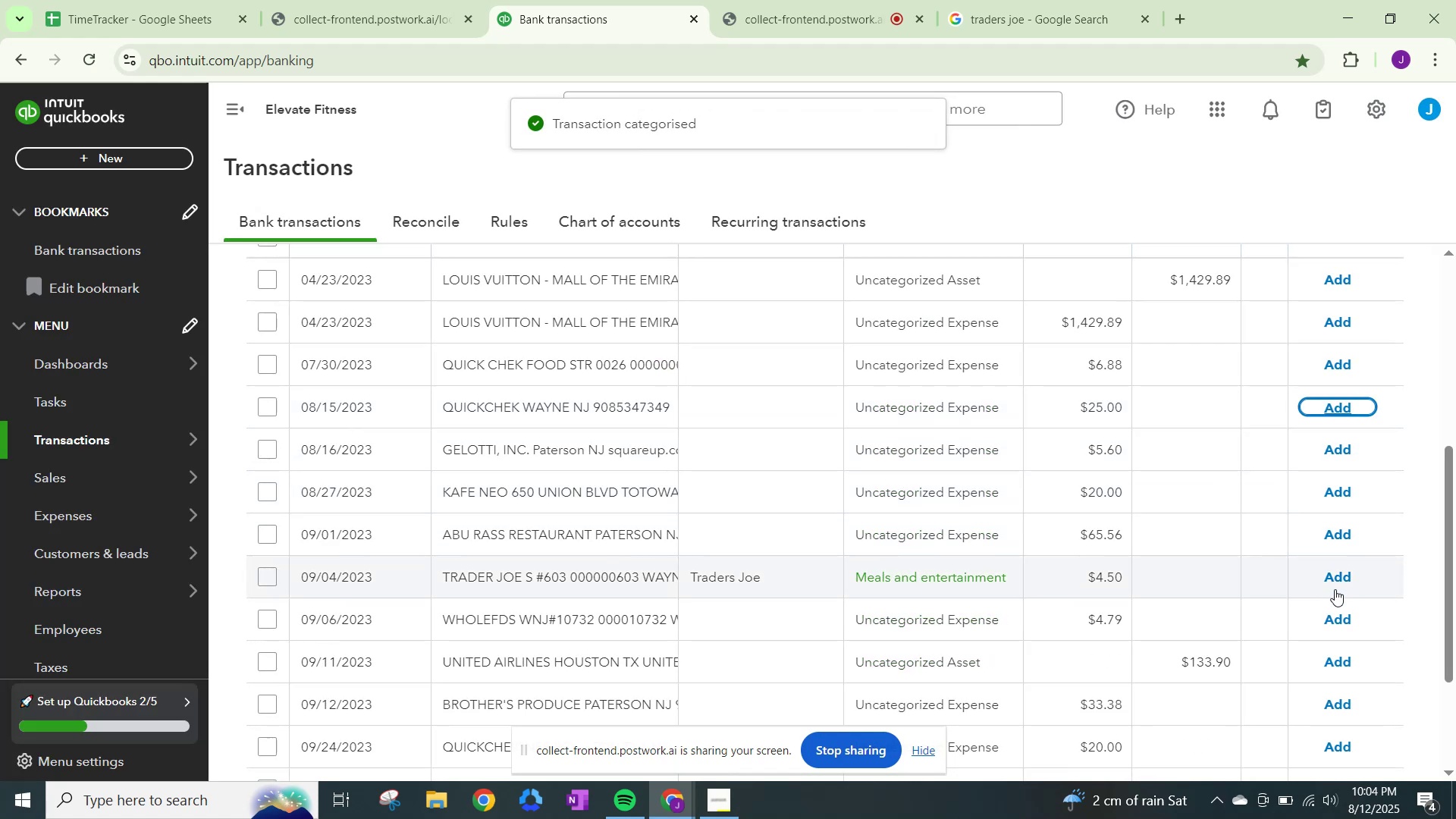 
left_click([1343, 576])
 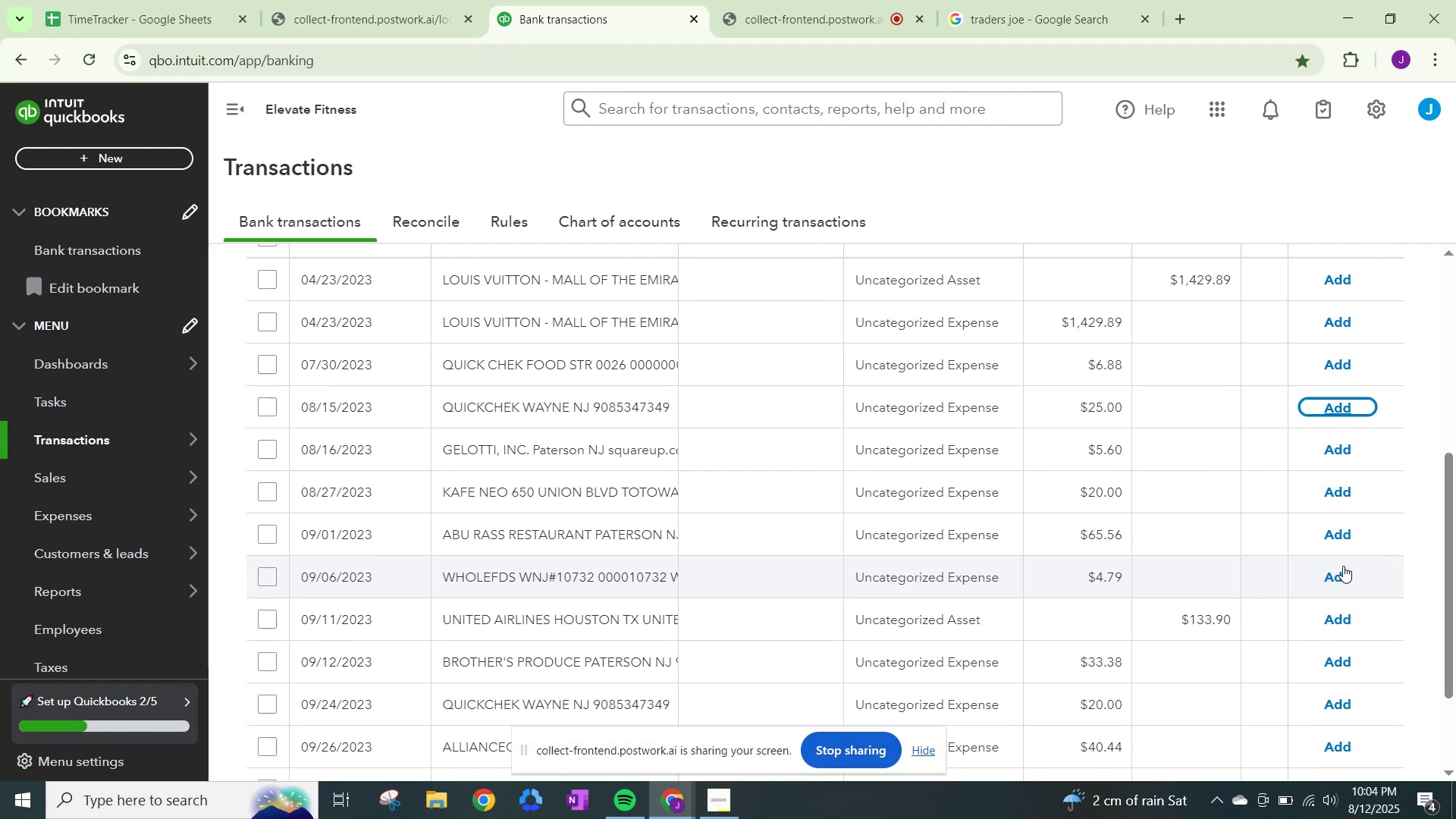 
wait(10.58)
 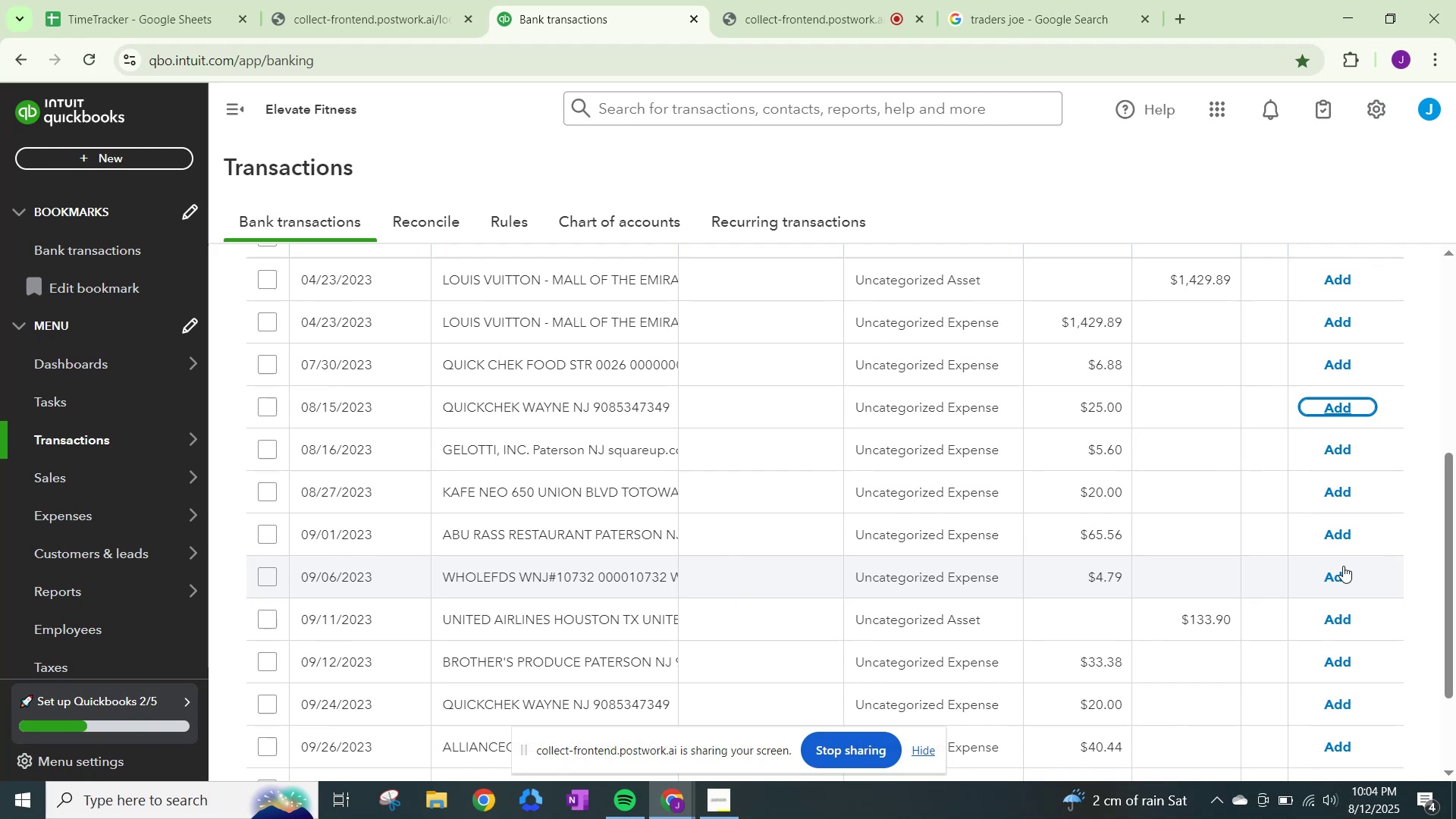 
scroll: coordinate [771, 460], scroll_direction: down, amount: 5.0
 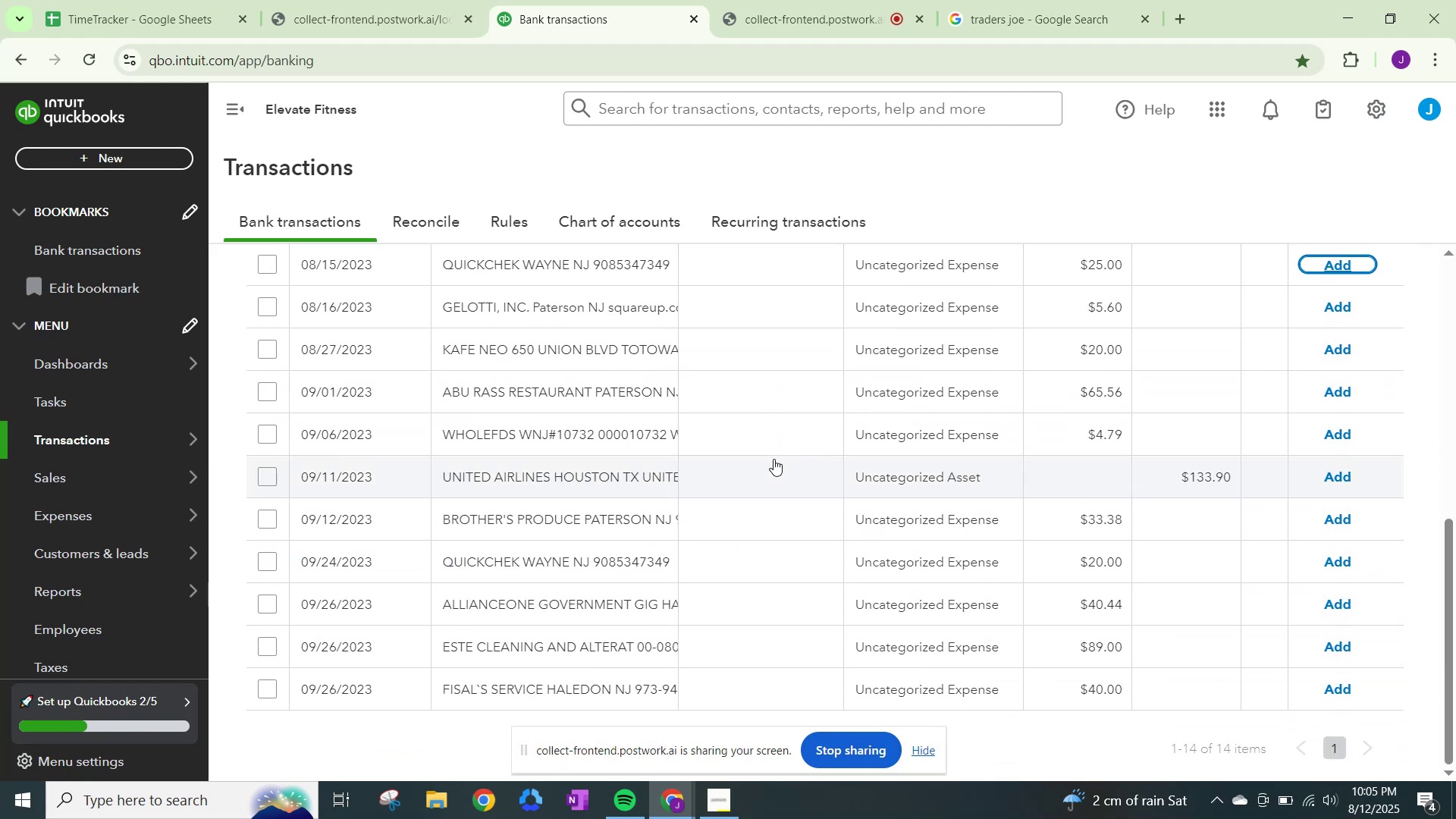 
scroll: coordinate [780, 459], scroll_direction: up, amount: 2.0
 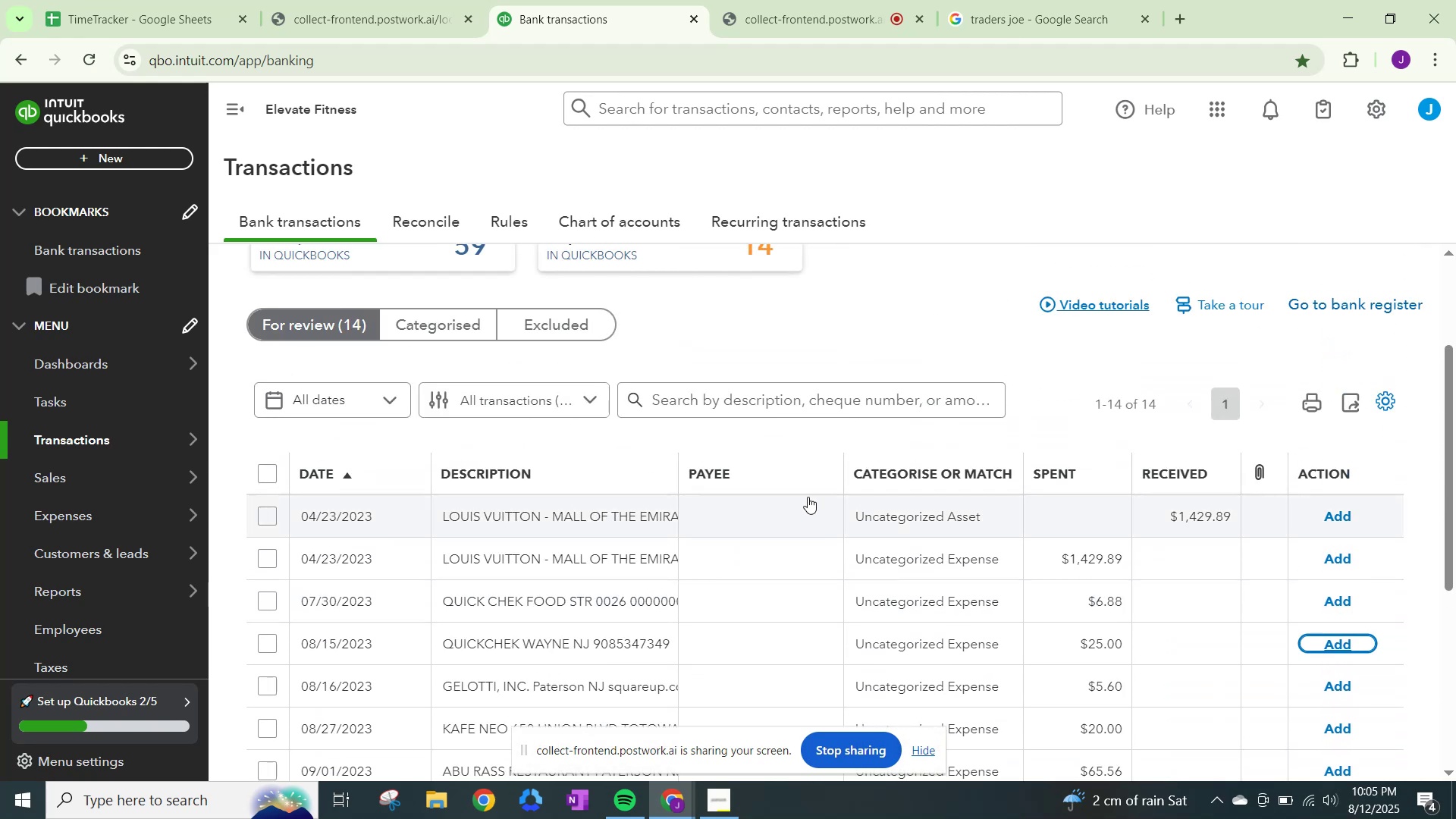 
scroll: coordinate [796, 499], scroll_direction: down, amount: 1.0
 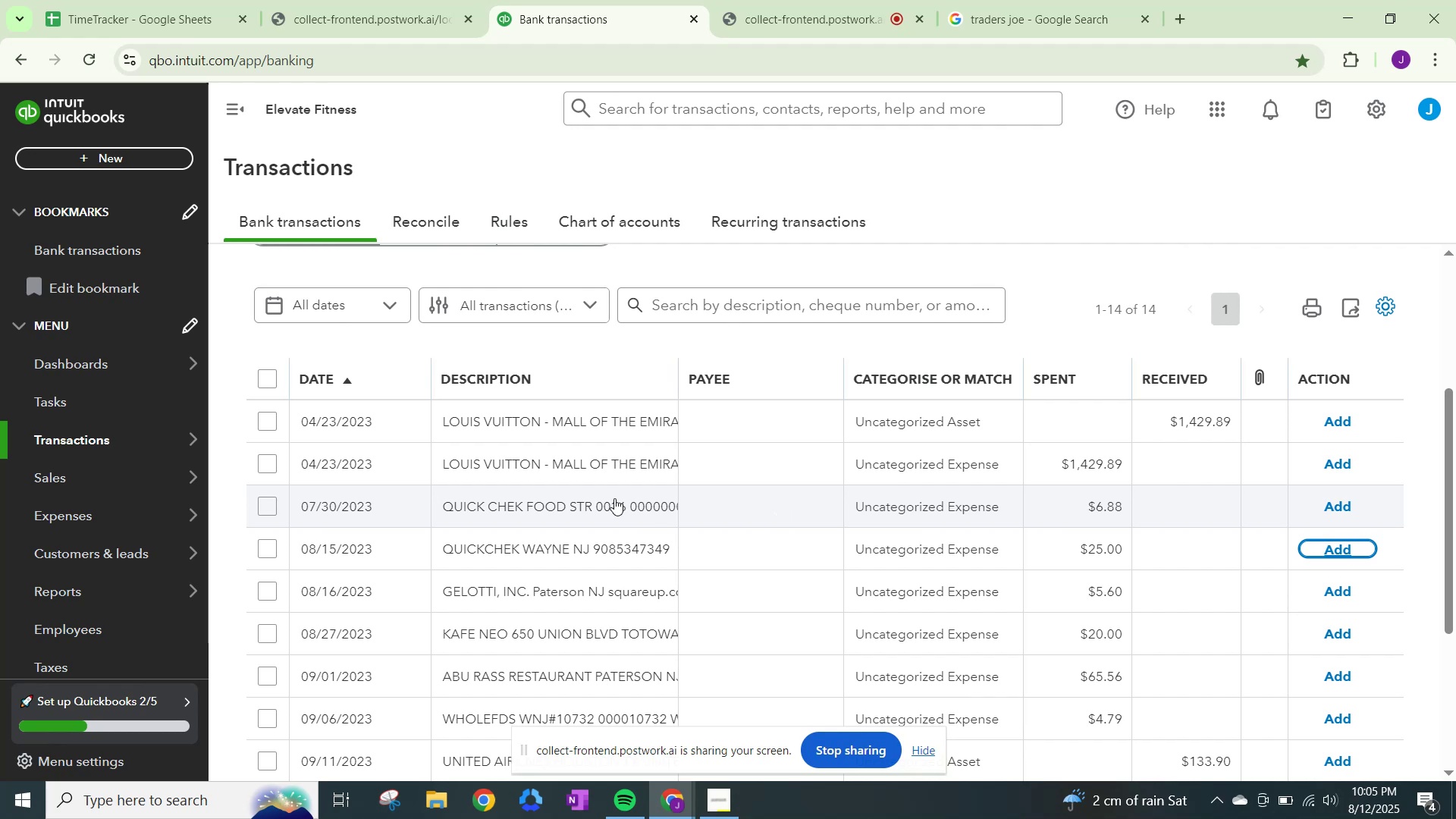 
wait(5.58)
 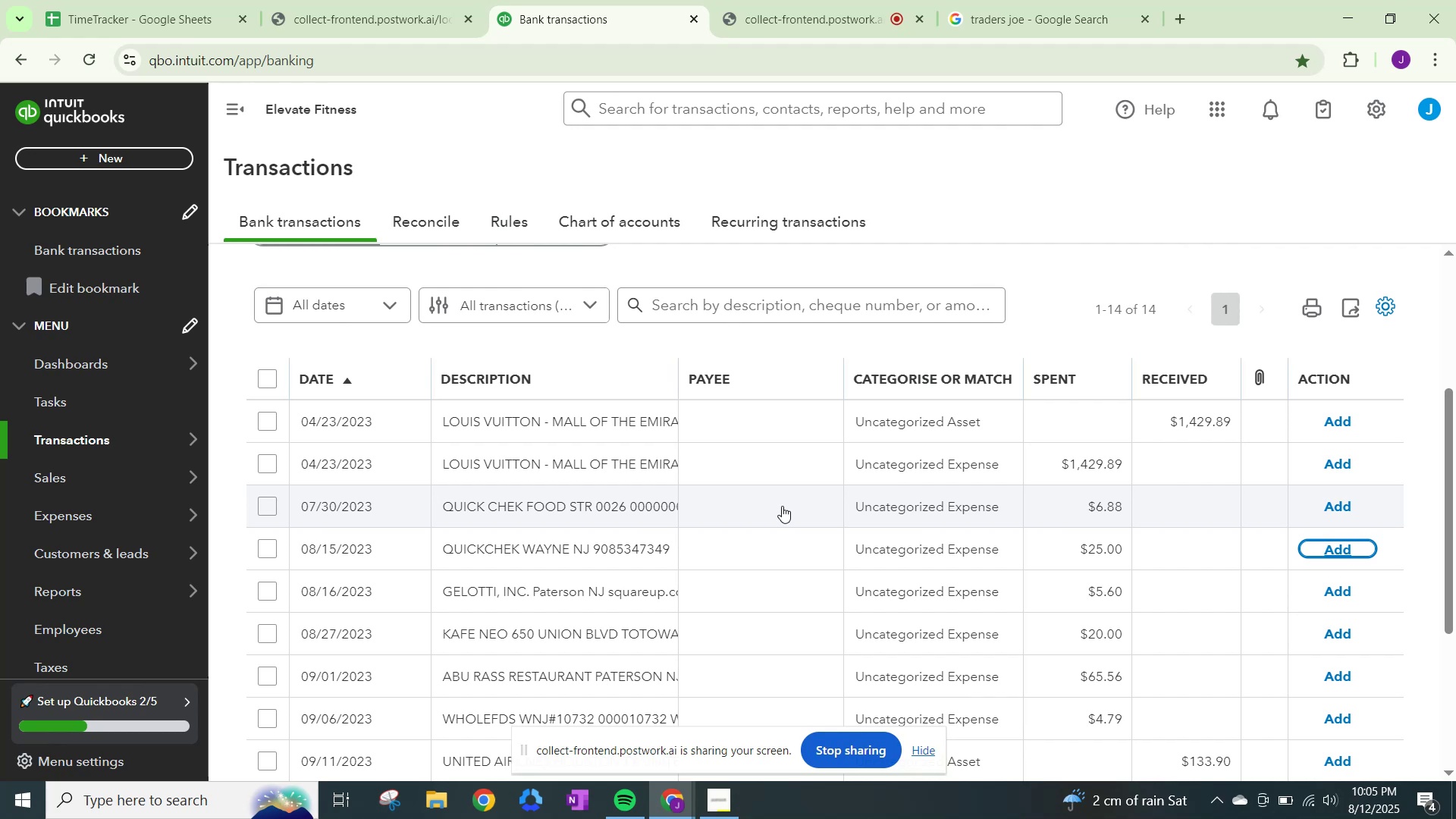 
left_click([981, 0])
 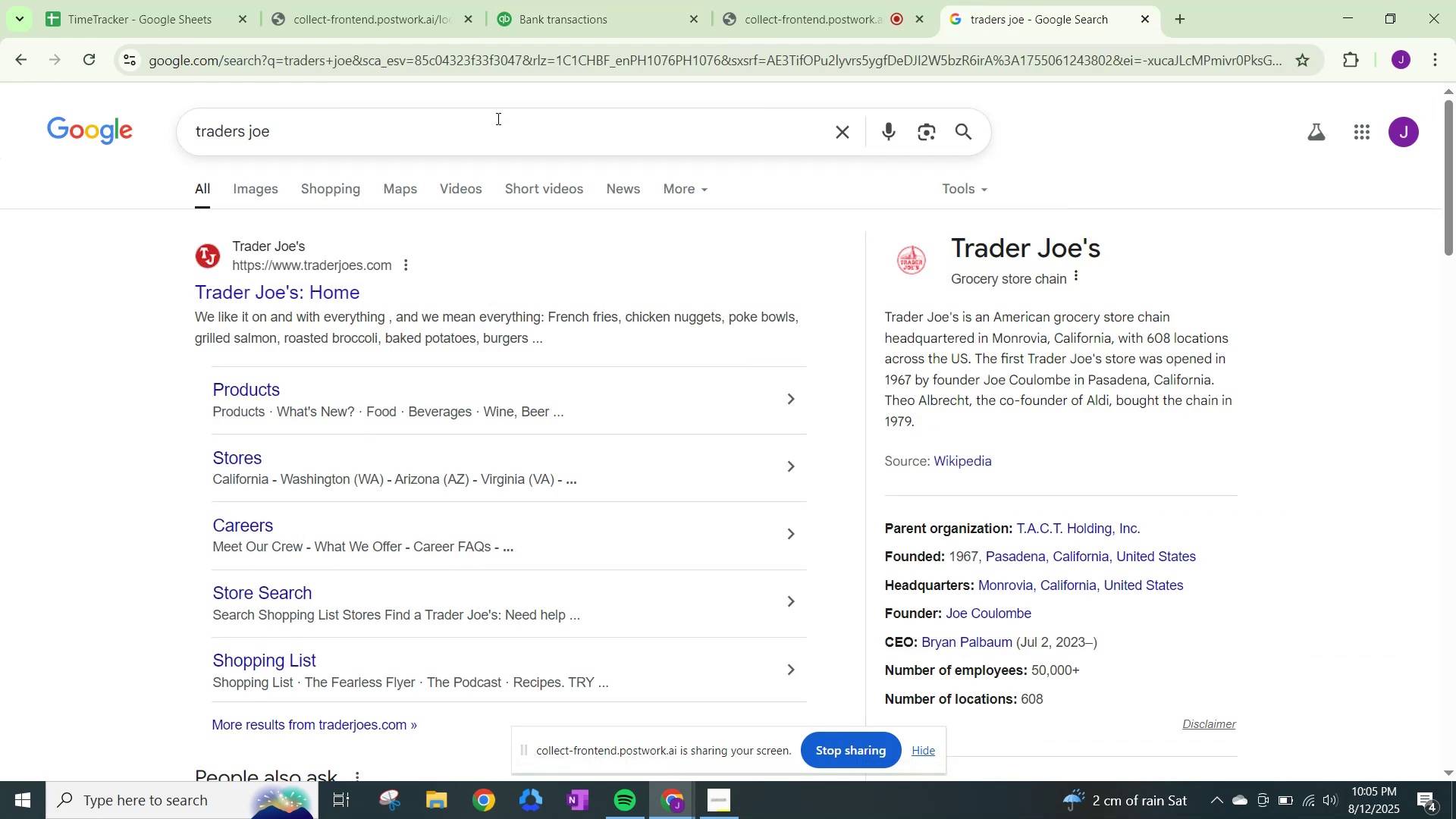 
left_click_drag(start_coordinate=[496, 118], to_coordinate=[55, 79])
 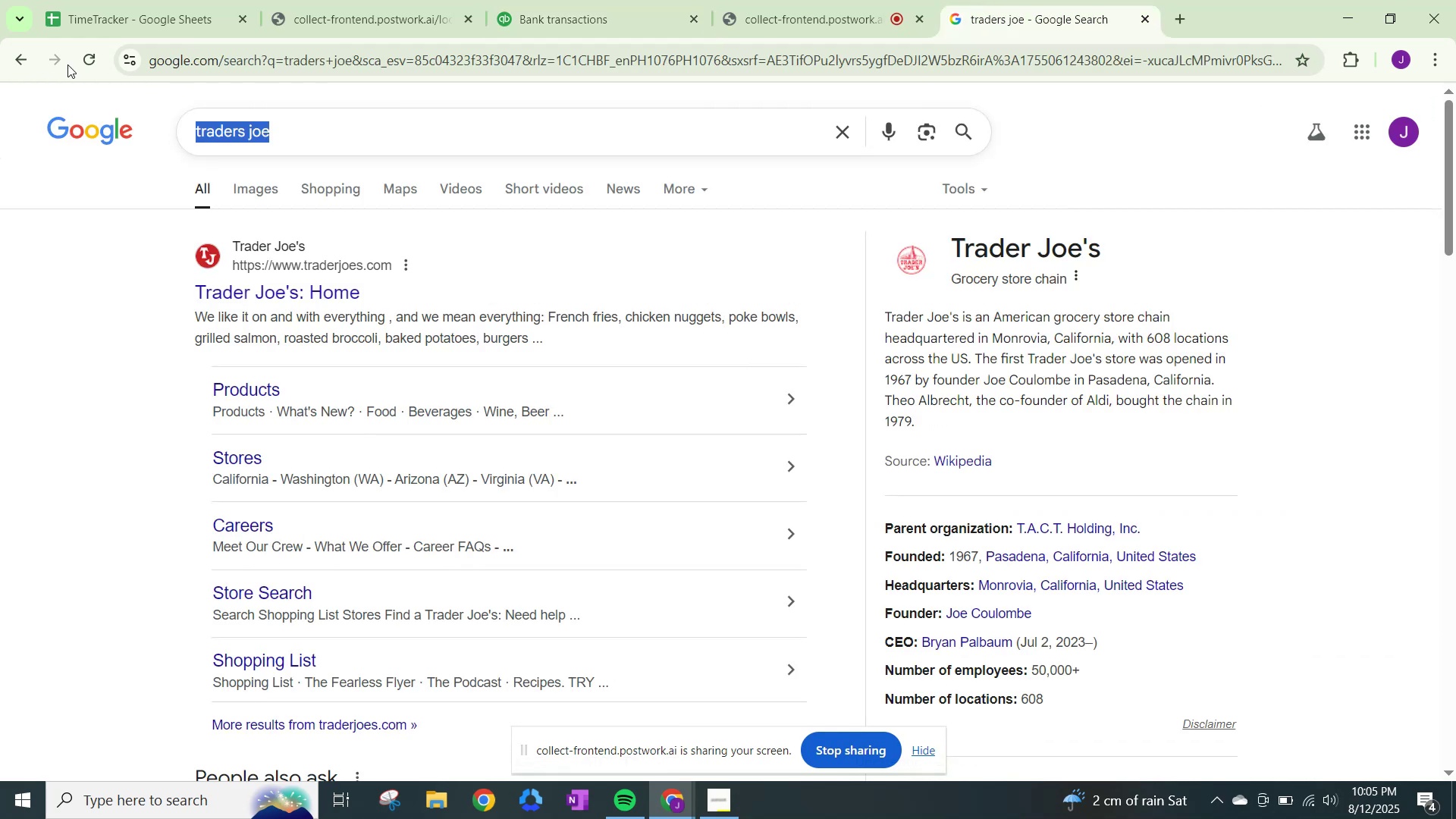 
type(quick chek)
 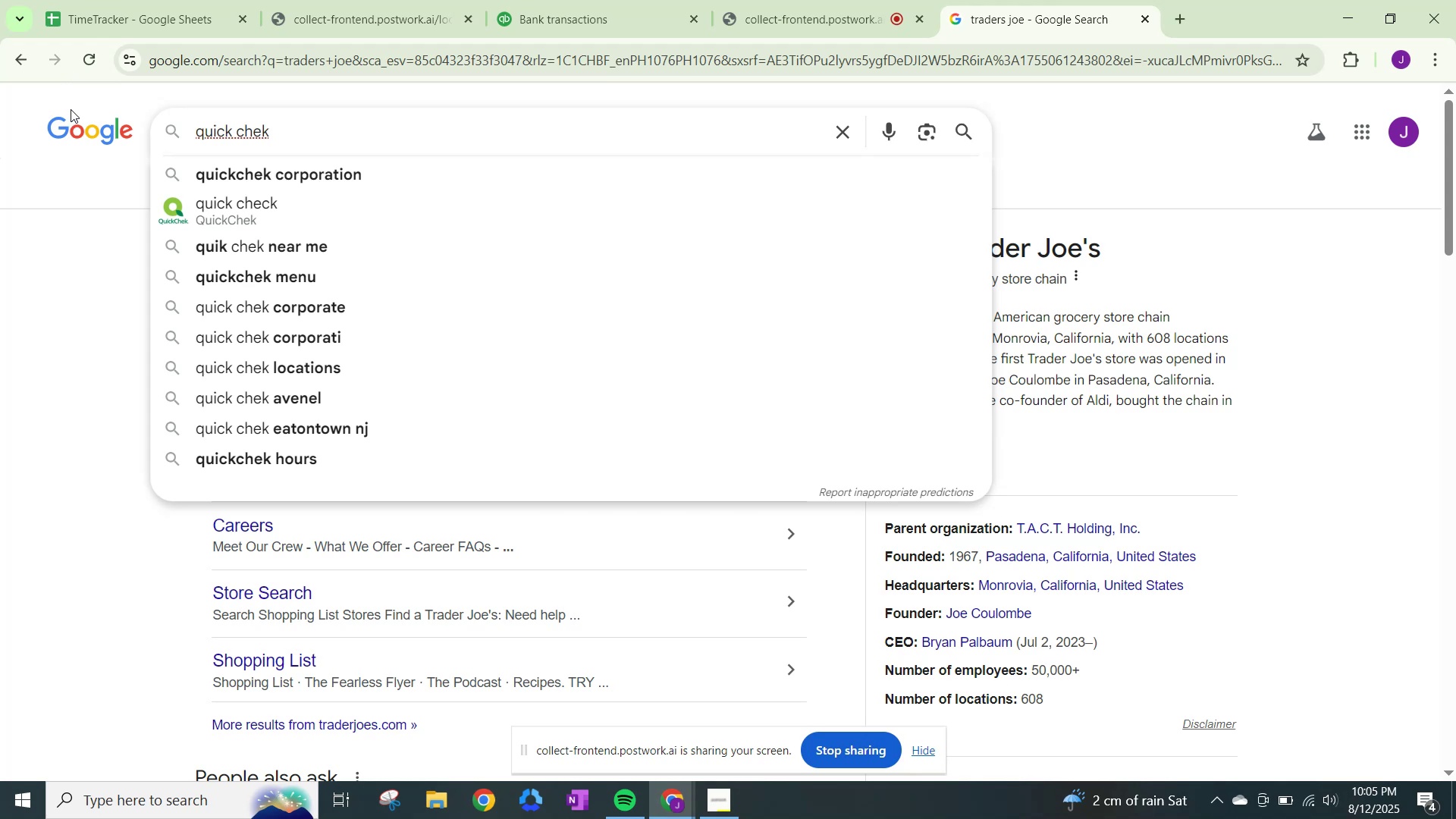 
key(Enter)
 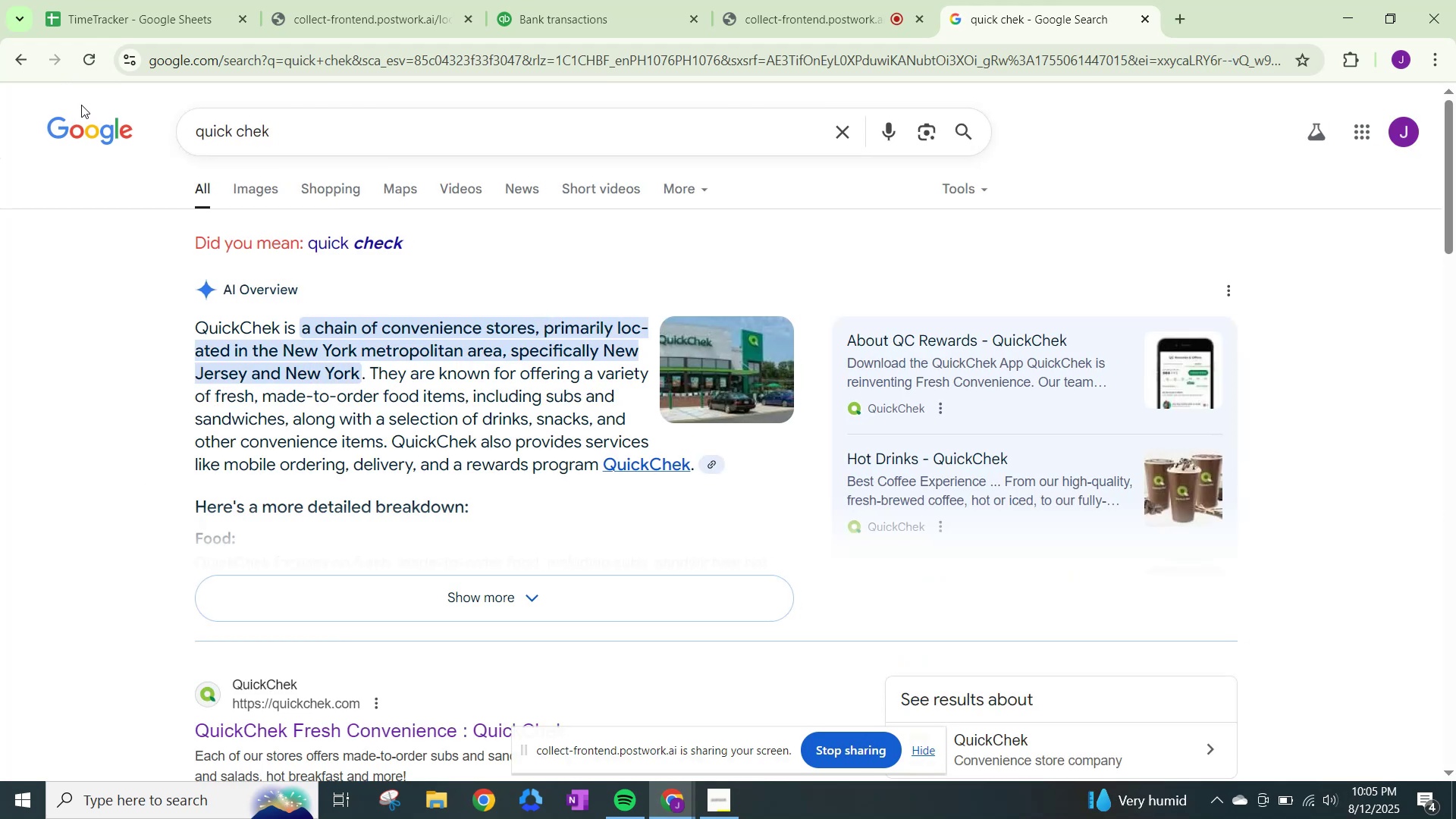 
wait(8.37)
 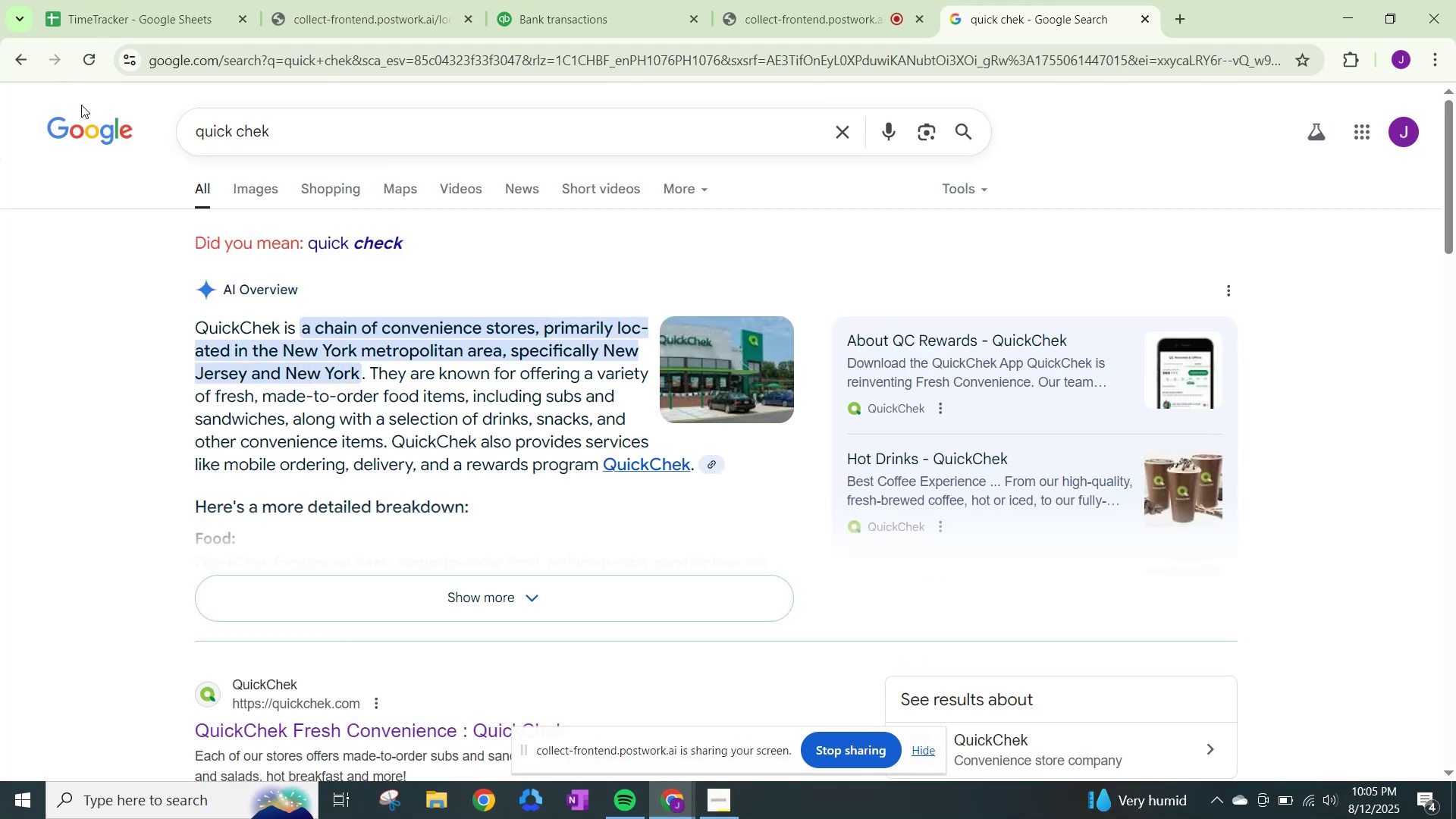 
left_click([808, 0])
 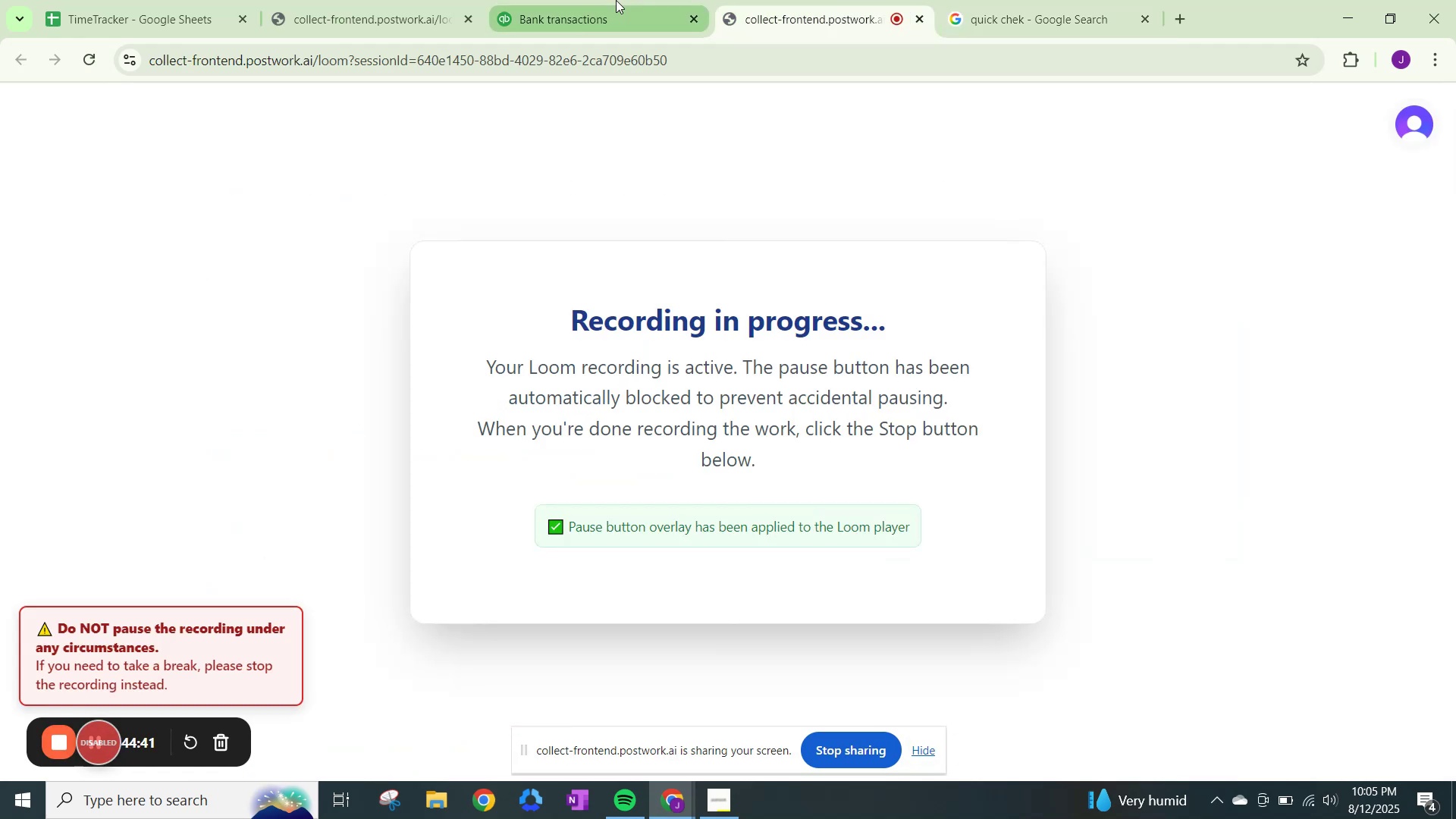 
left_click([616, 0])
 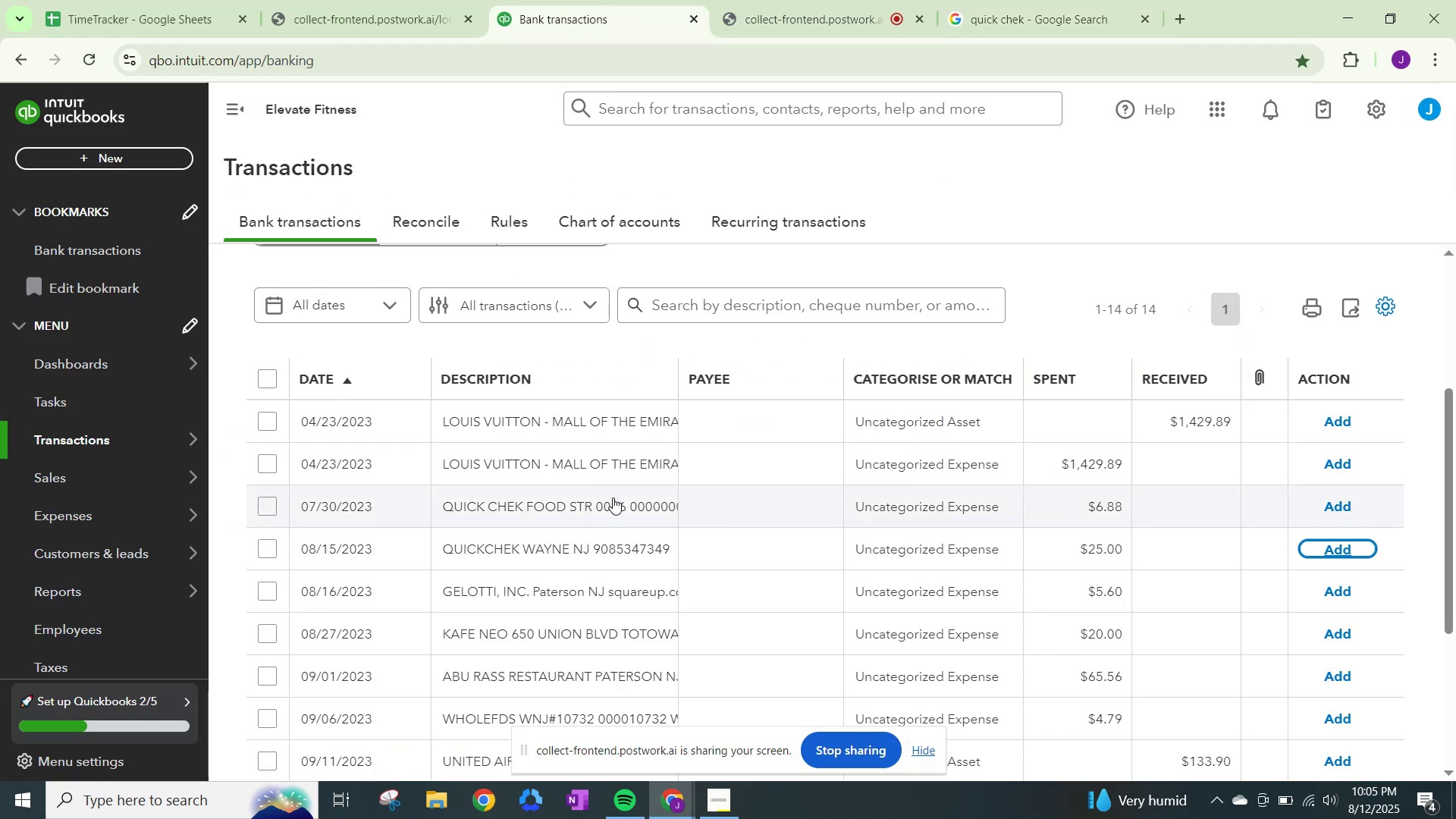 
left_click([937, 510])
 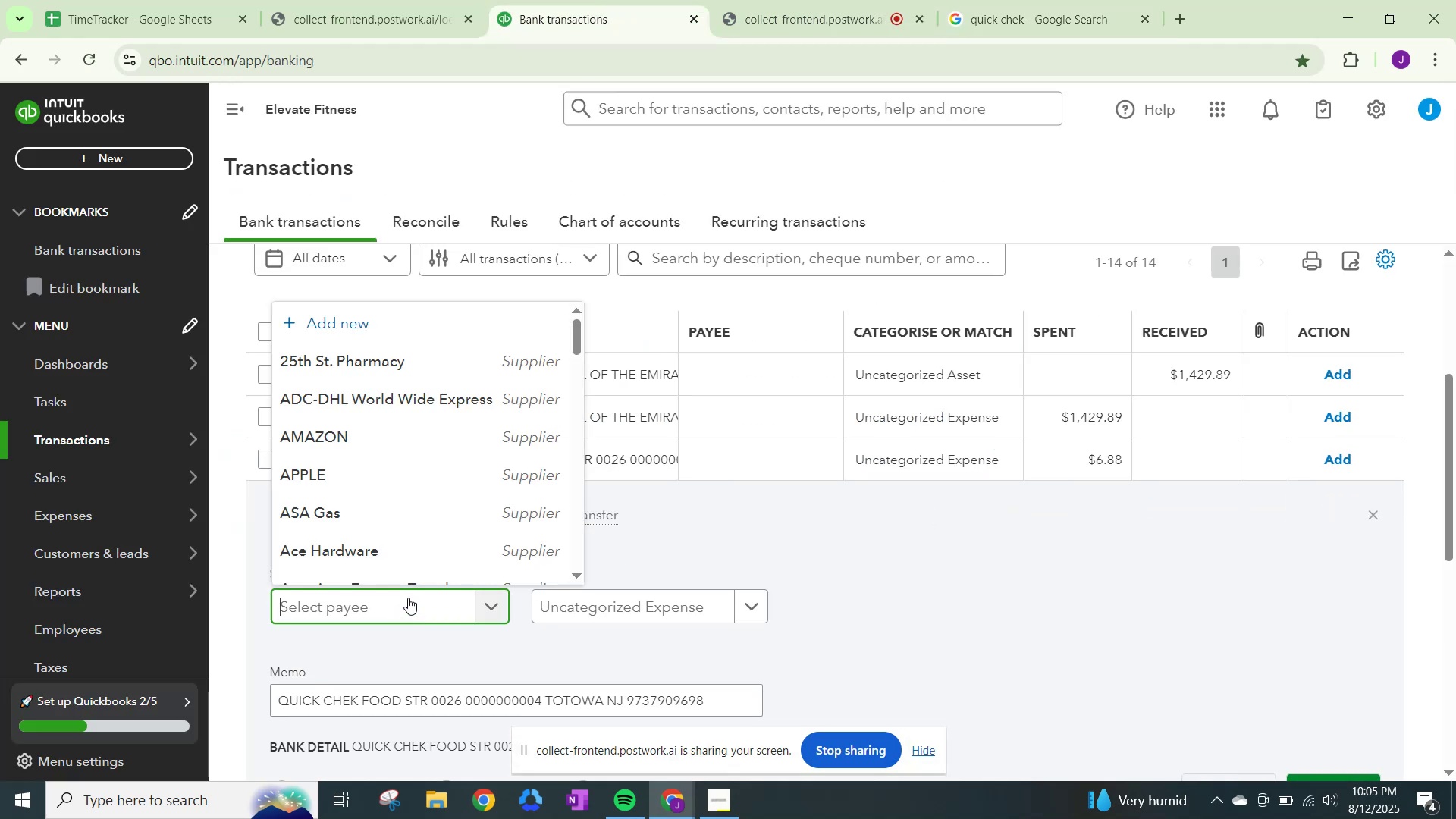 
type(Quick Chek)
 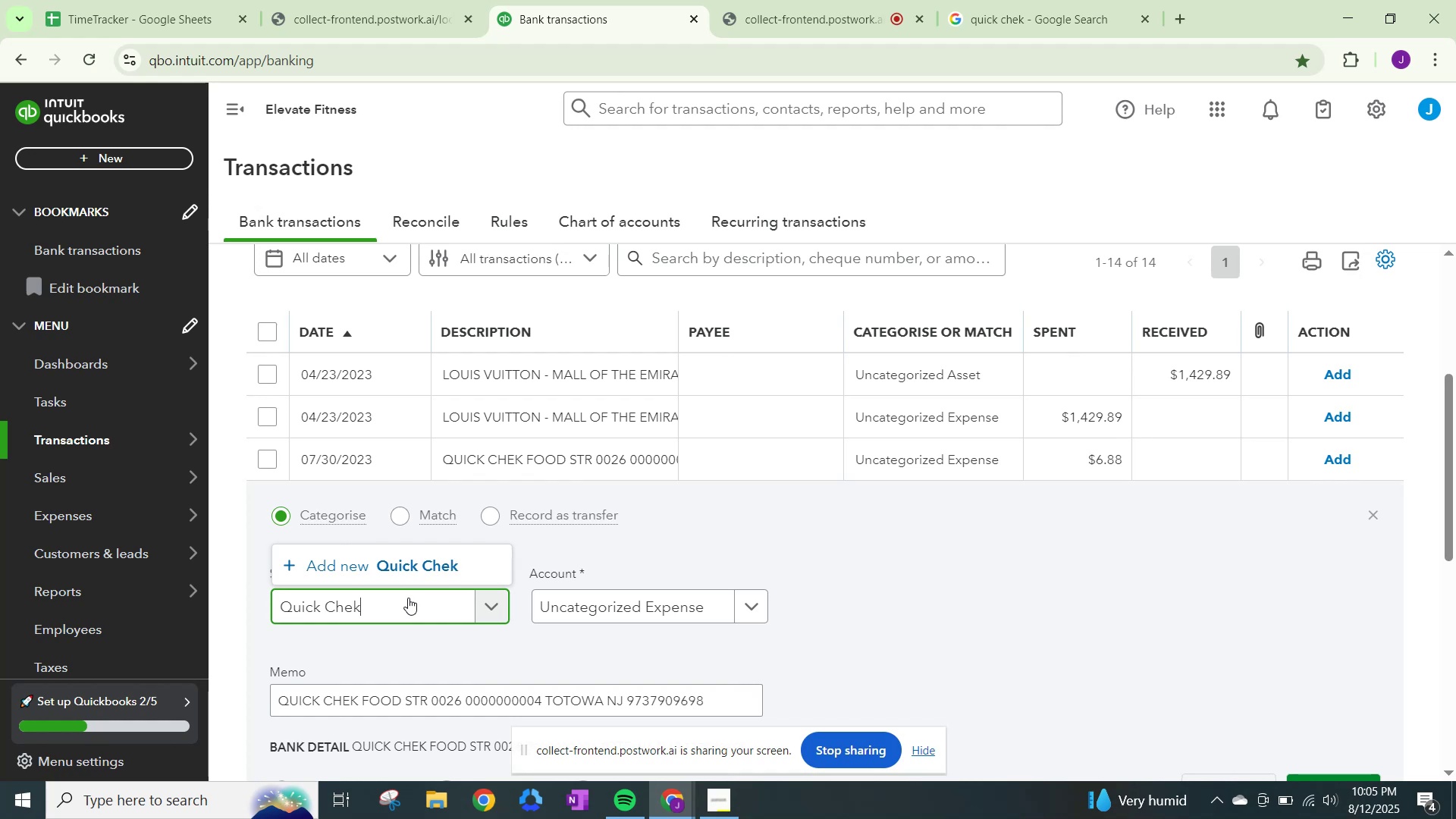 
scroll: coordinate [1059, 490], scroll_direction: down, amount: 16.0
 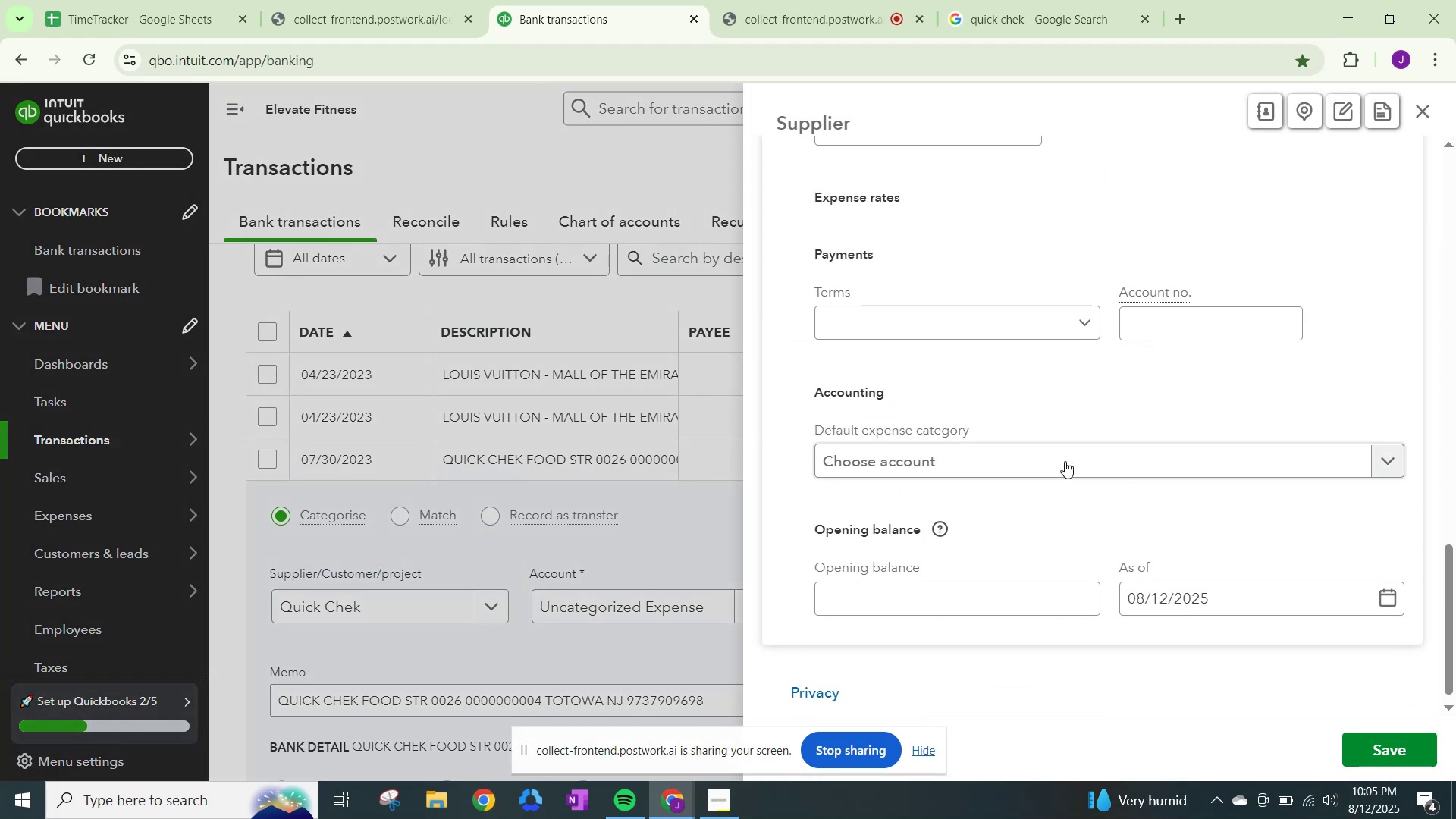 
left_click([1065, 460])
 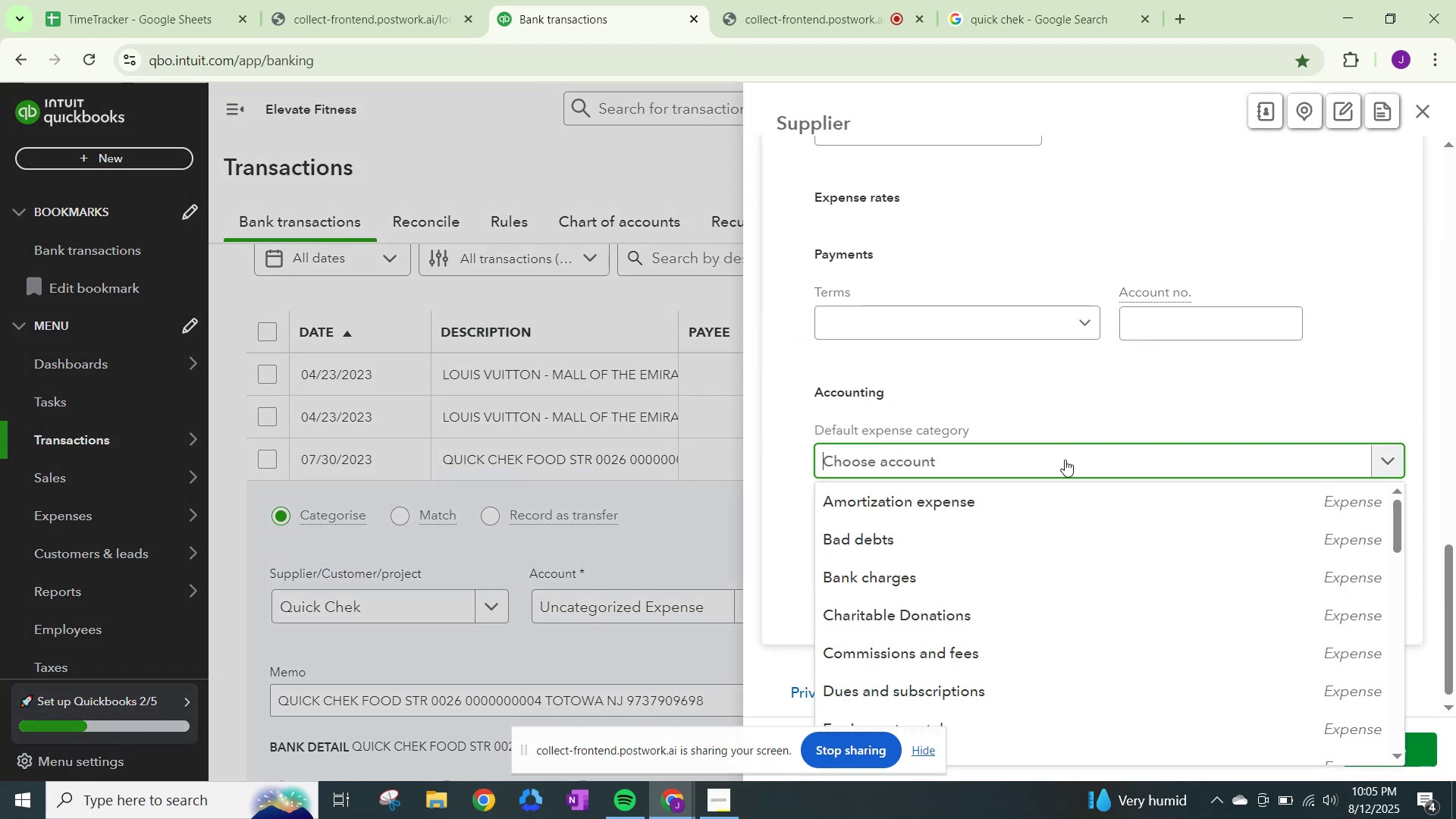 
type(melas)
key(Backspace)
key(Backspace)
key(Backspace)
type(als)
 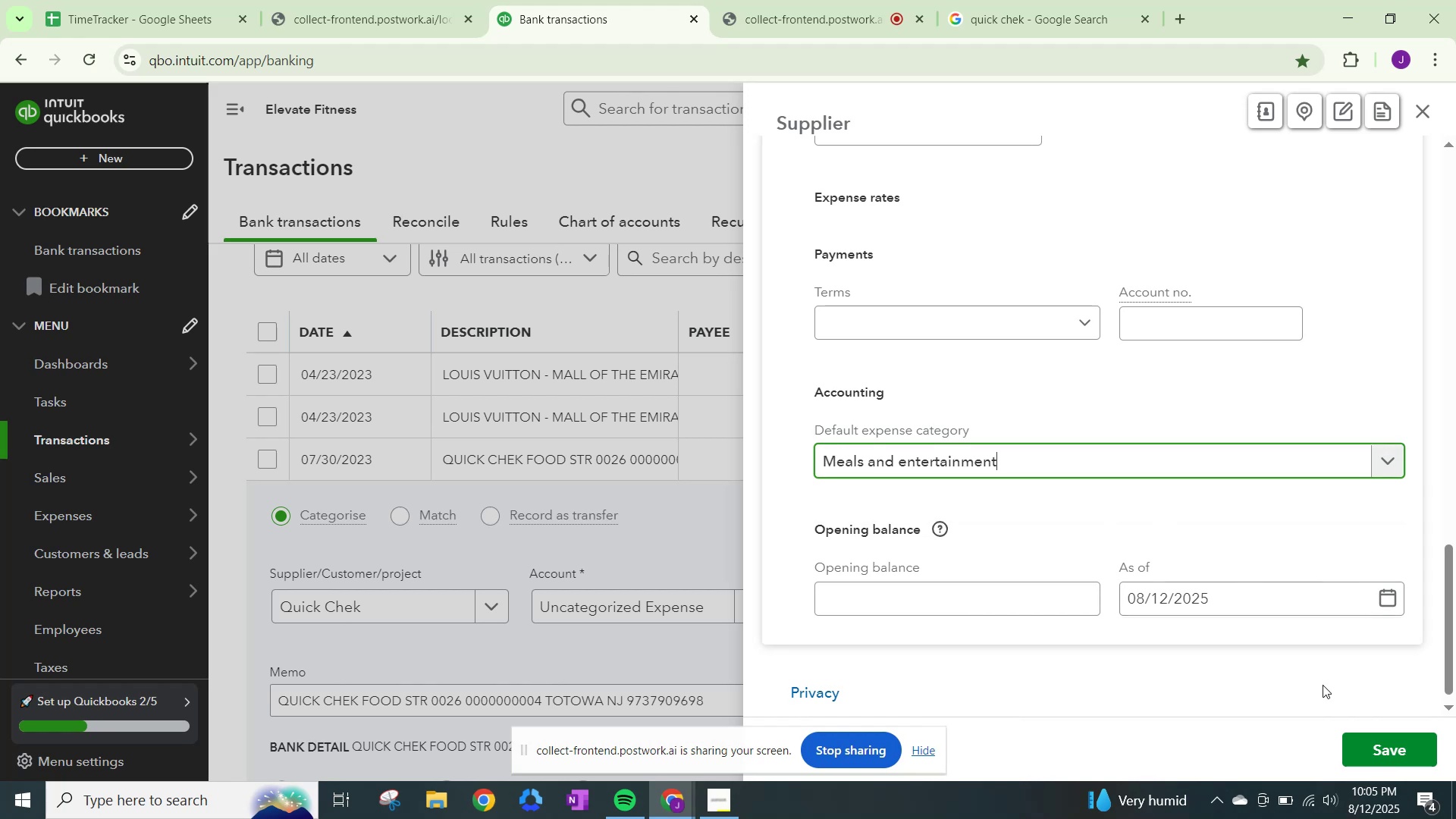 
left_click([1372, 748])
 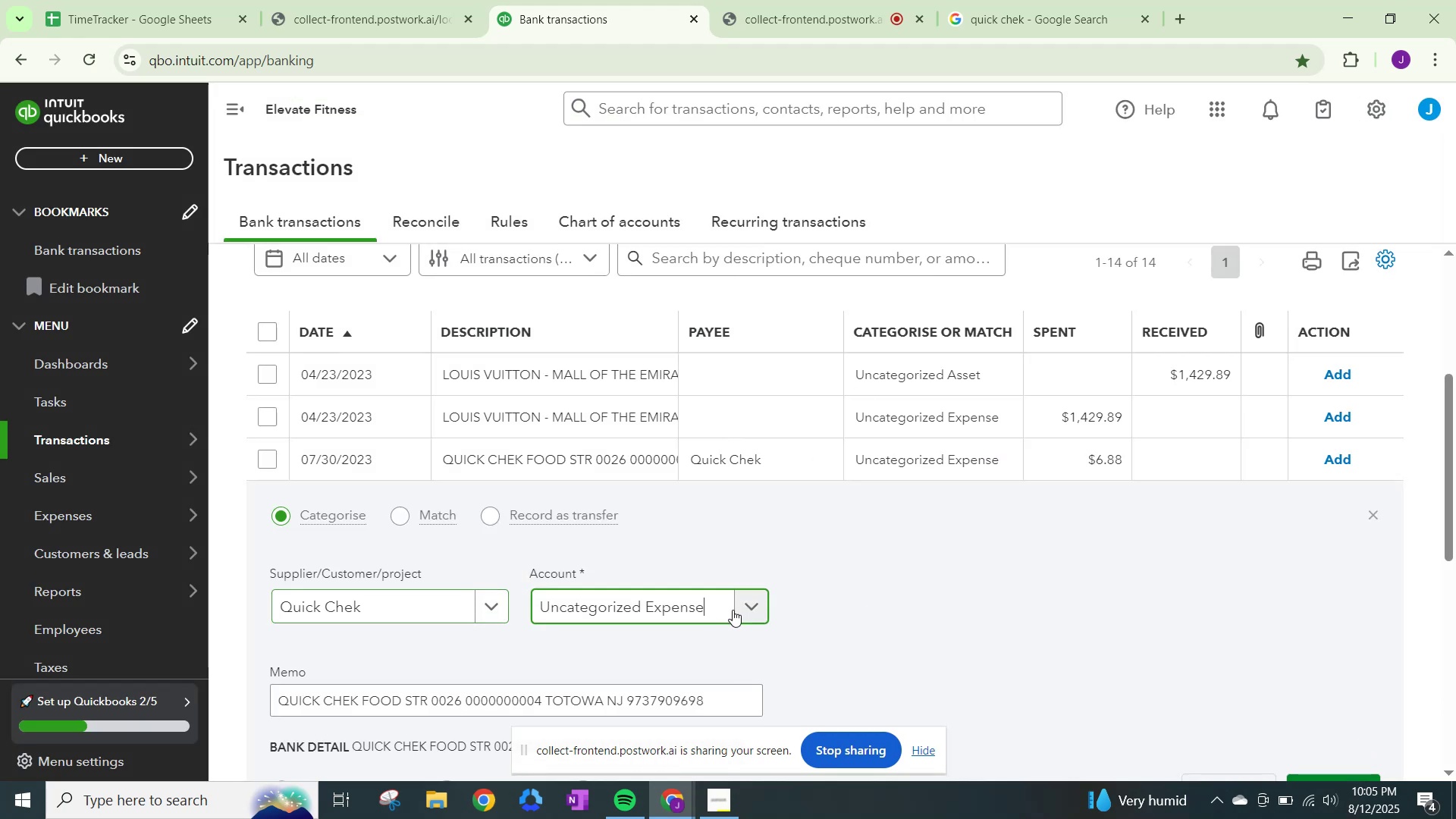 
type(meals)
 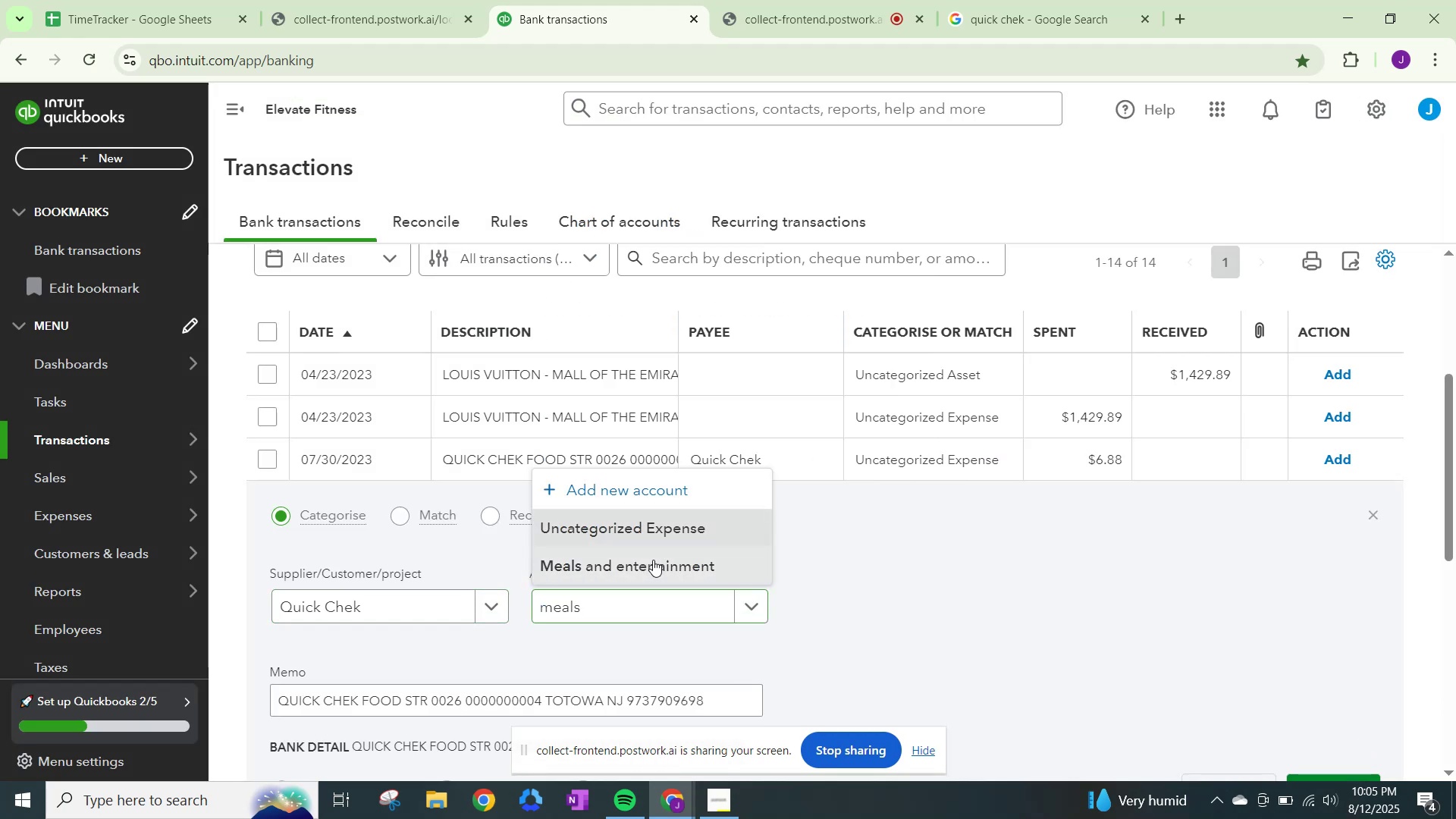 
scroll: coordinate [1055, 584], scroll_direction: down, amount: 2.0
 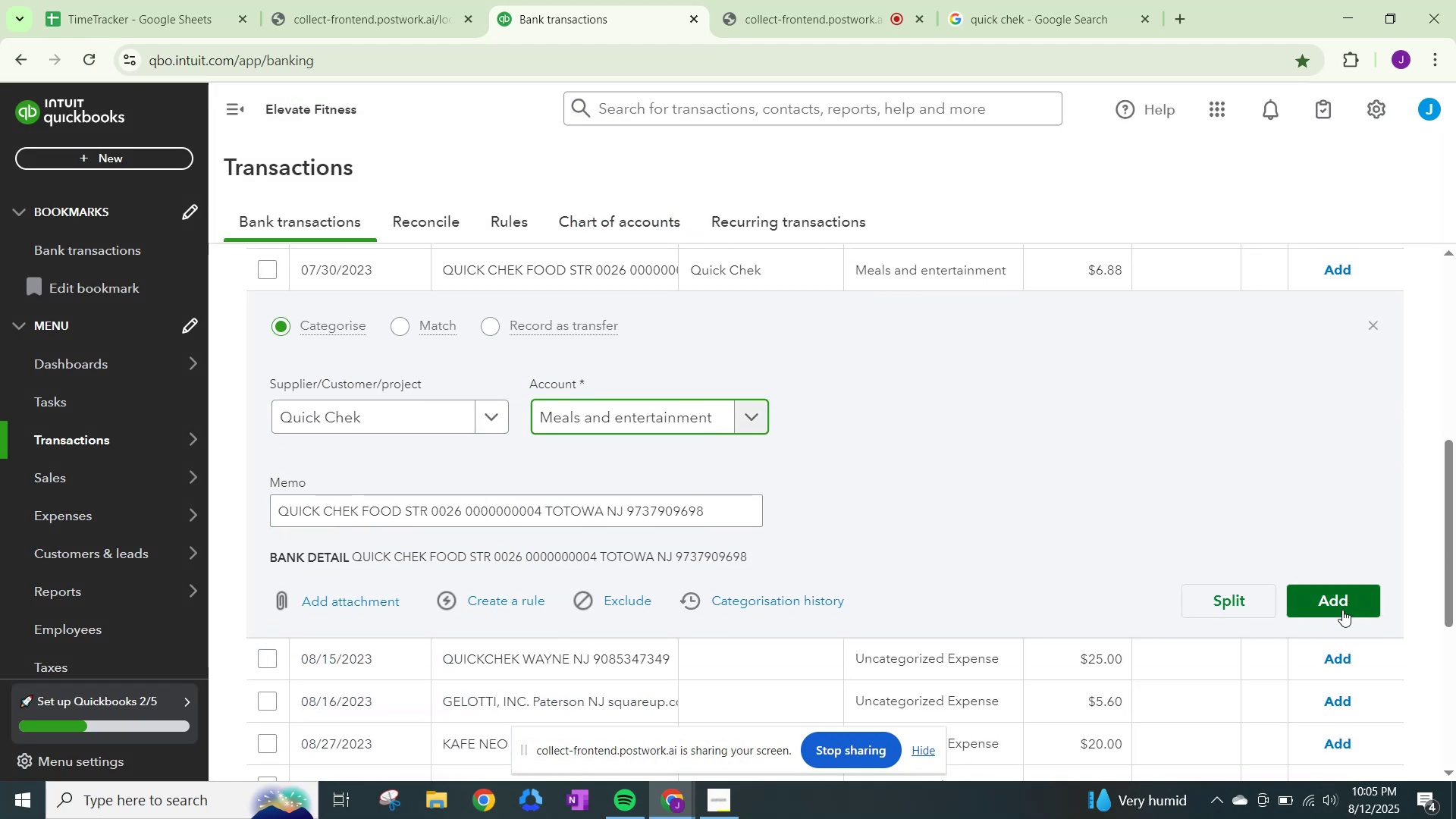 
left_click([1342, 610])
 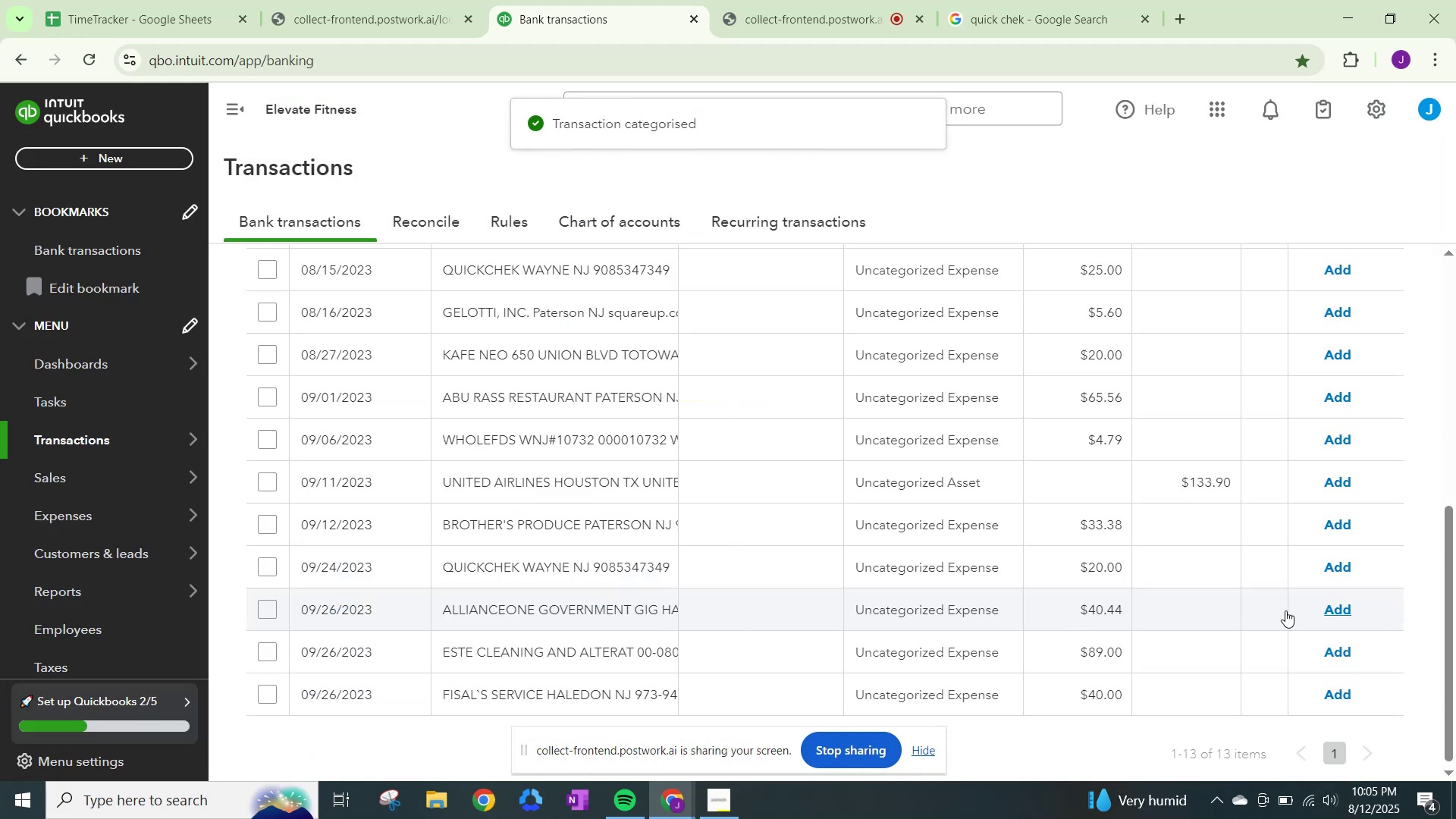 
scroll: coordinate [721, 516], scroll_direction: up, amount: 2.0
 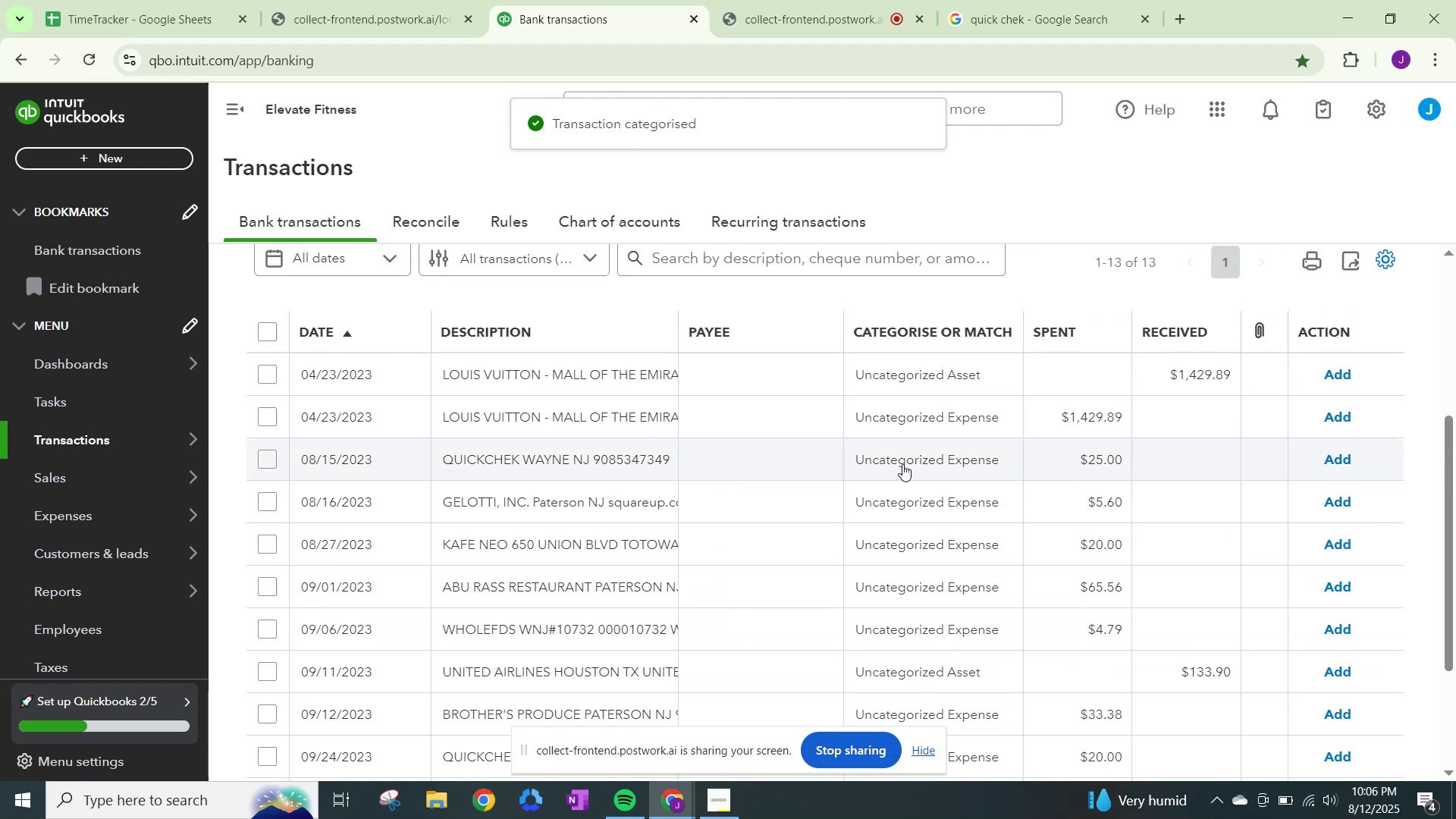 
left_click([945, 464])
 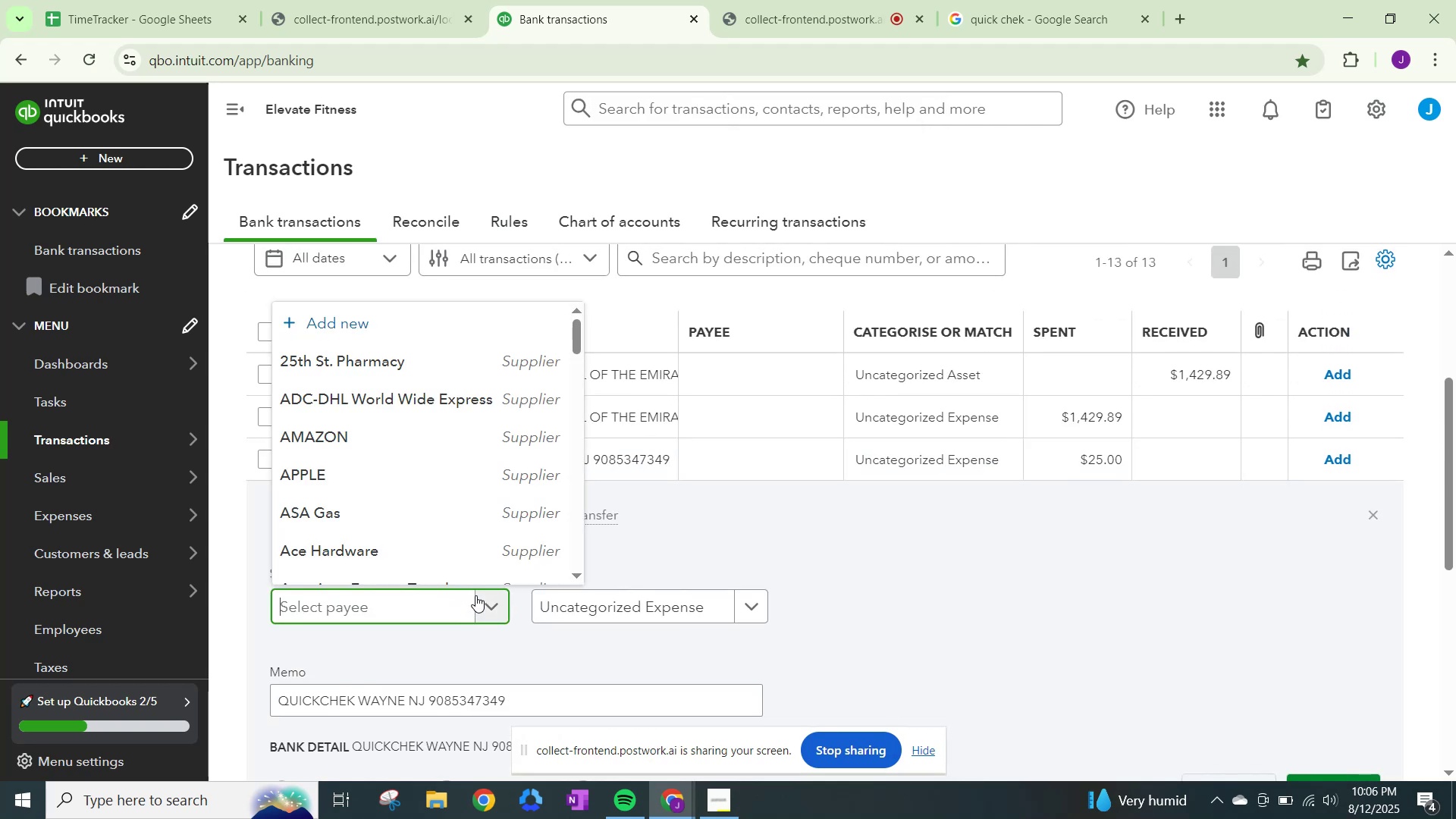 
type(quic)
 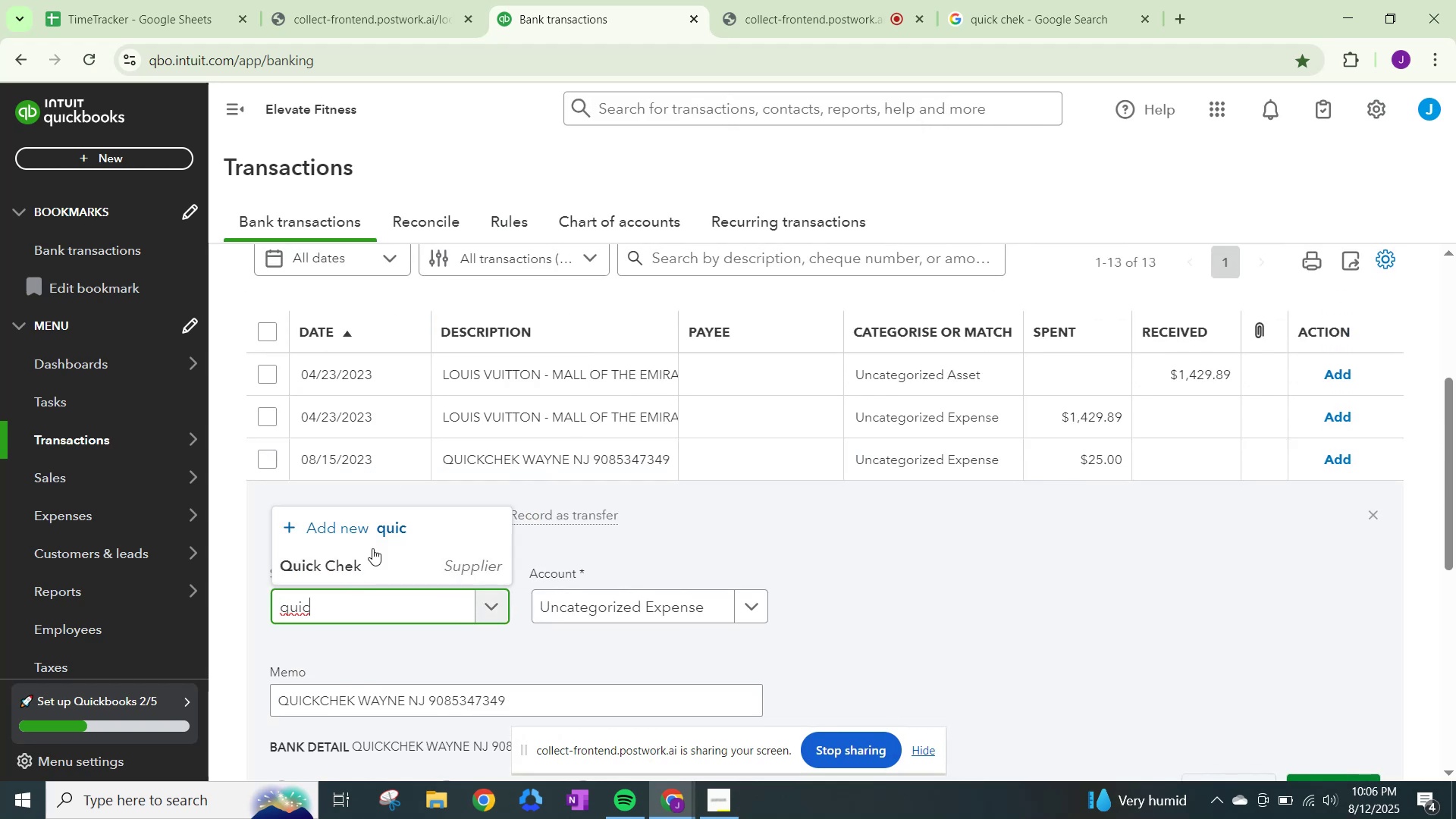 
left_click([375, 573])
 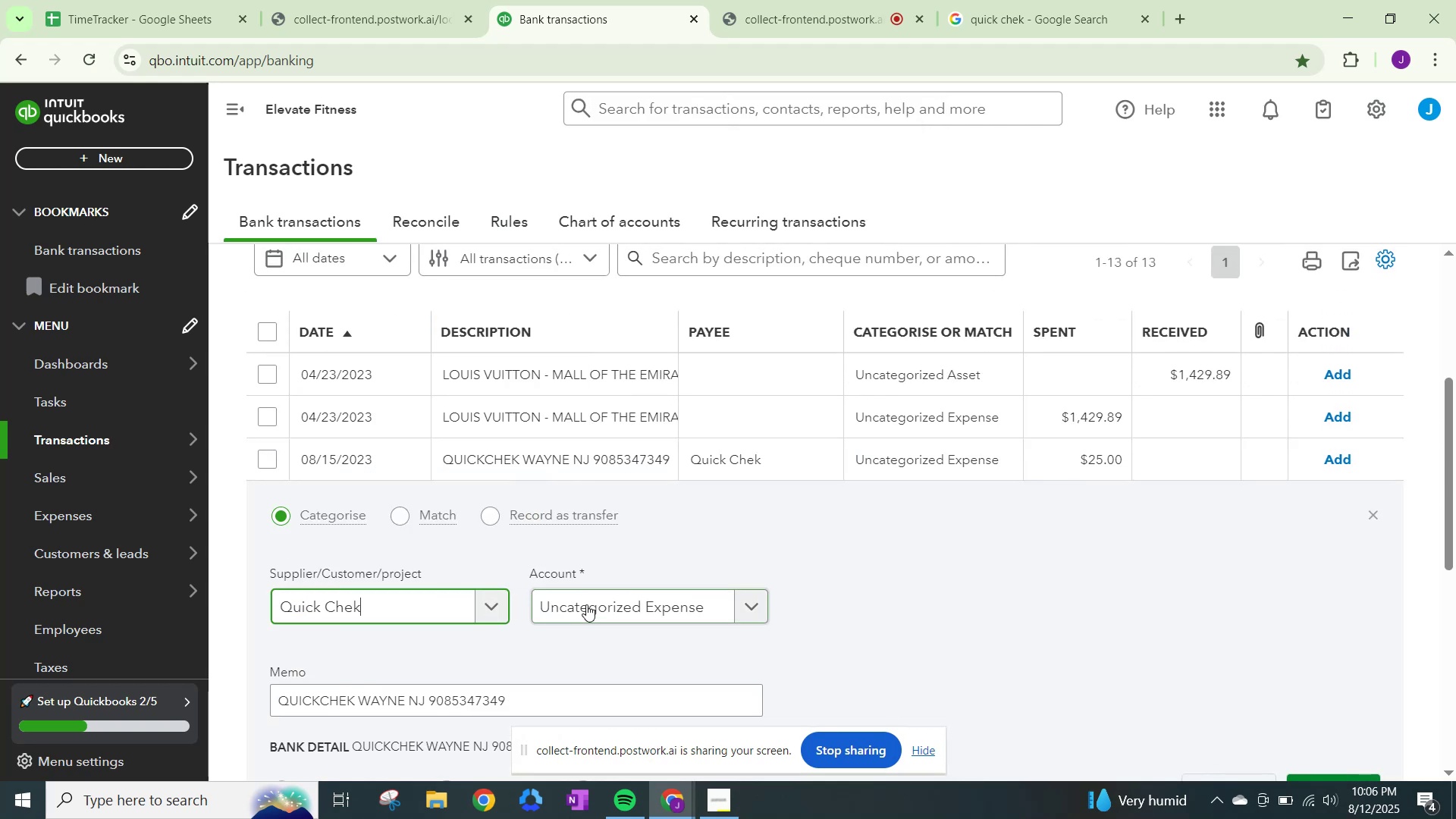 
left_click([587, 605])
 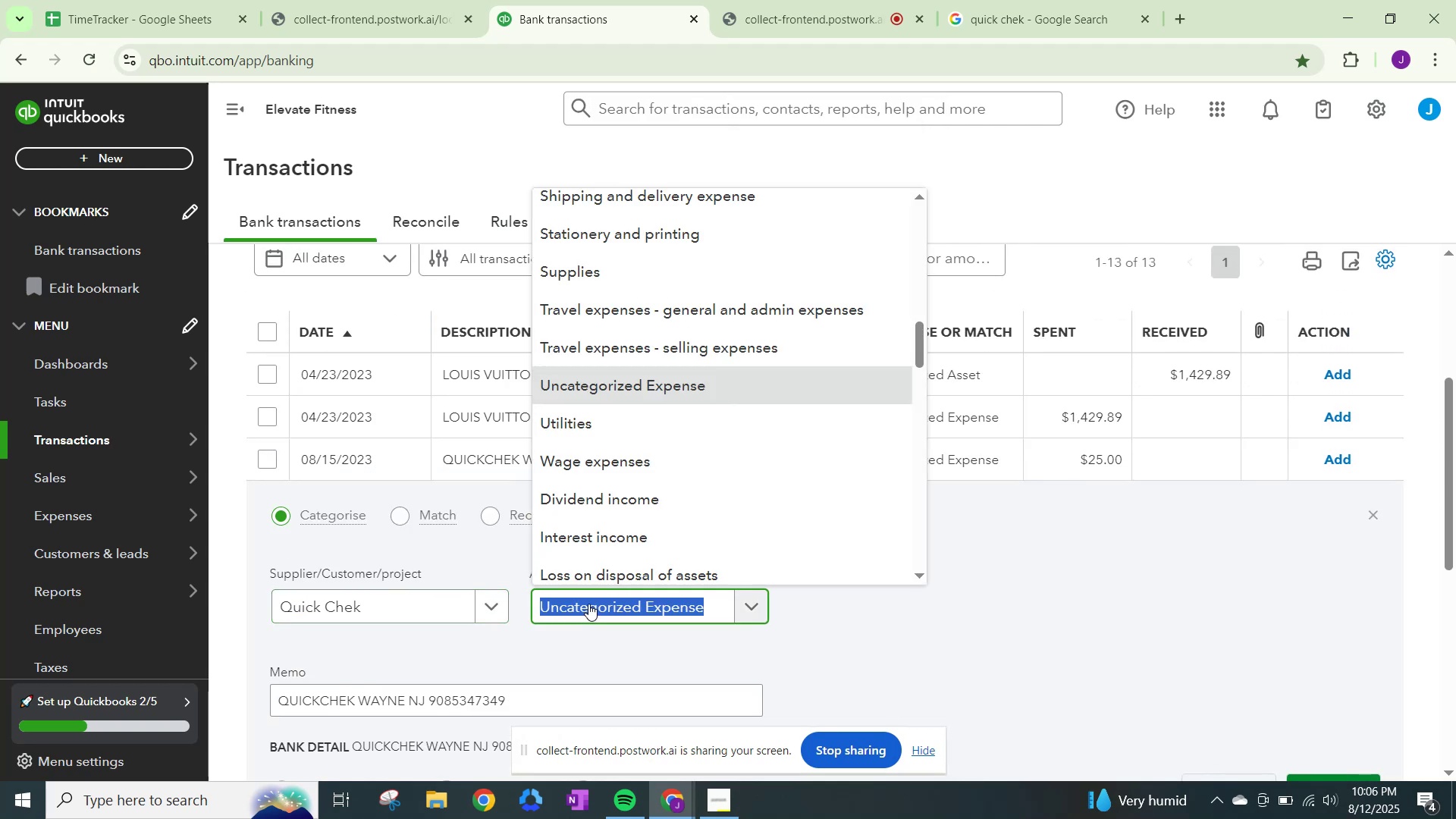 
type(meals)
 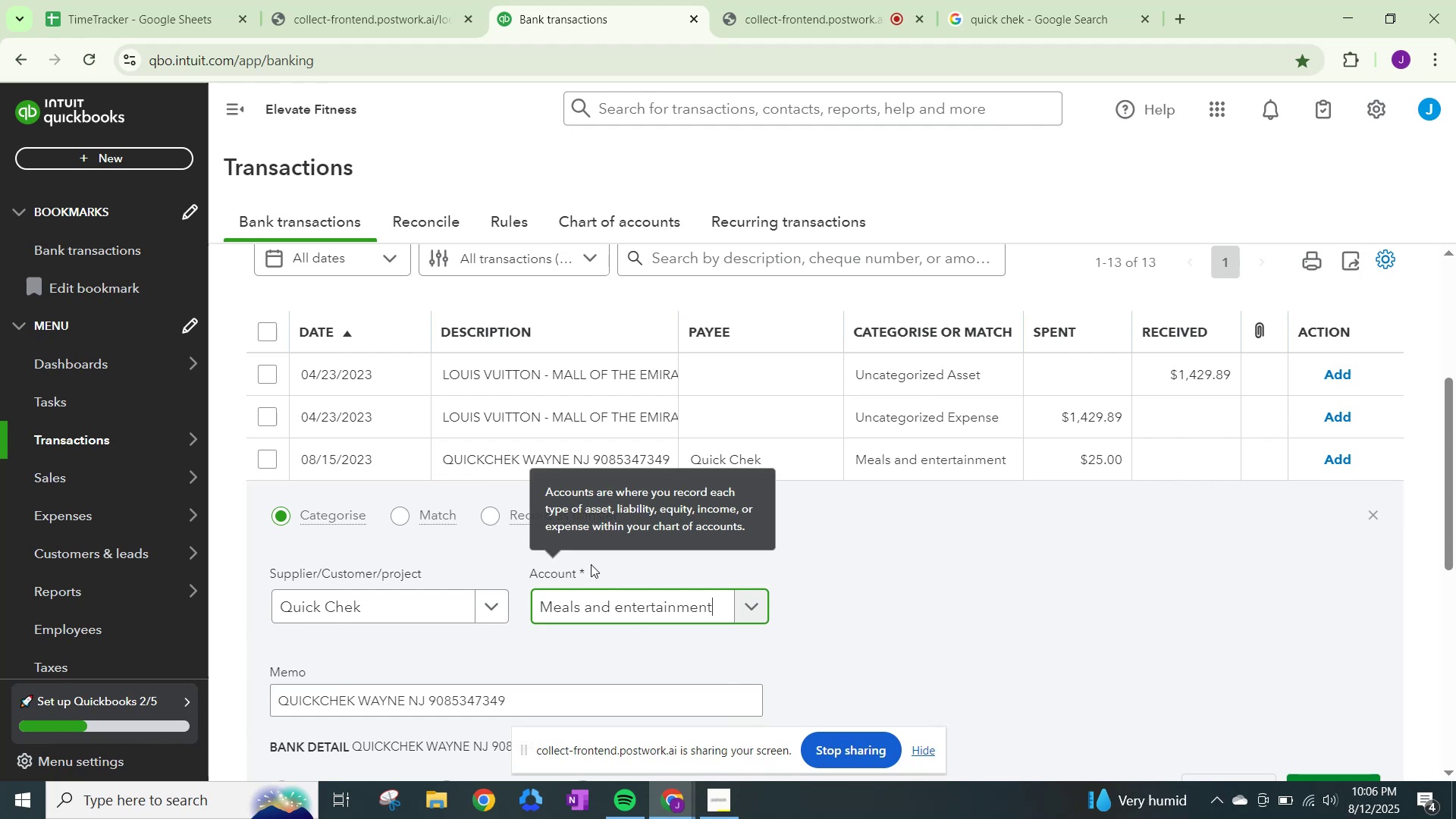 
scroll: coordinate [947, 612], scroll_direction: down, amount: 3.0
 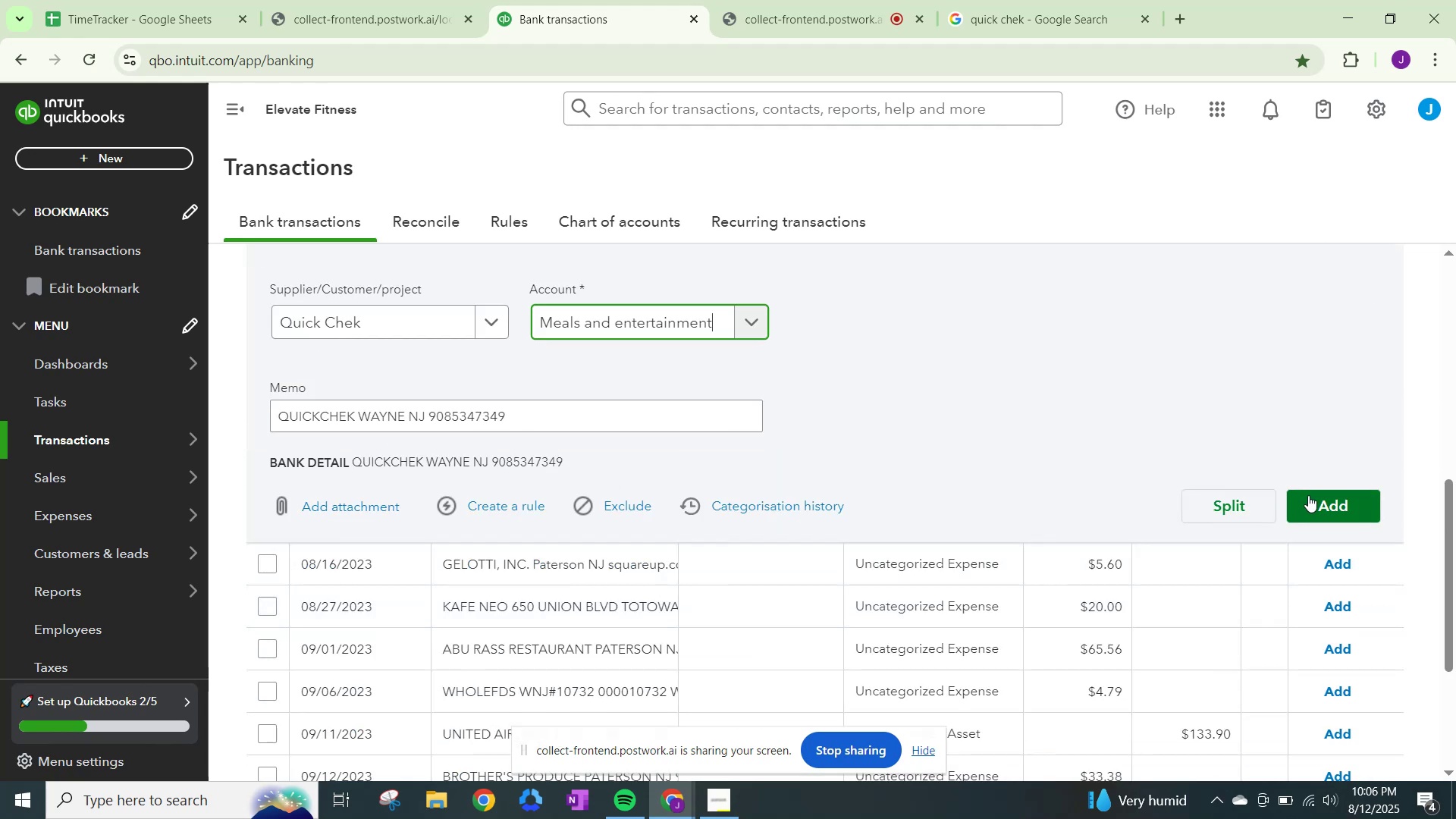 
left_click([1308, 495])
 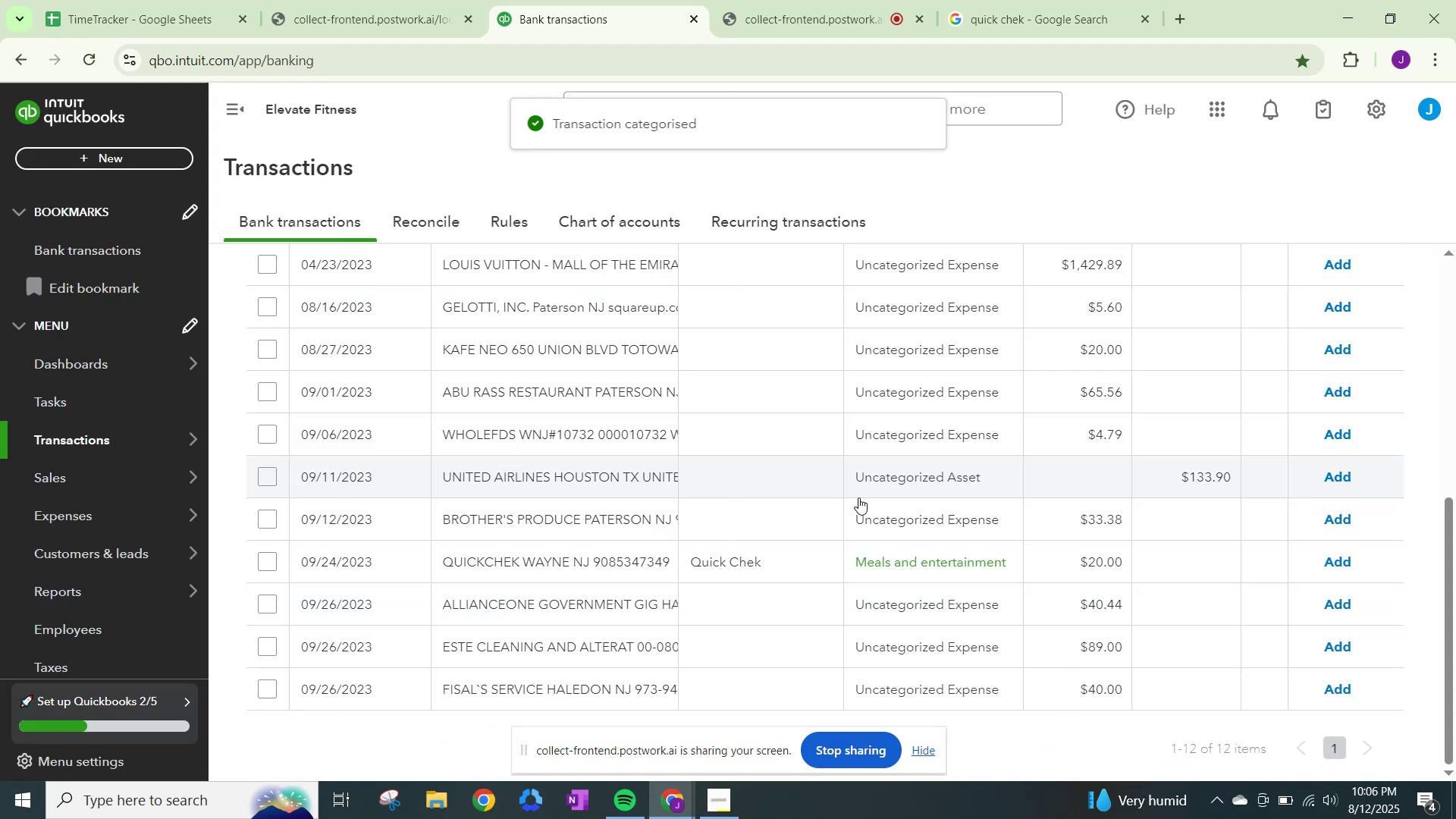 
scroll: coordinate [839, 550], scroll_direction: down, amount: 2.0
 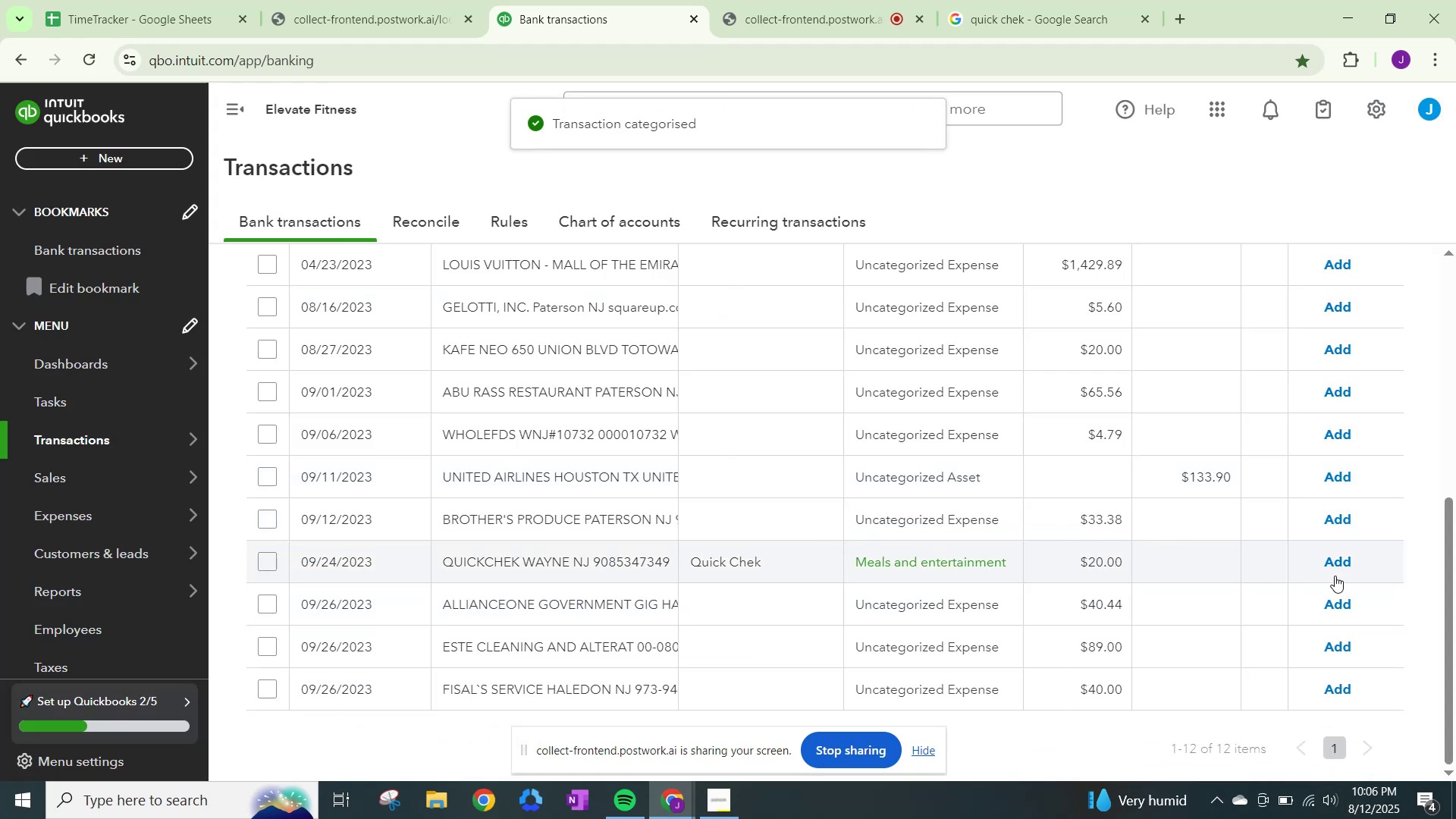 
left_click([1329, 562])
 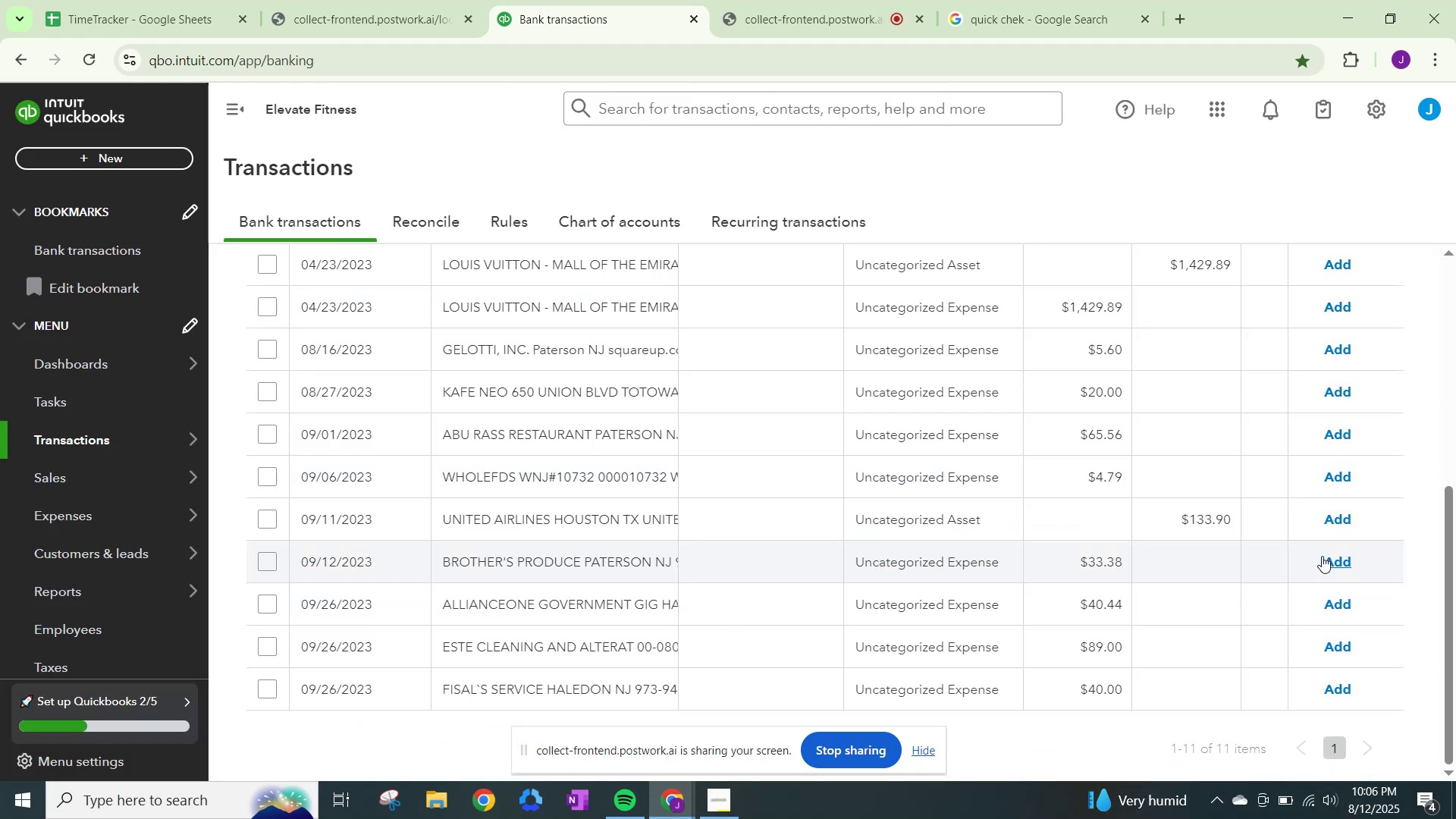 
scroll: coordinate [880, 507], scroll_direction: up, amount: 2.0
 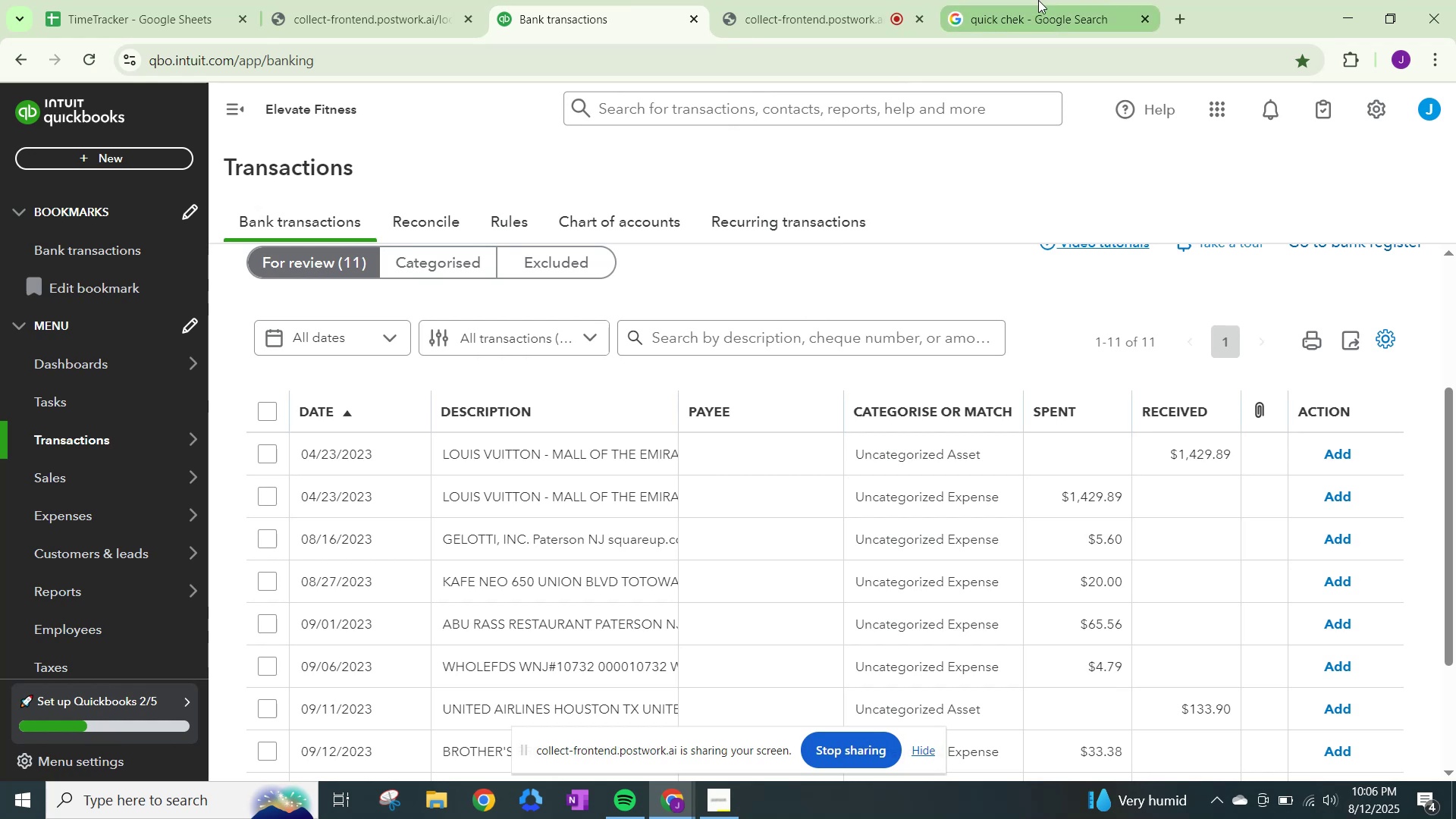 
left_click([1038, 0])
 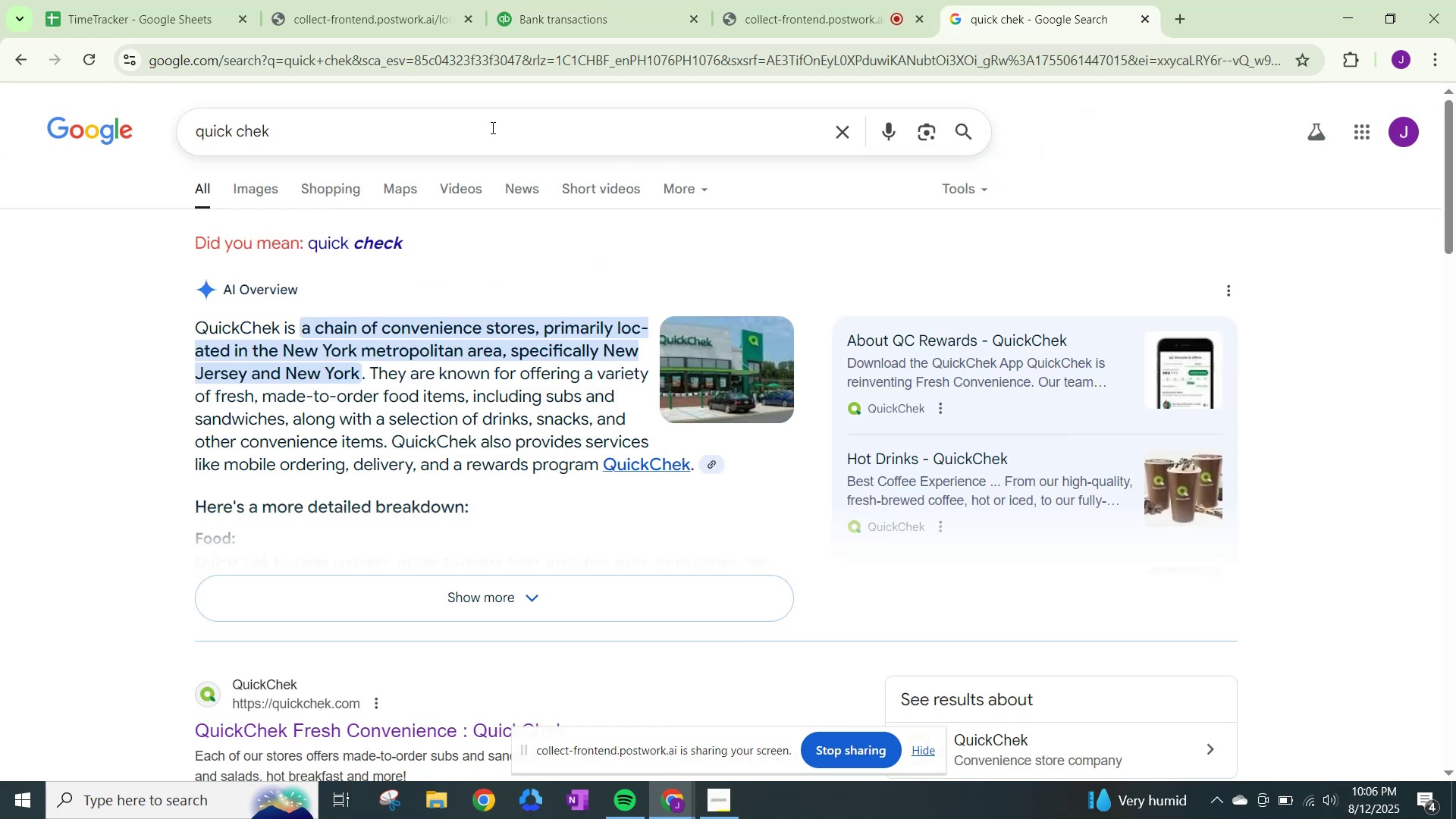 
left_click_drag(start_coordinate=[491, 127], to_coordinate=[152, 130])
 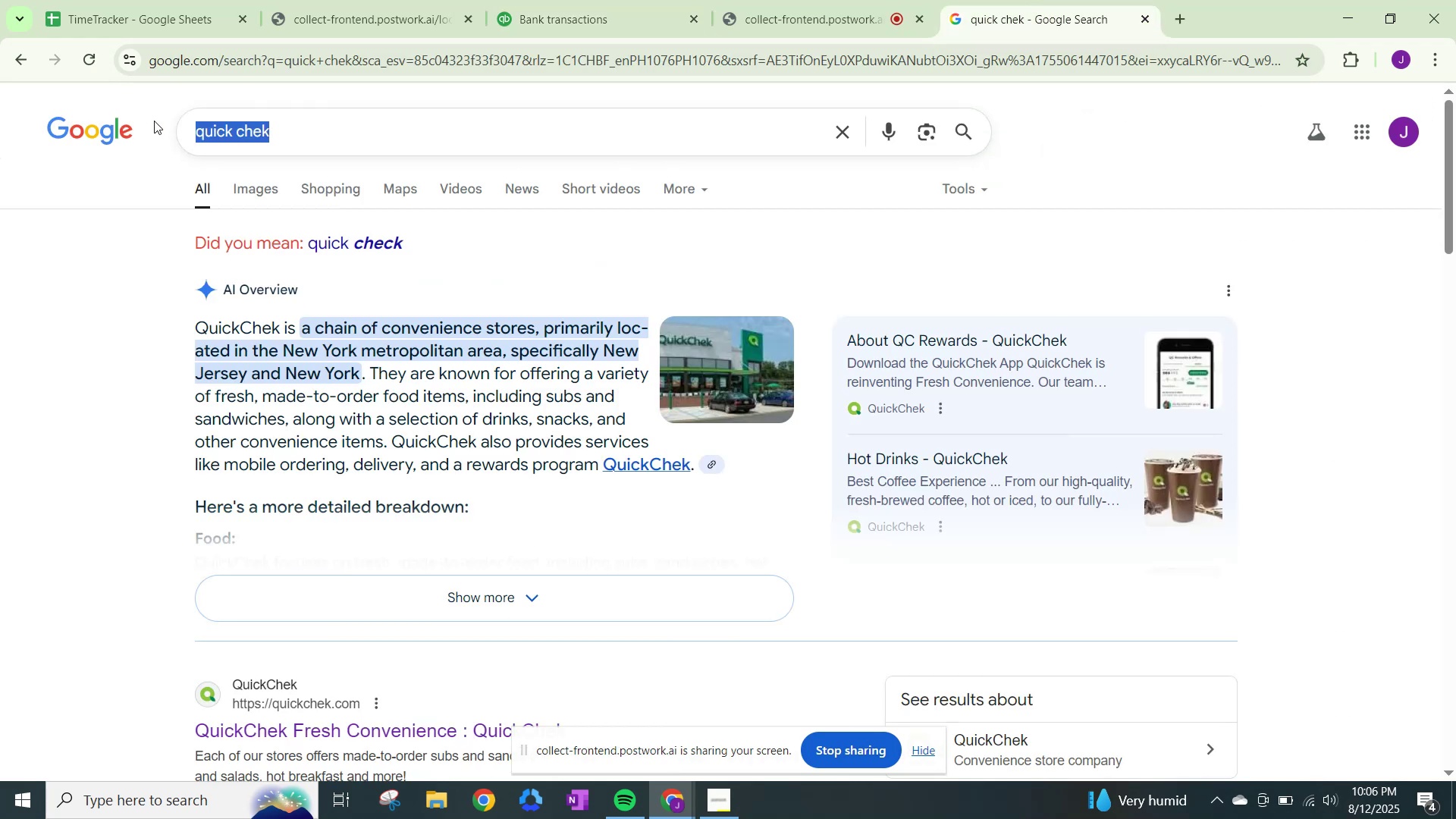 
type(gelloti)
 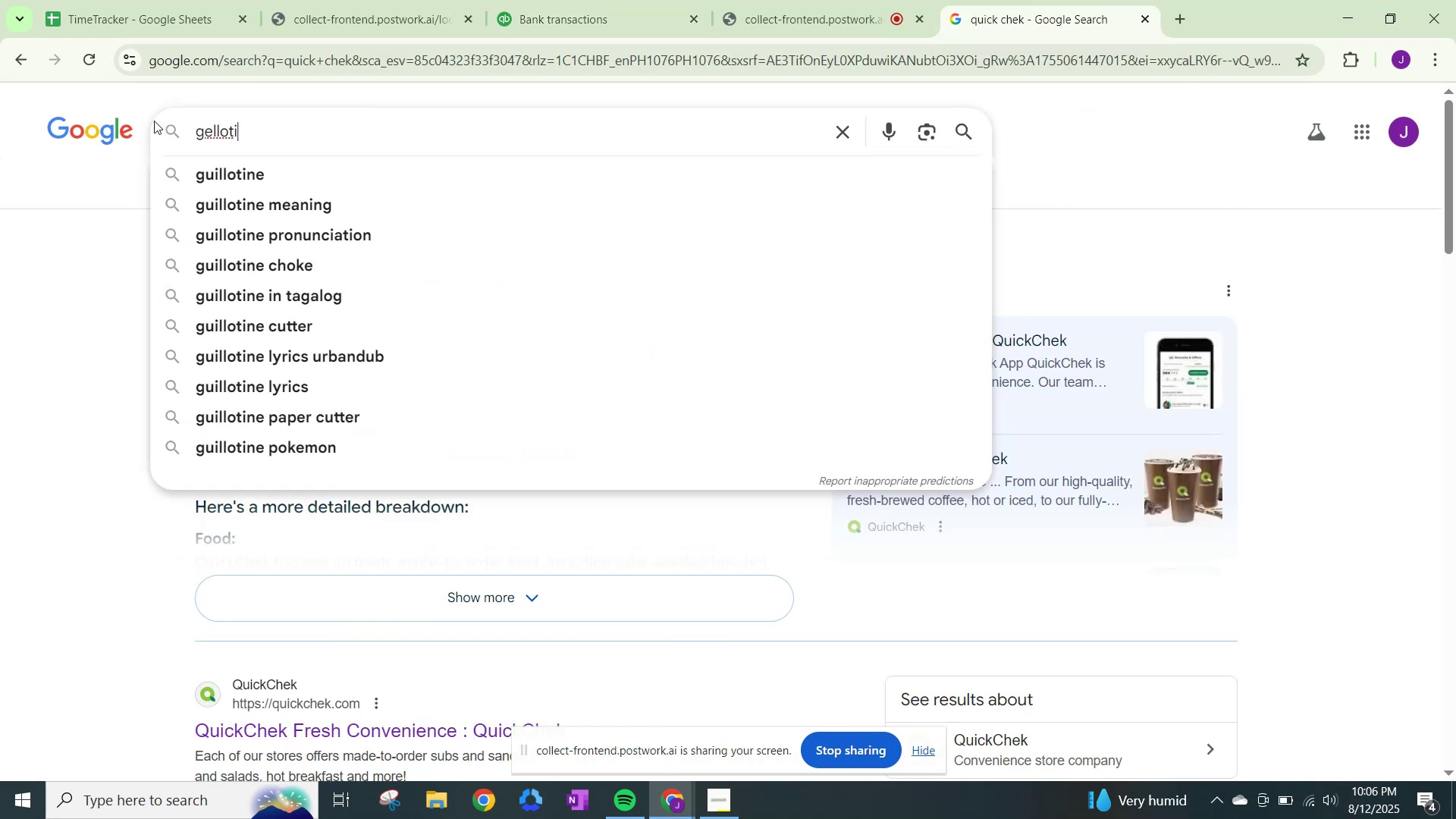 
key(Enter)
 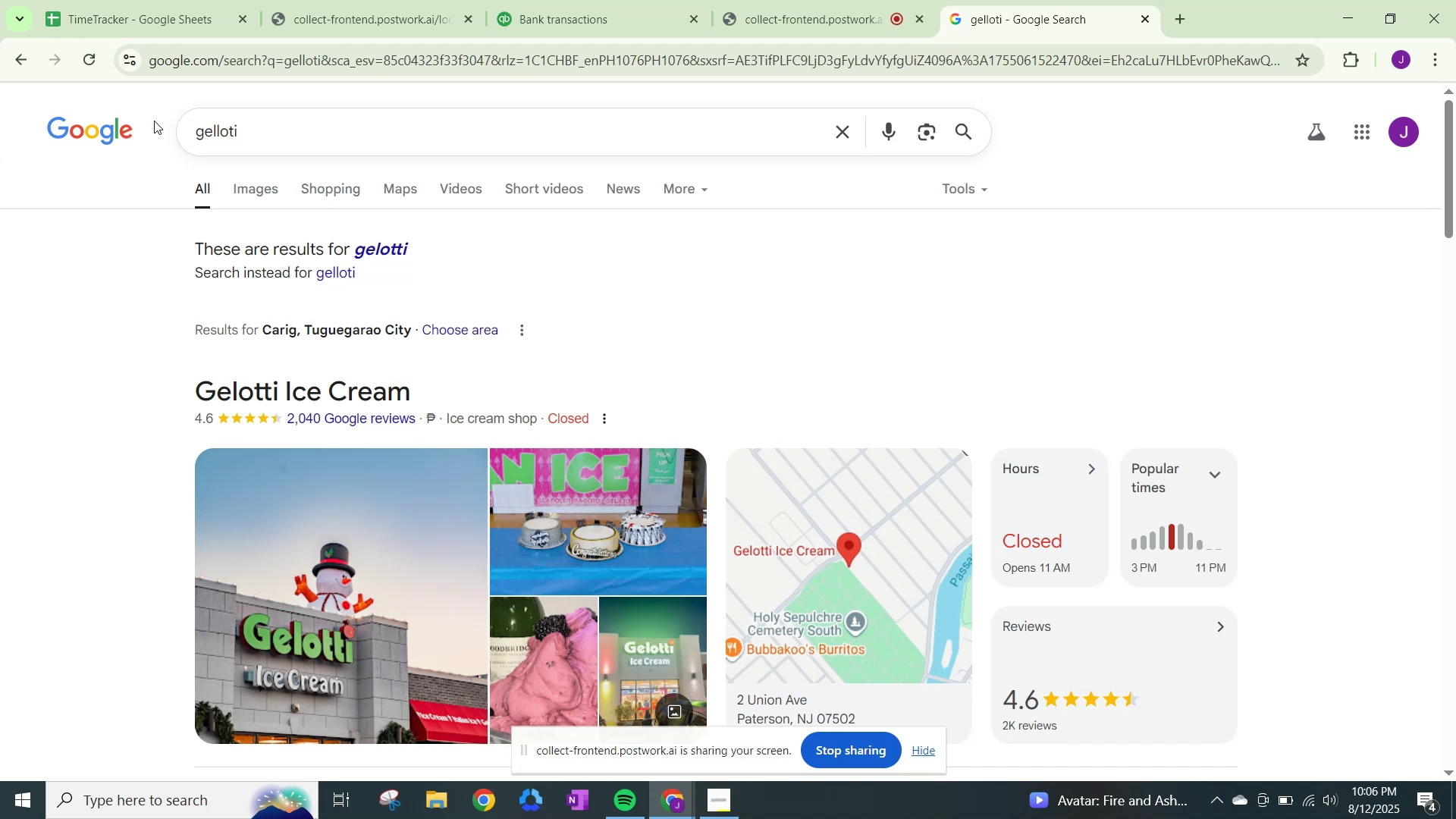 
wait(17.06)
 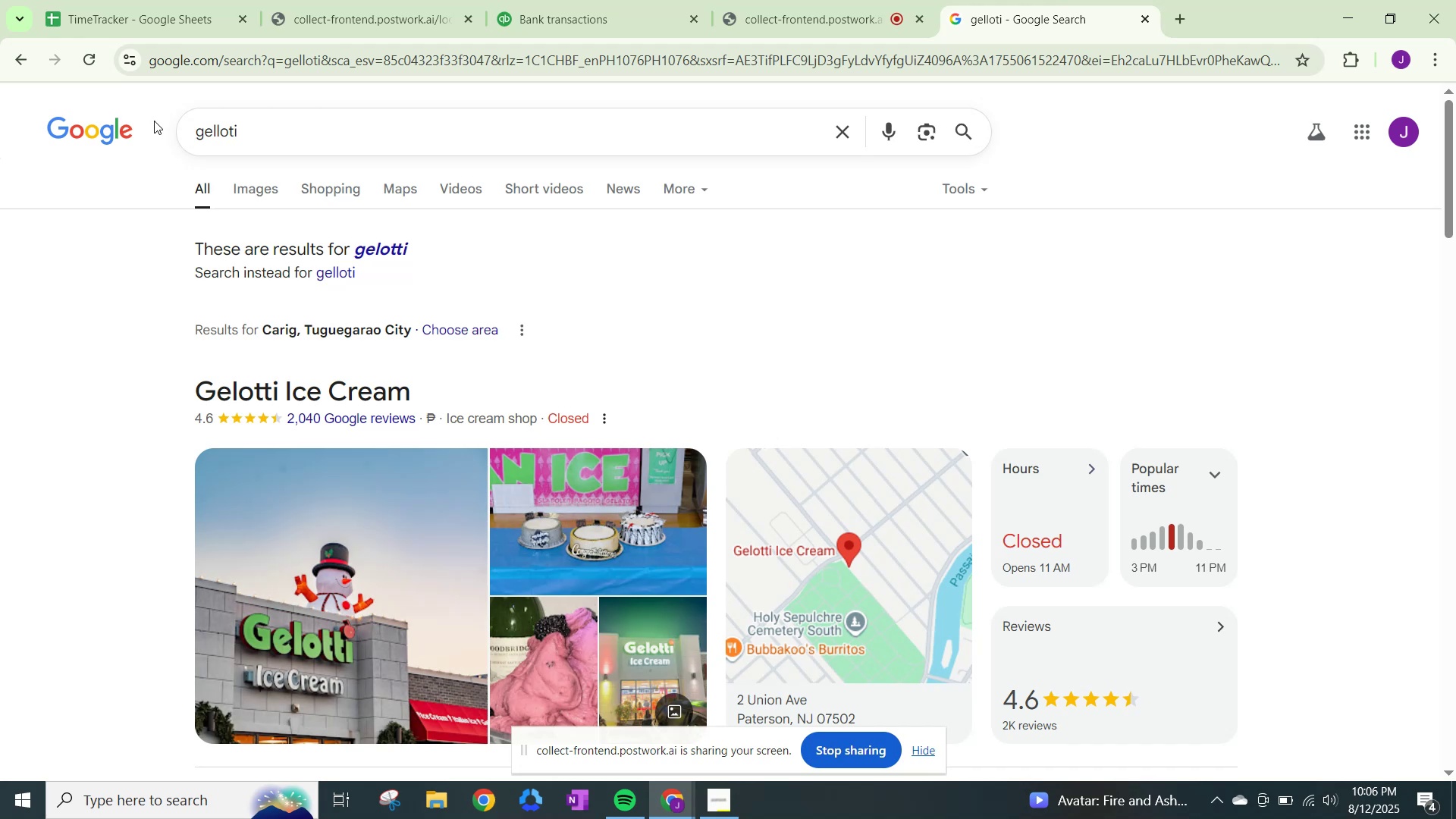 
scroll: coordinate [149, 206], scroll_direction: down, amount: 2.0
 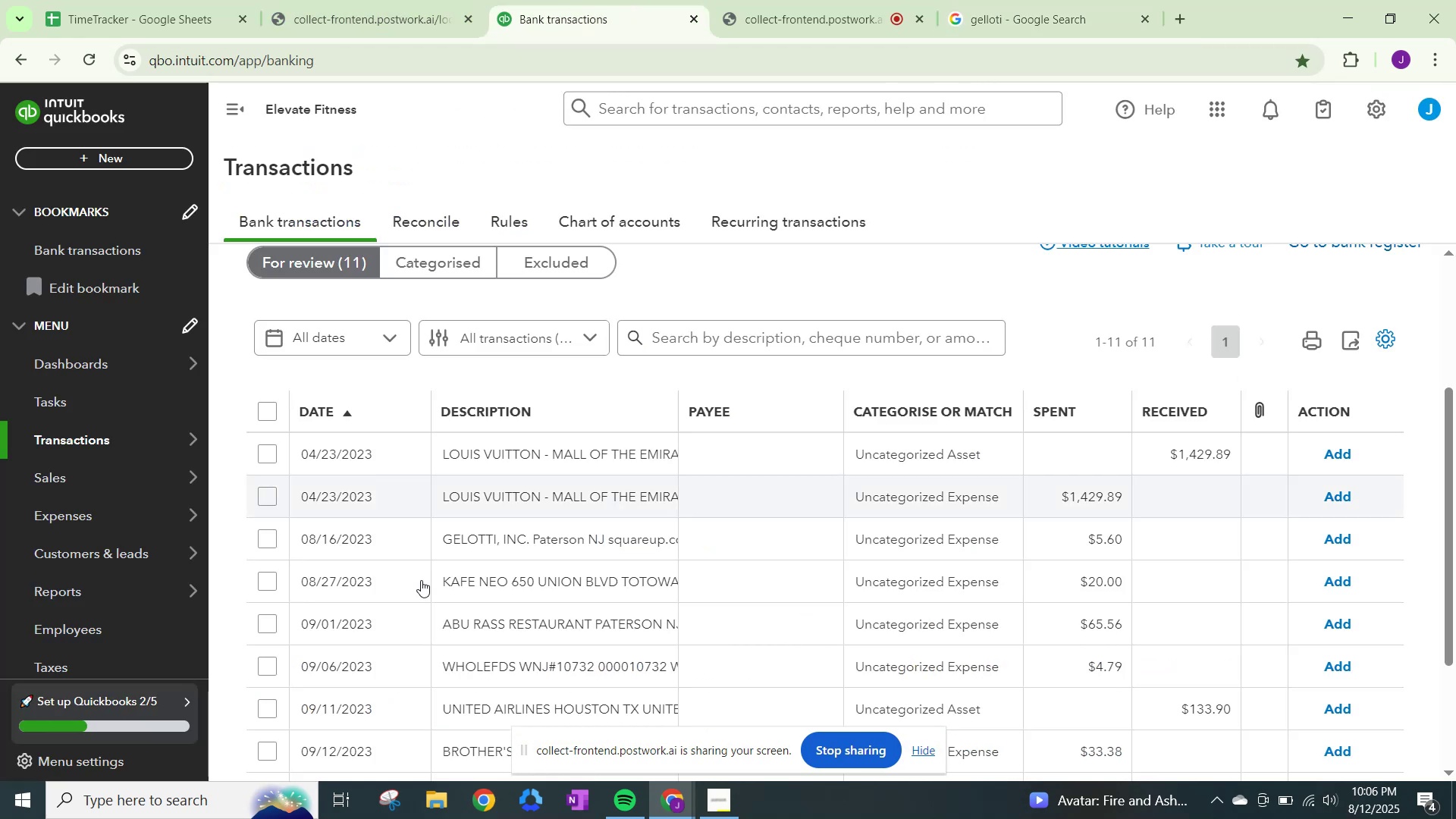 
left_click([583, 541])
 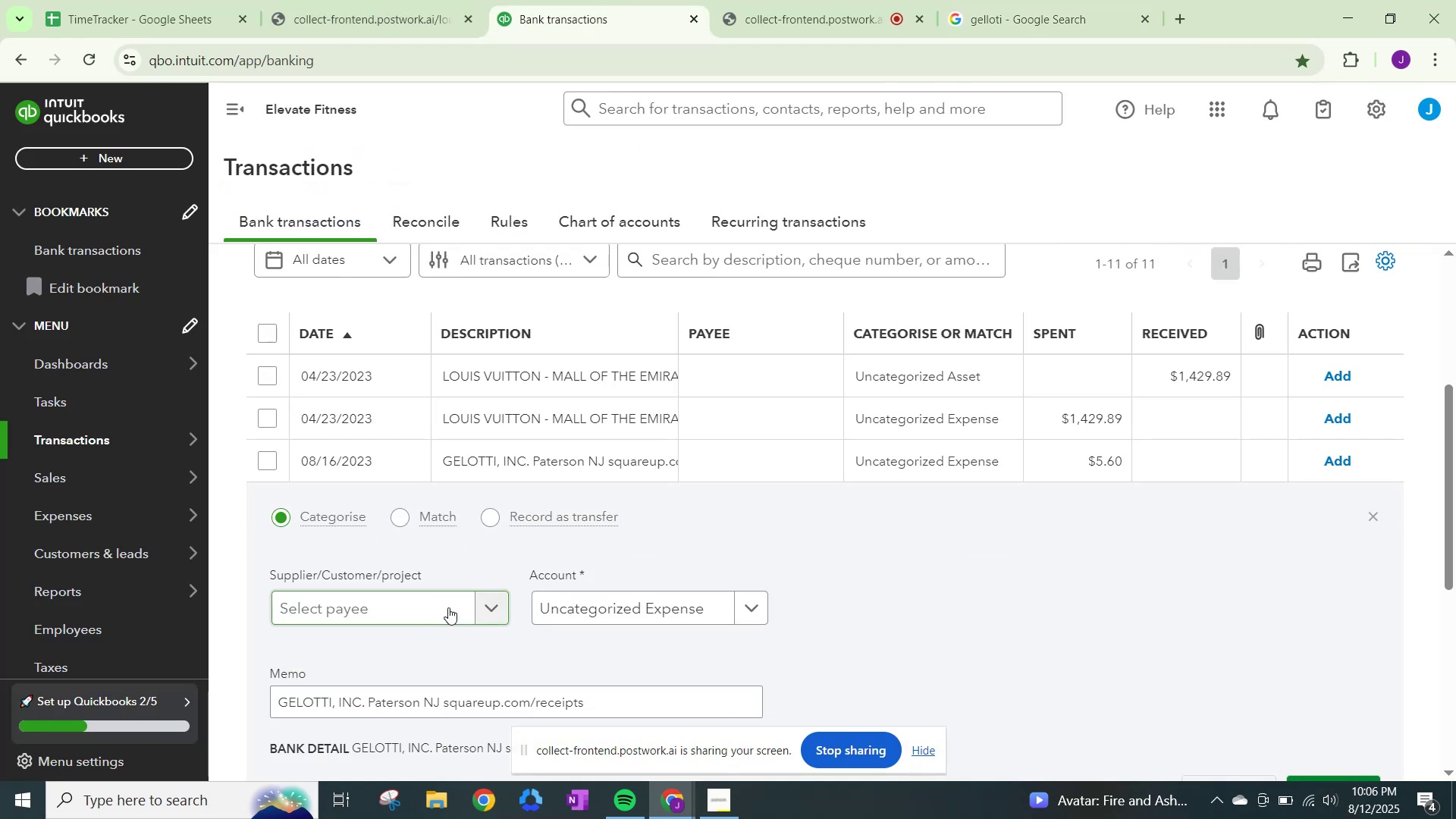 
left_click([469, 601])
 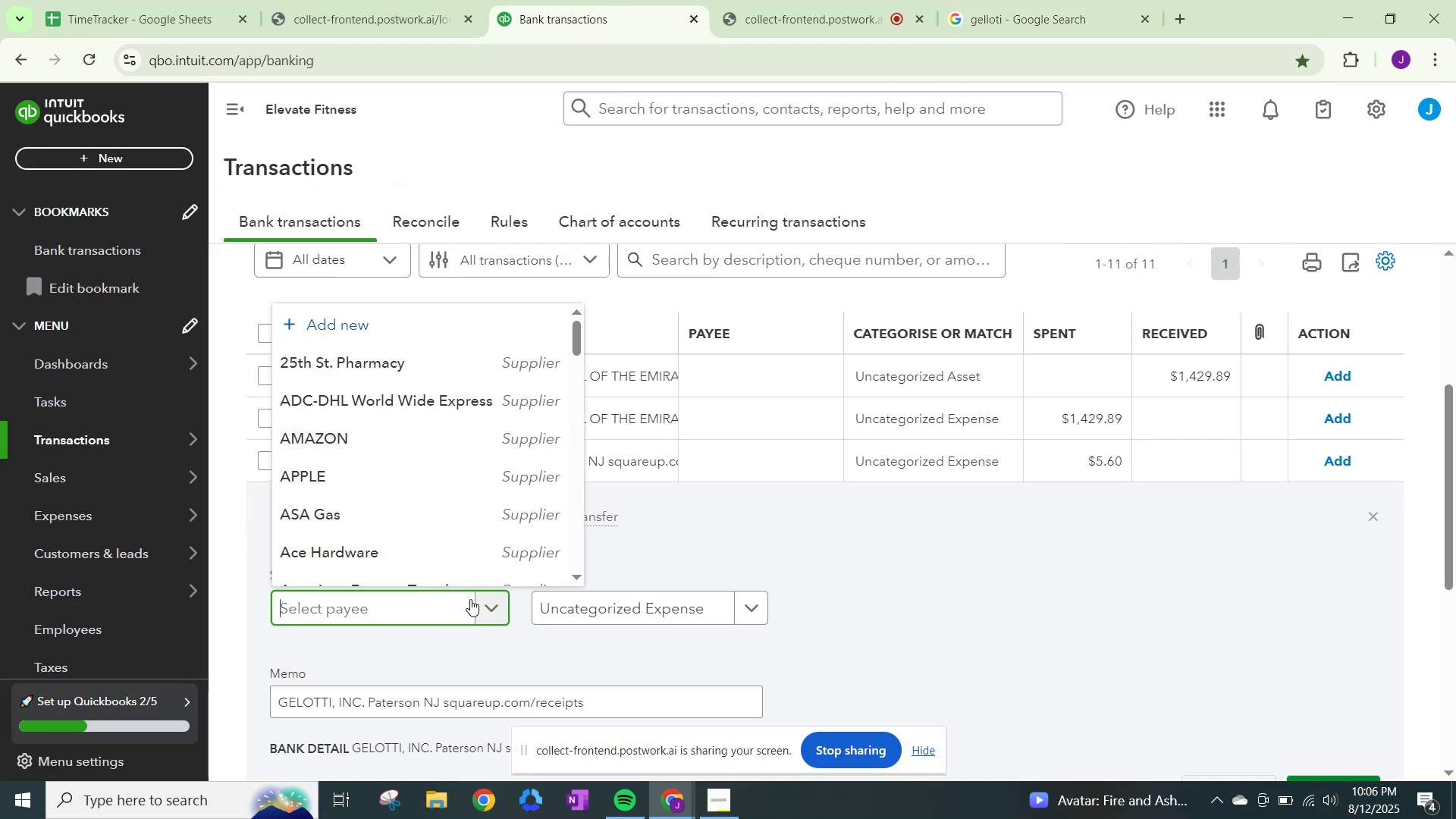 
type(Gelotti)
 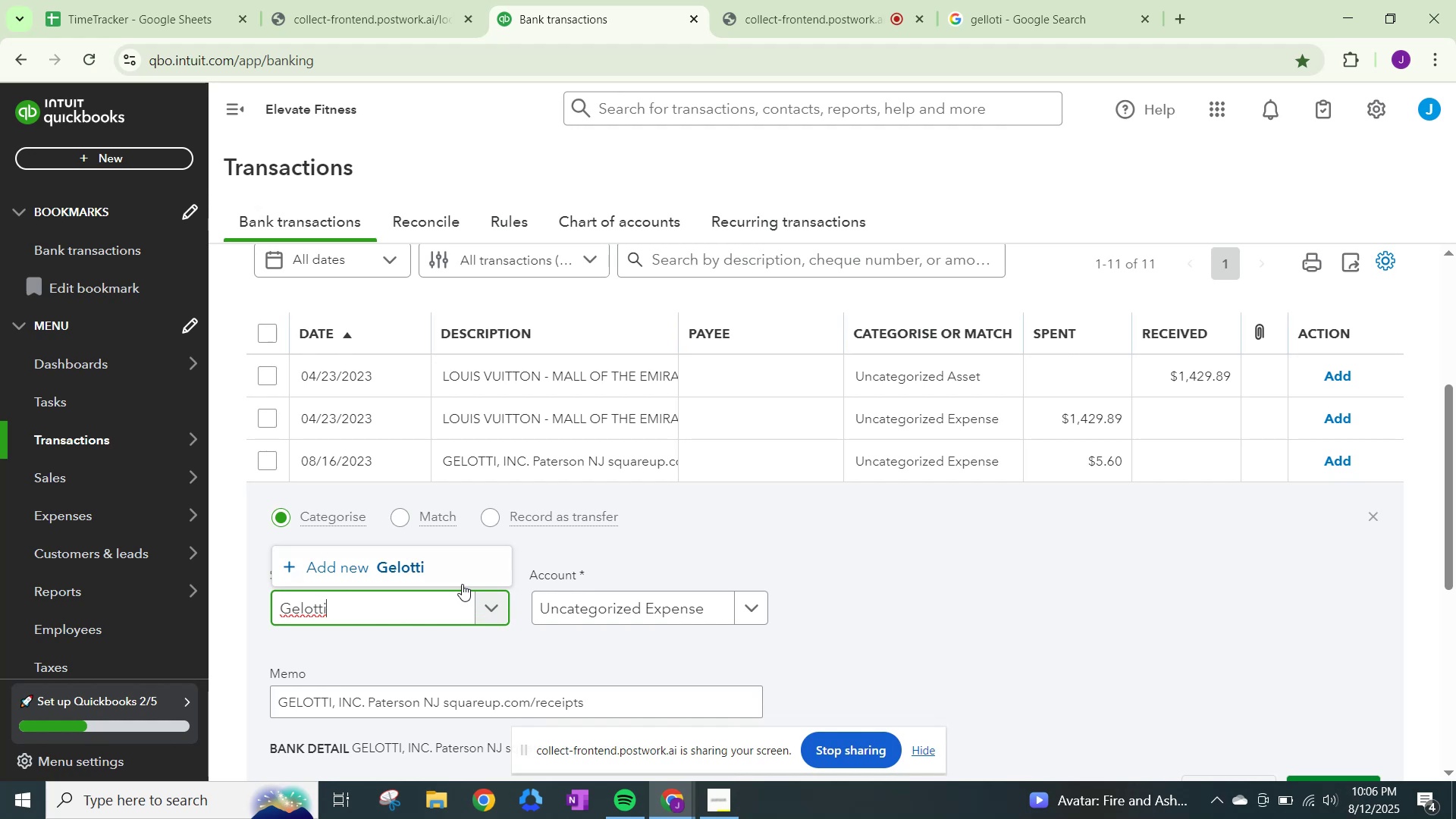 
left_click([450, 569])
 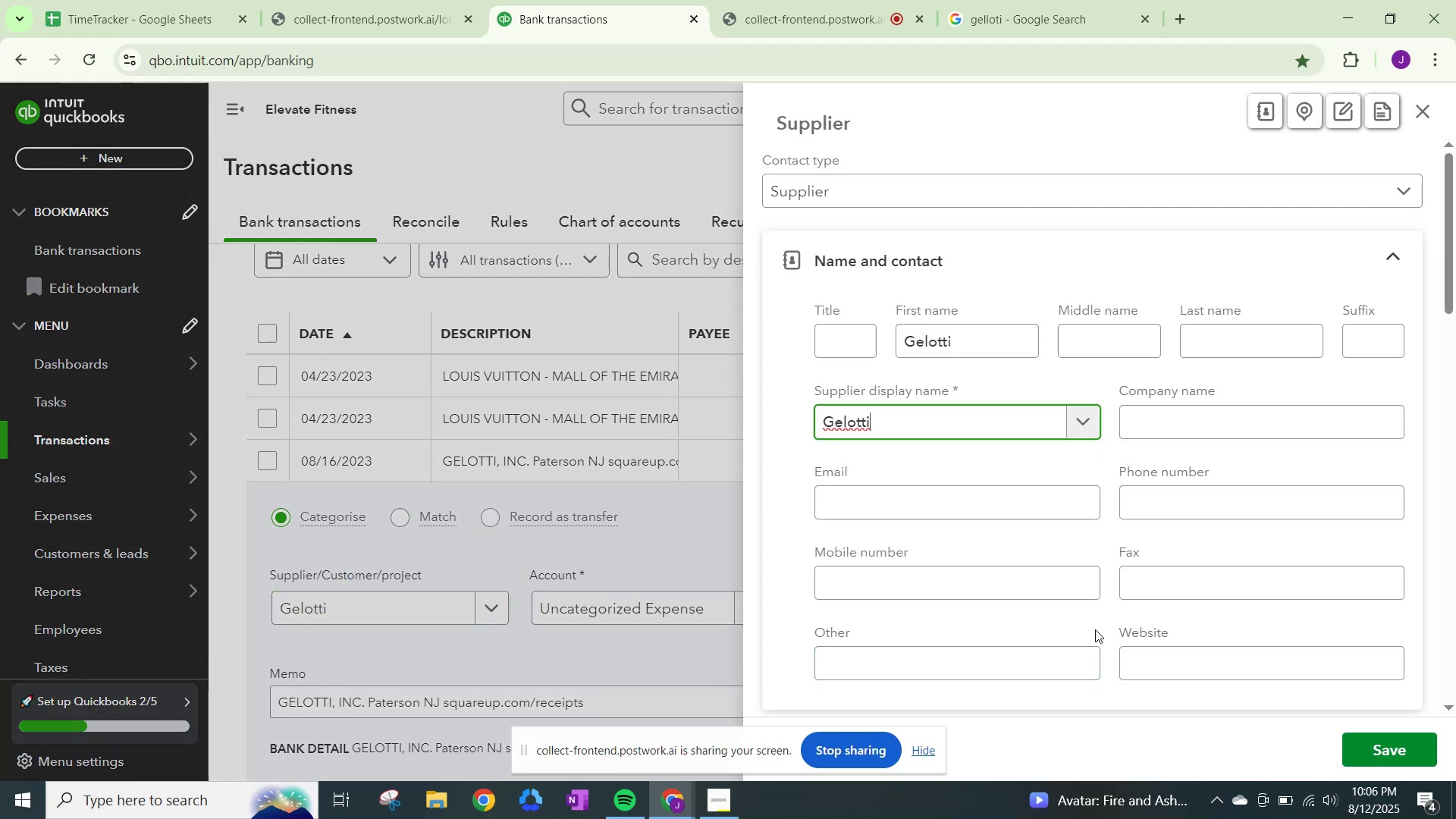 
scroll: coordinate [1032, 530], scroll_direction: down, amount: 19.0
 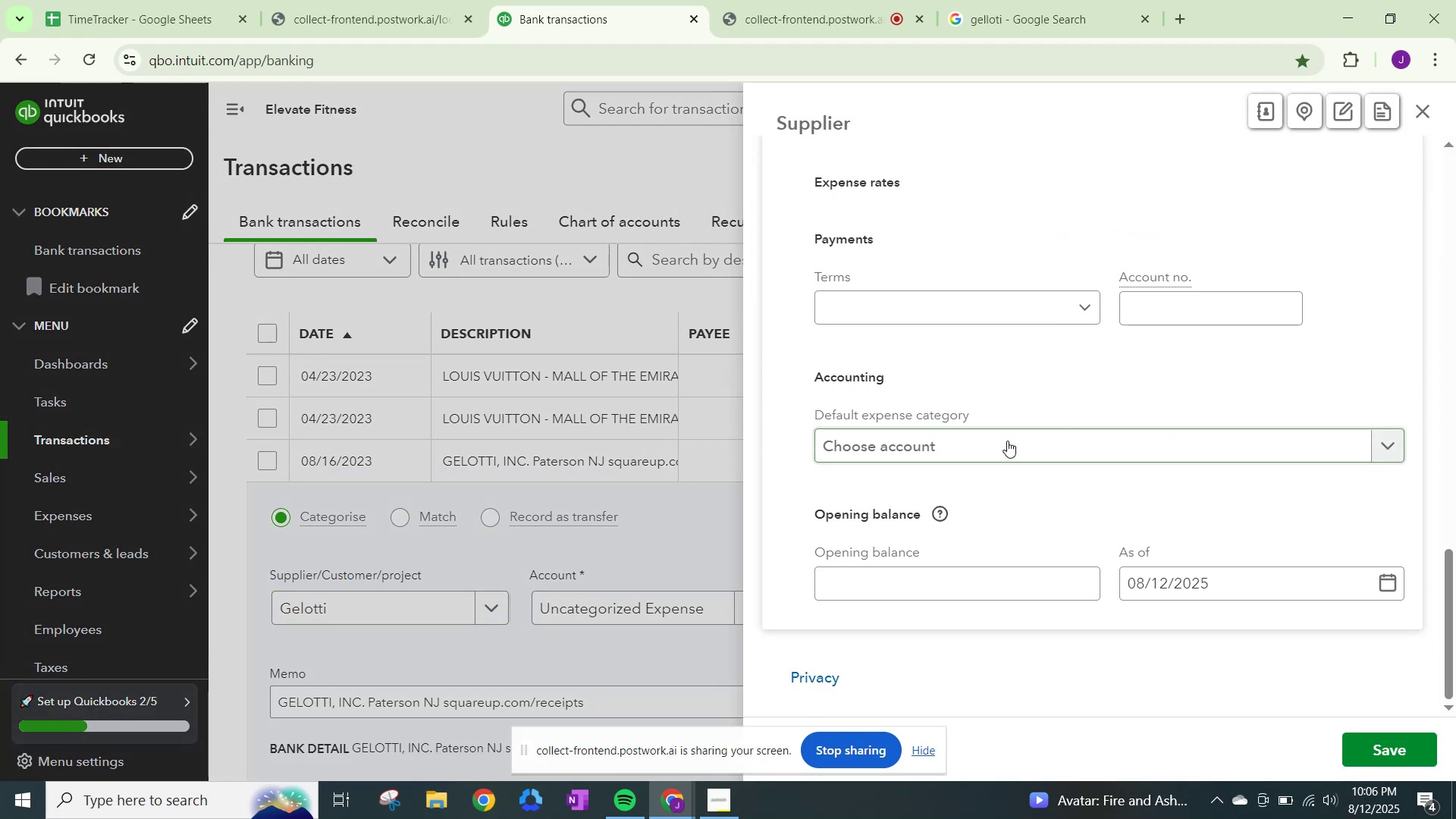 
left_click([1010, 440])
 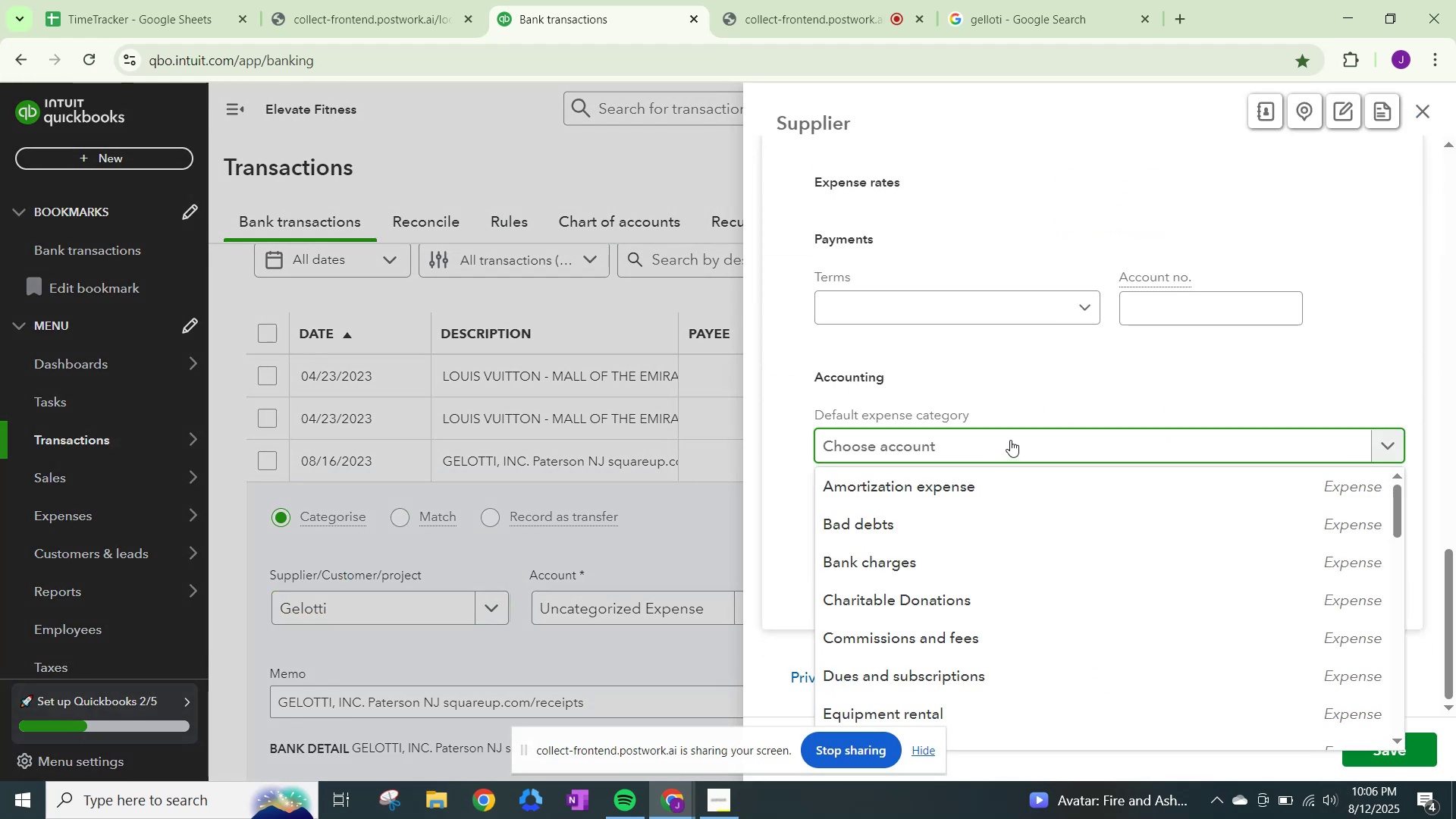 
type(meals)
 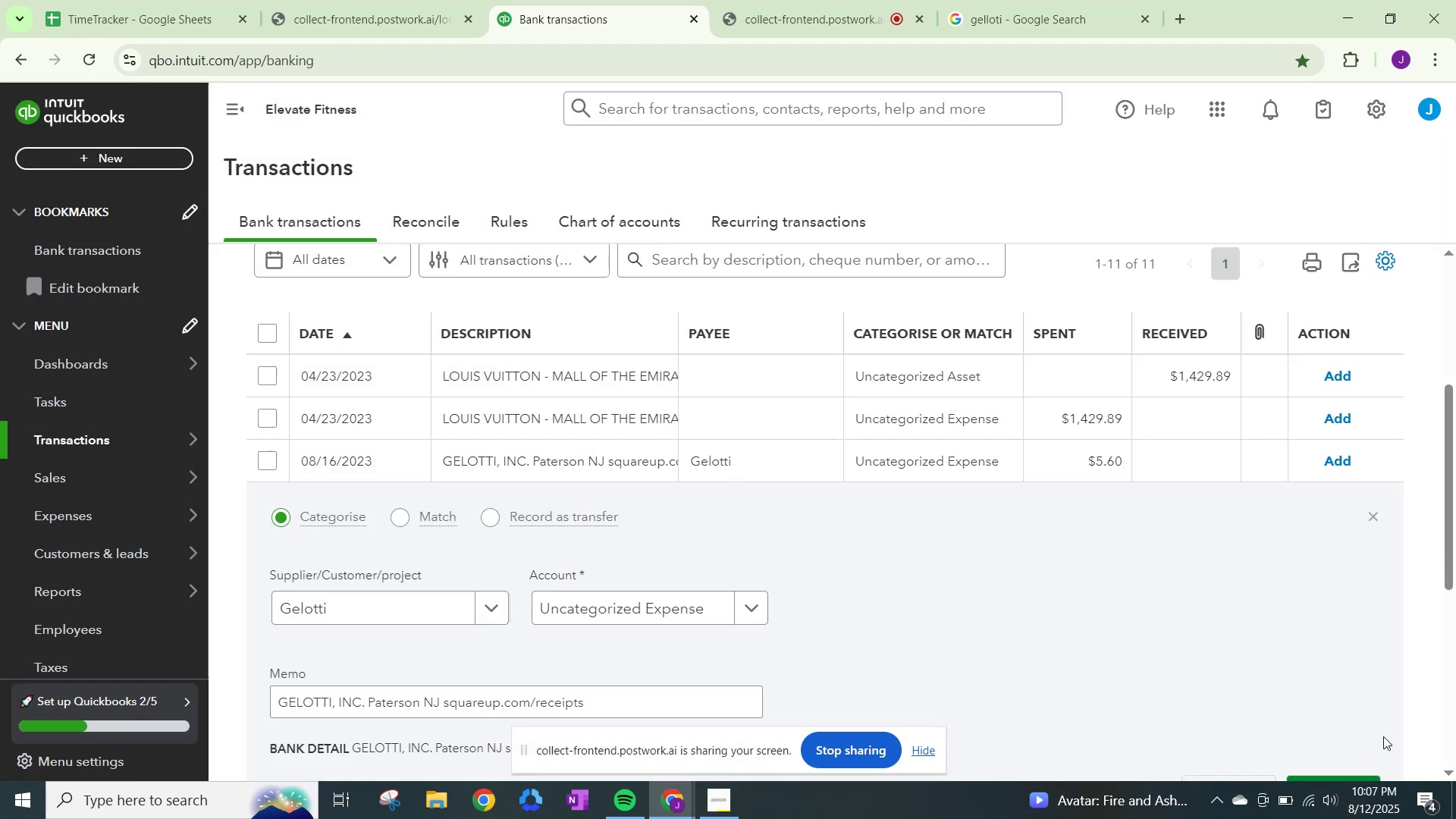 
left_click([754, 596])
 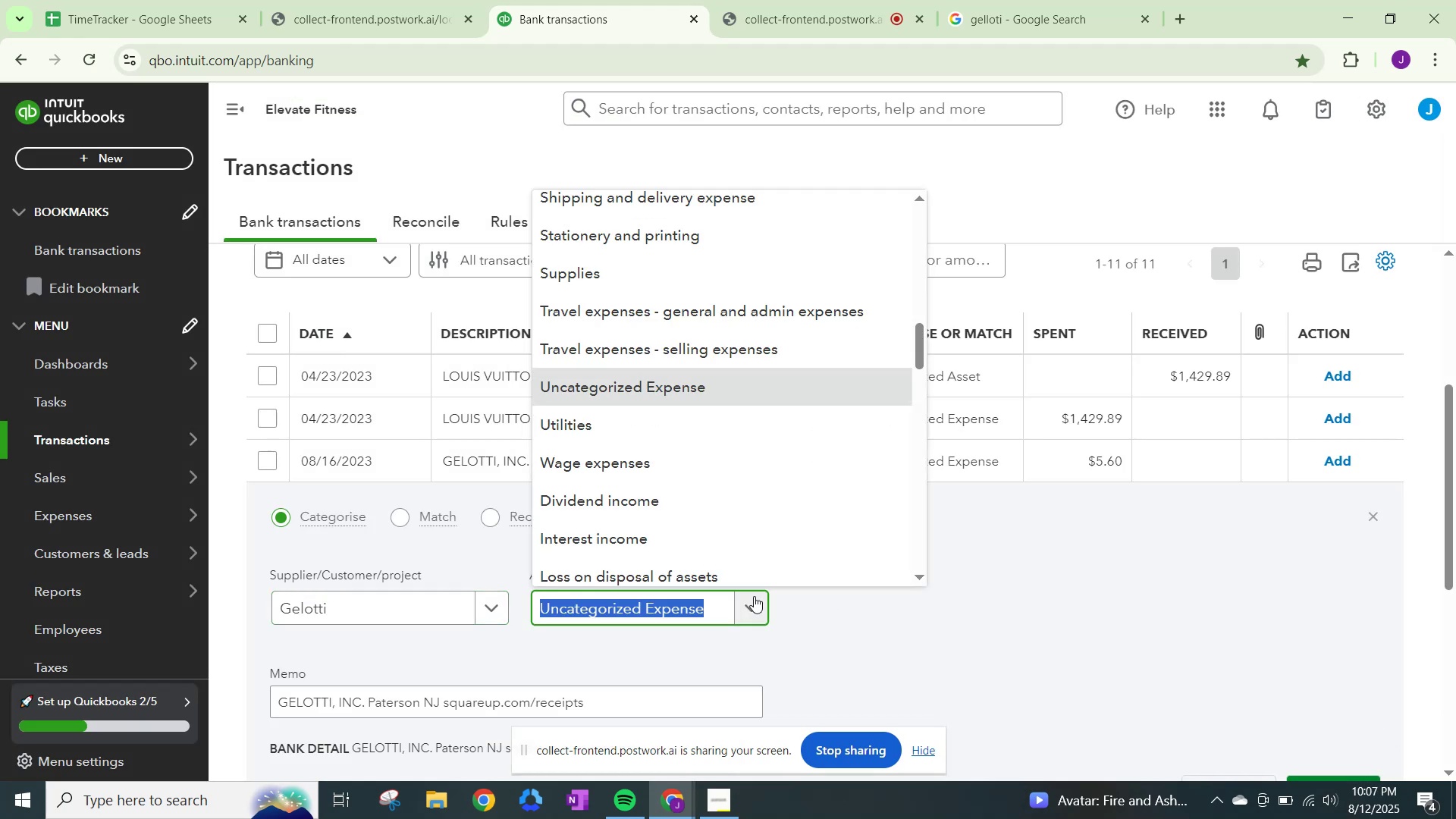 
type(meals)
 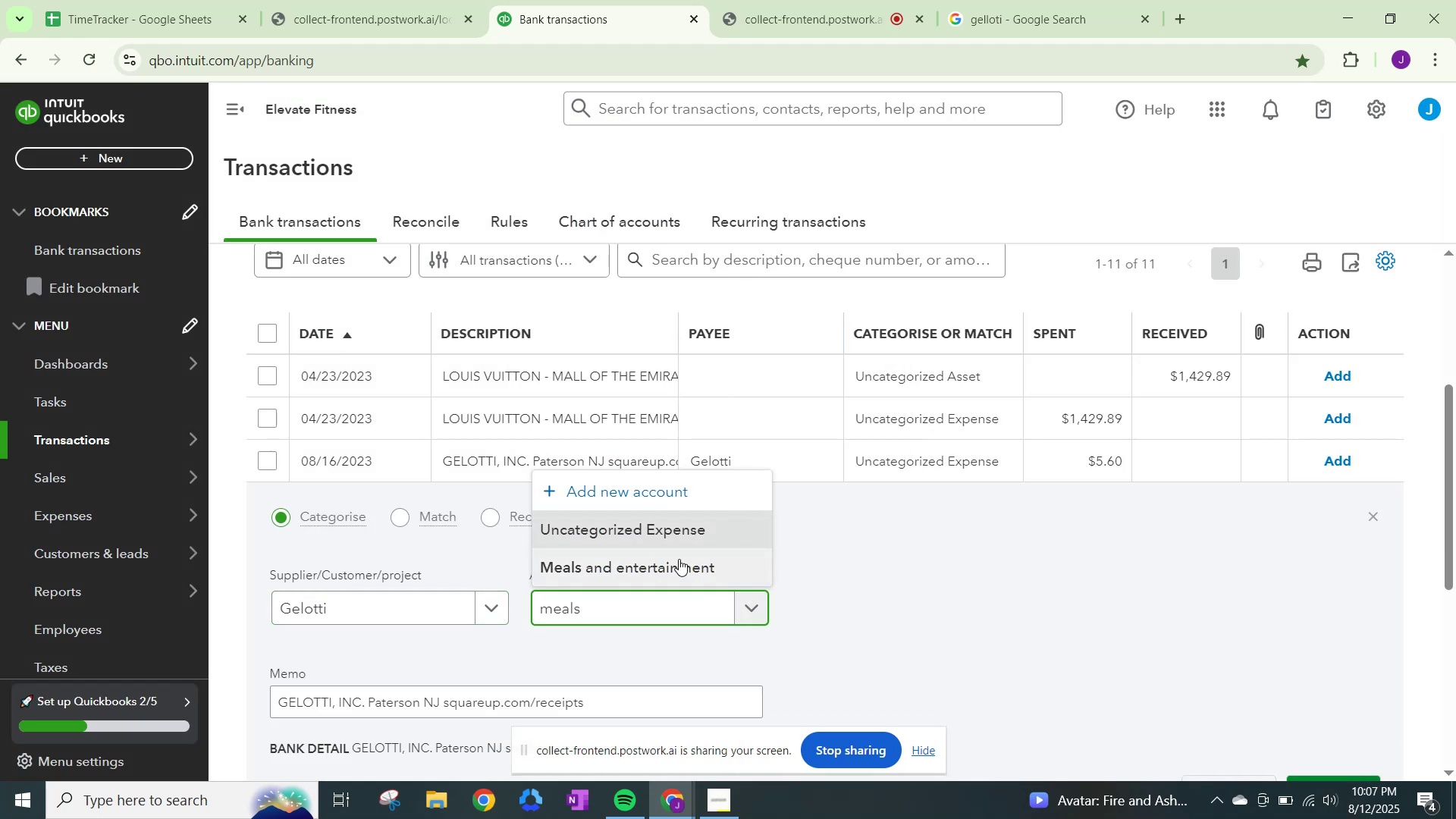 
left_click([678, 559])
 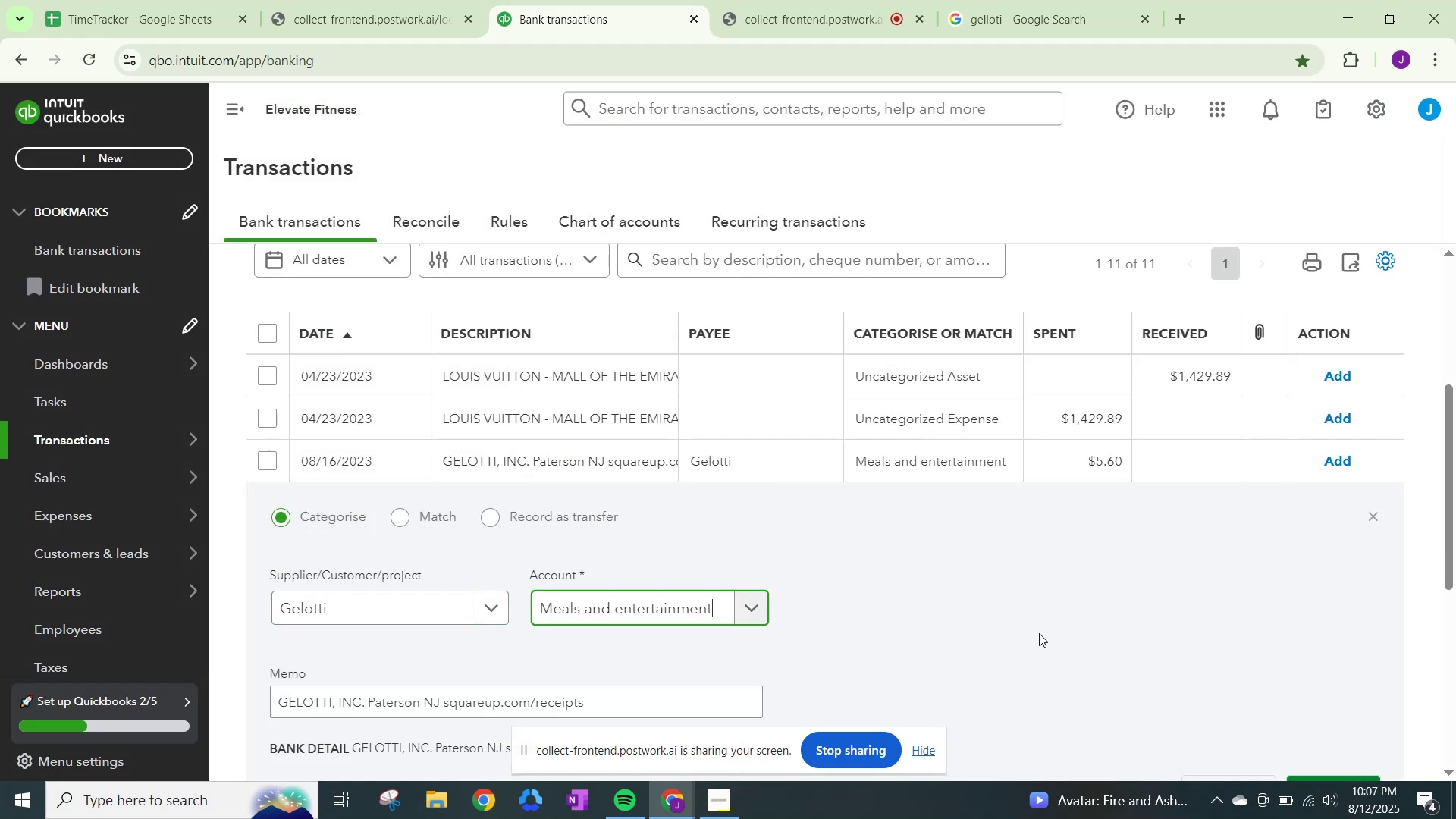 
scroll: coordinate [1207, 669], scroll_direction: down, amount: 3.0
 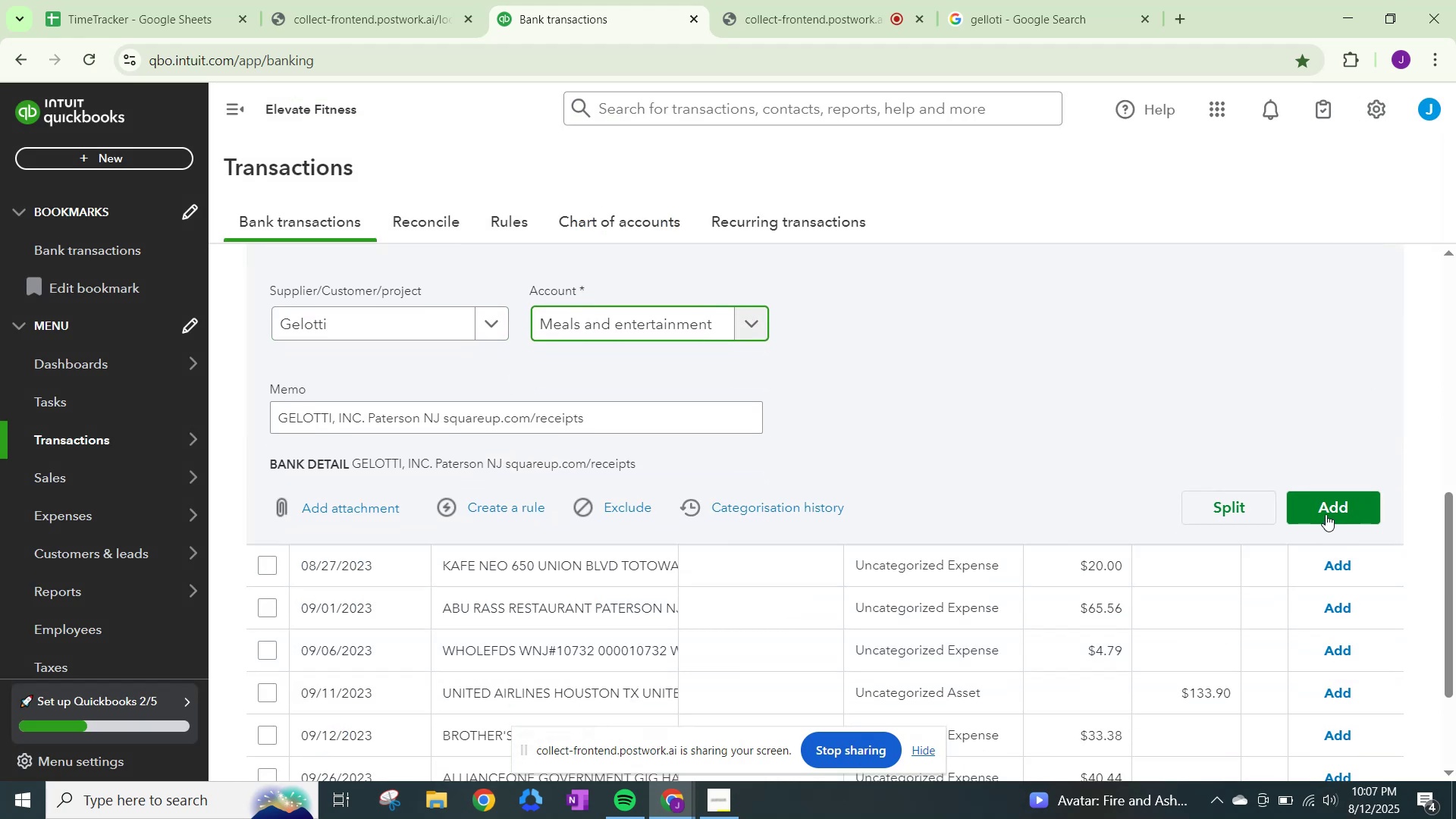 
left_click([1326, 512])
 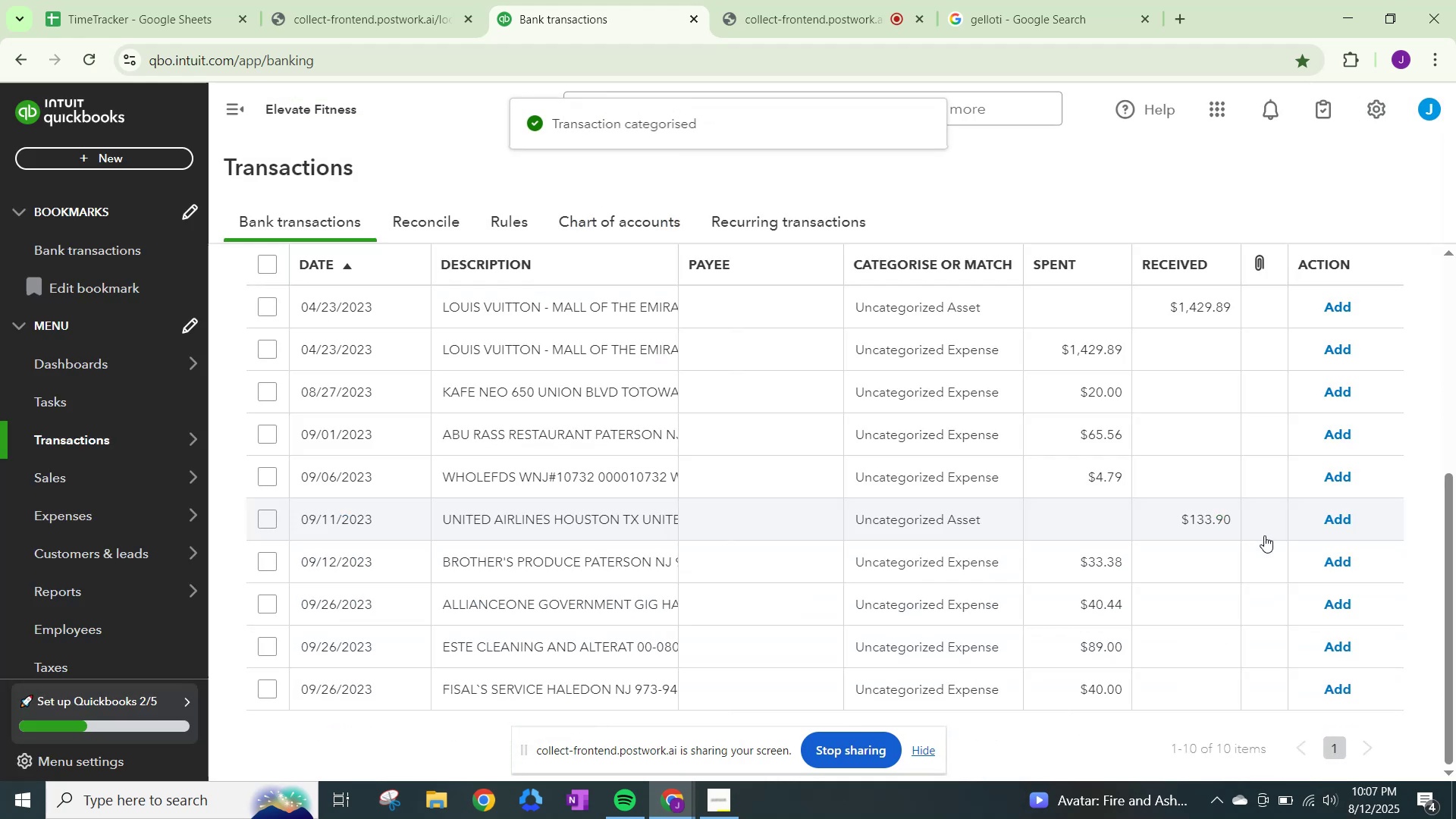 
scroll: coordinate [880, 573], scroll_direction: none, amount: 0.0
 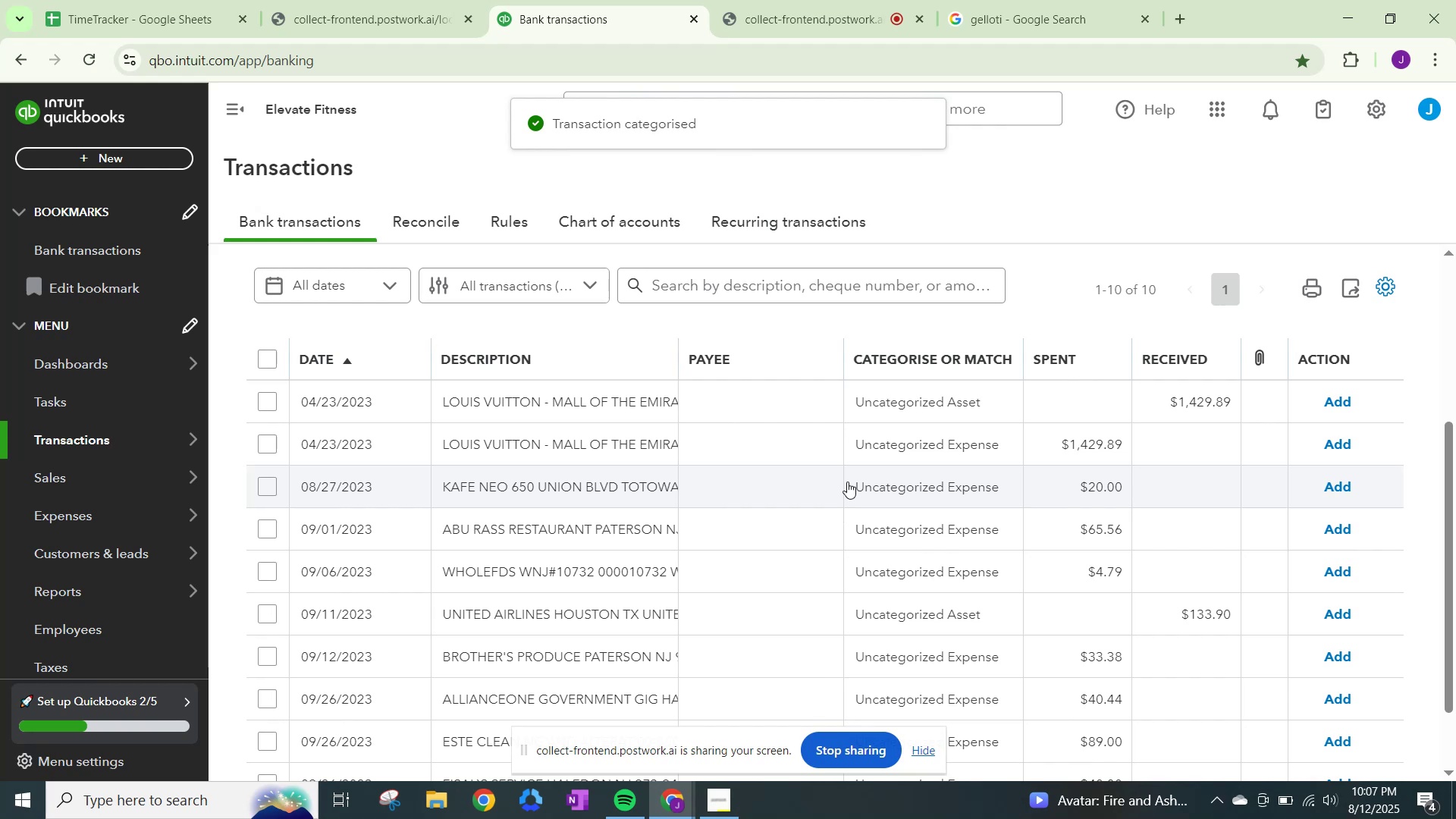 
scroll: coordinate [852, 482], scroll_direction: down, amount: 1.0
 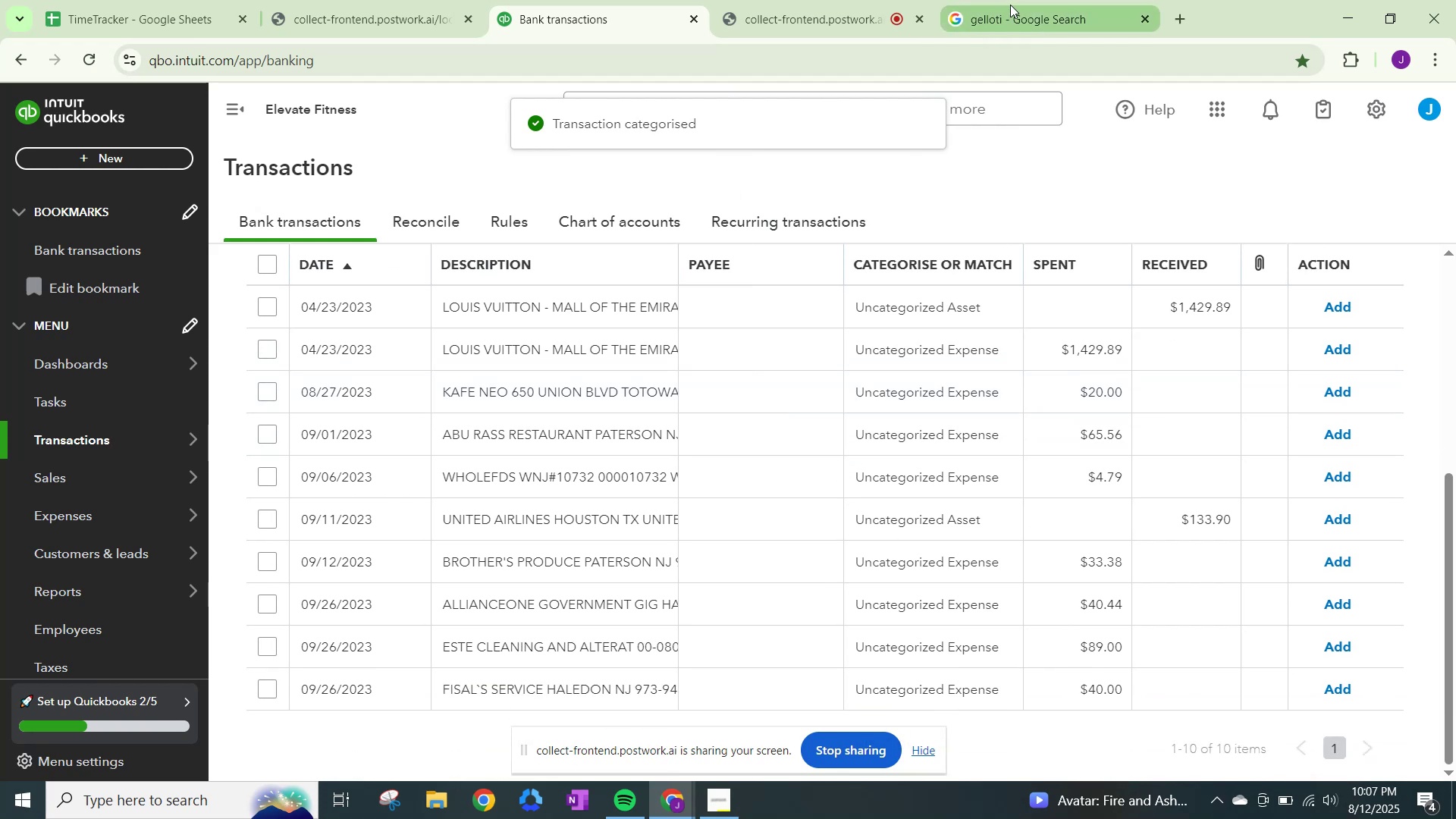 
left_click_drag(start_coordinate=[304, 105], to_coordinate=[20, 67])
 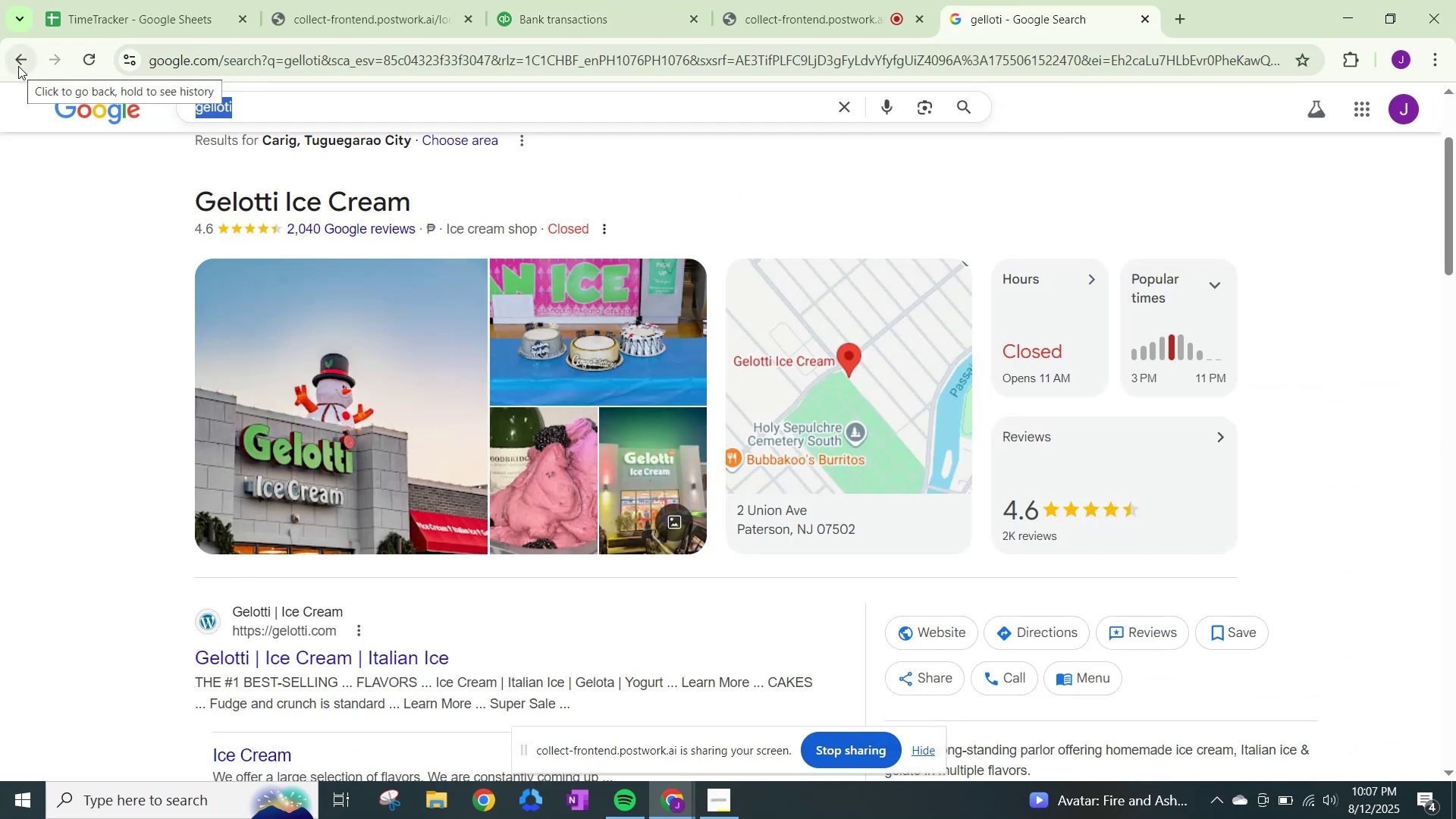 
type(kafe neo)
 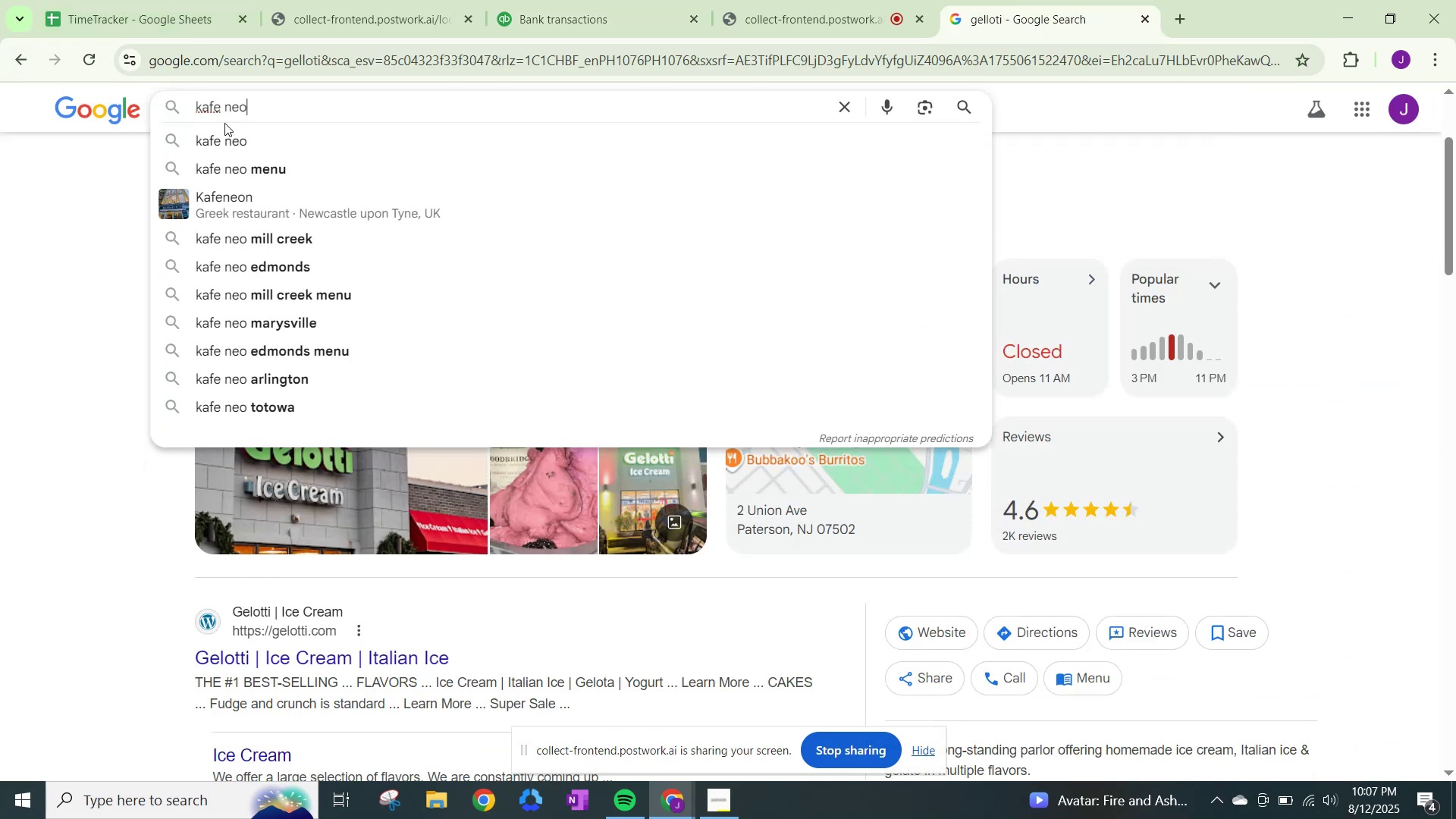 
left_click([225, 140])
 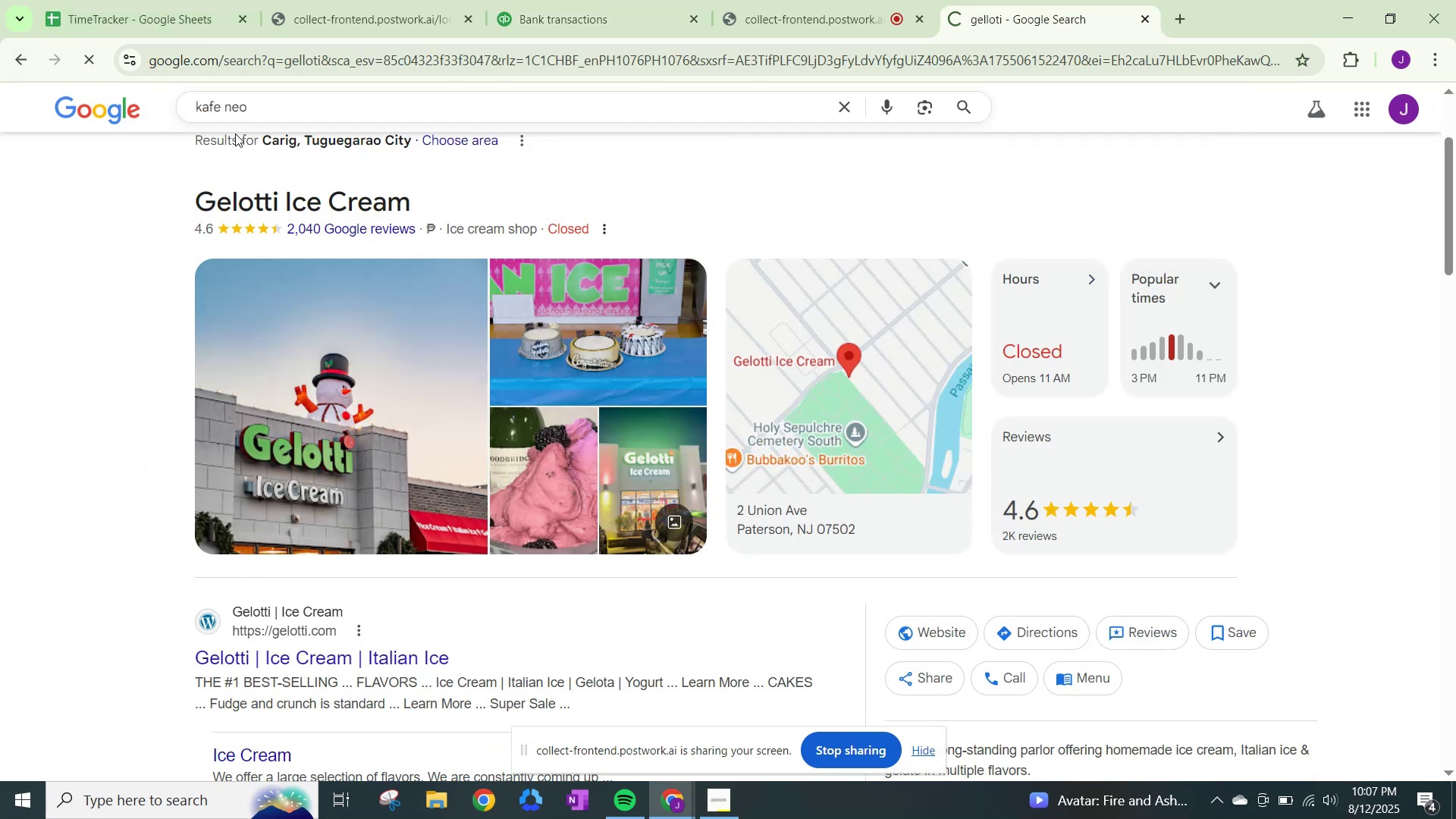 
mouse_move([259, 125])
 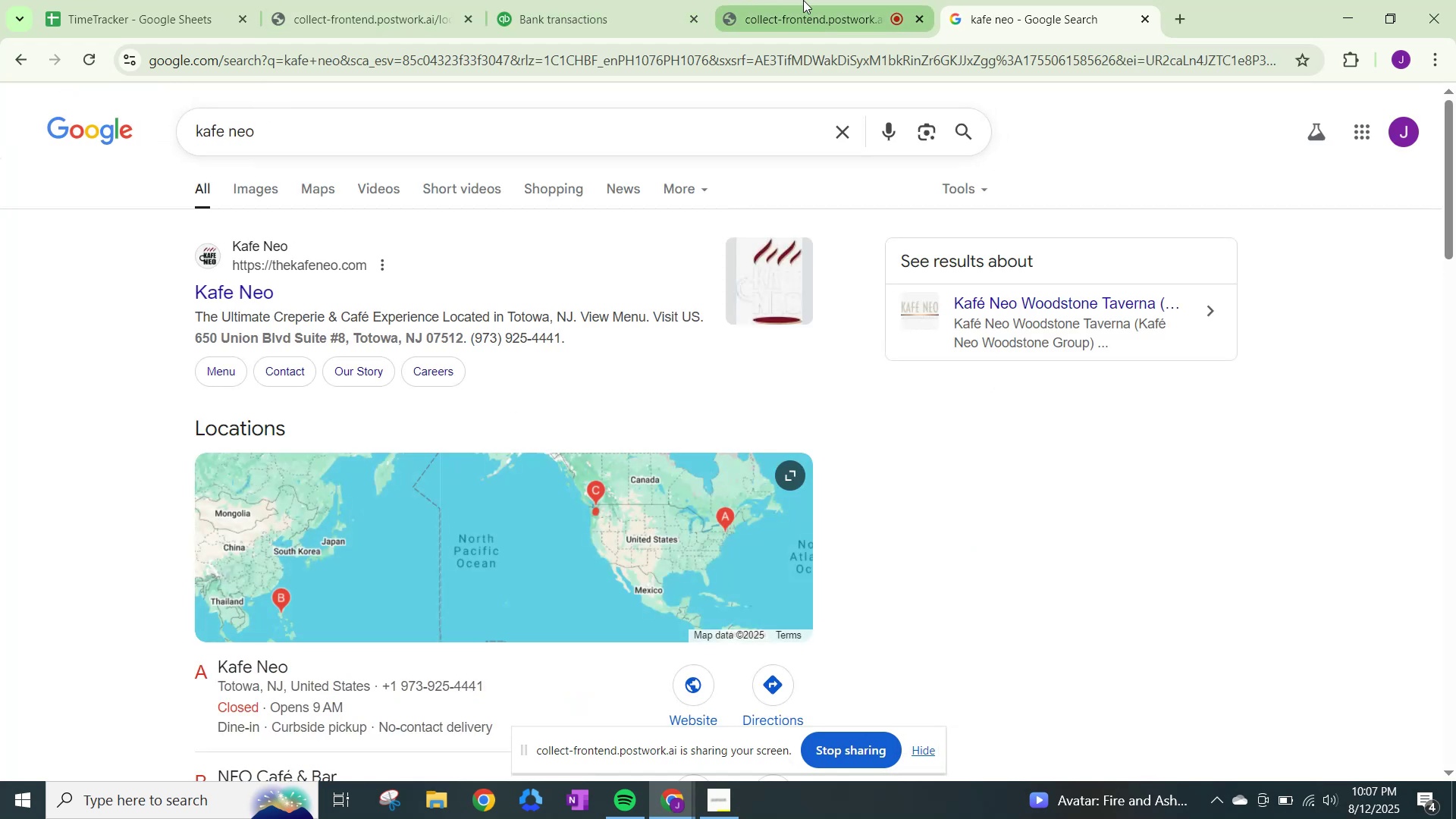 
left_click([602, 0])
 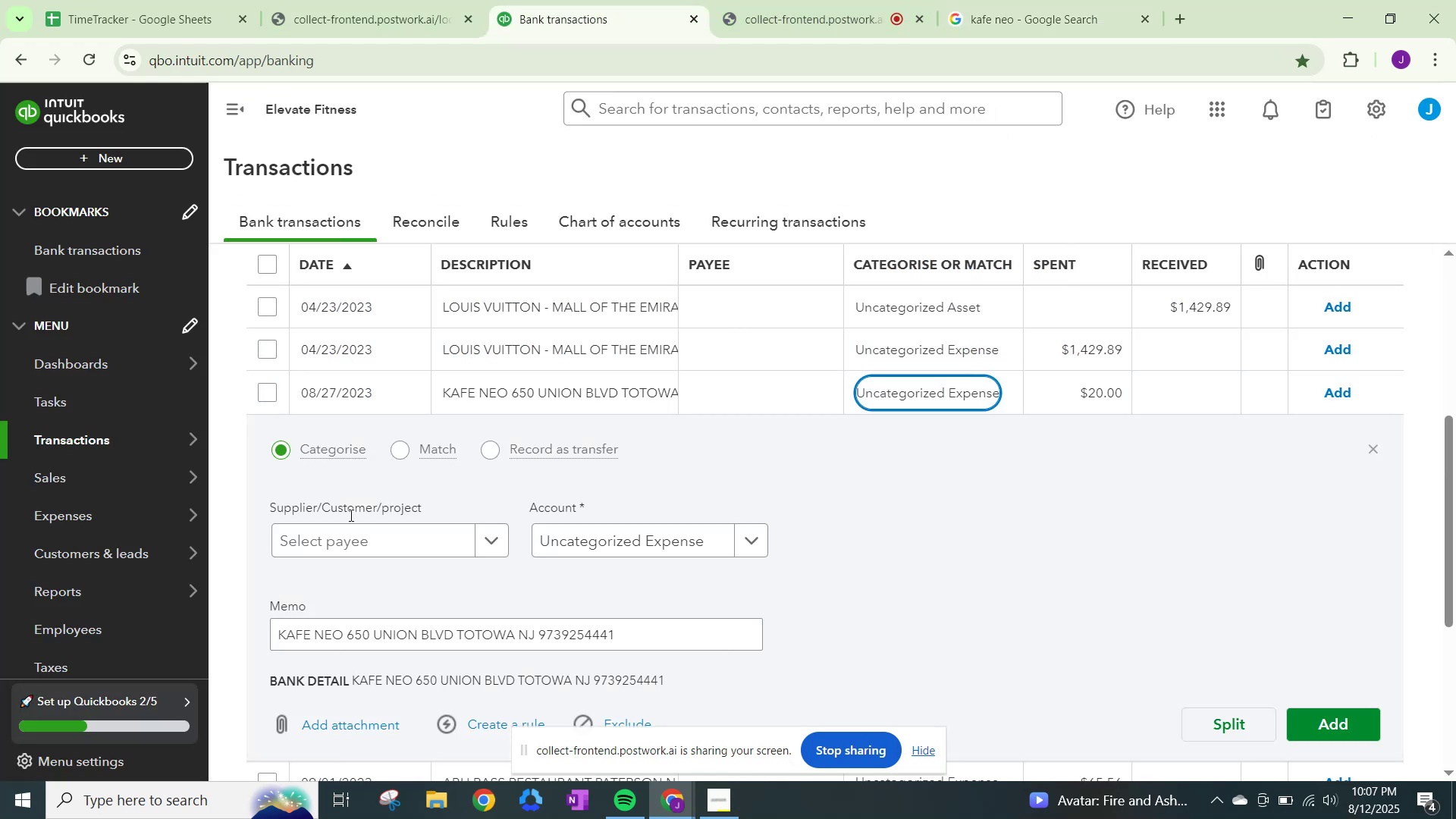 
left_click([392, 534])
 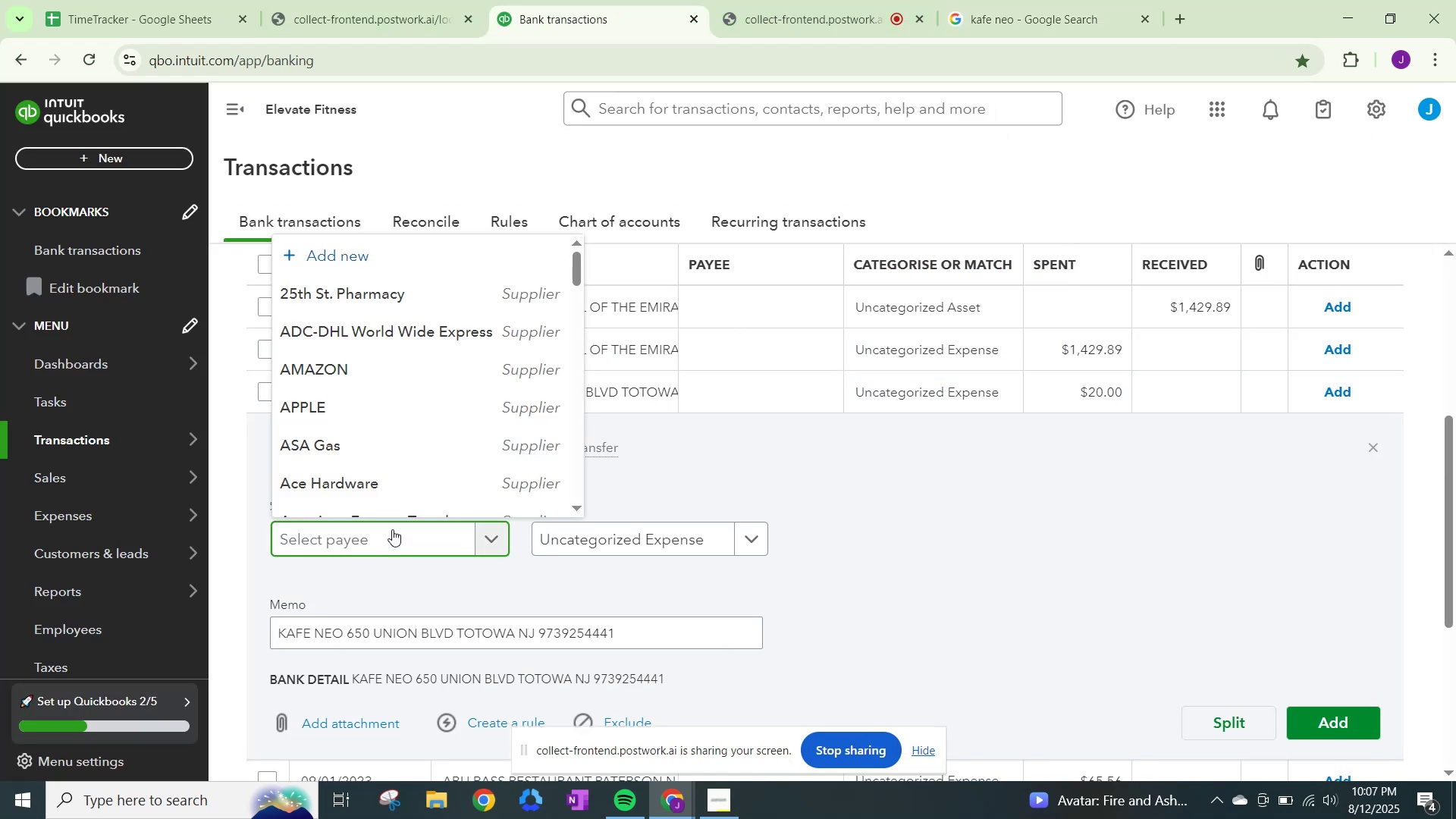 
type(Kafe Neo)
 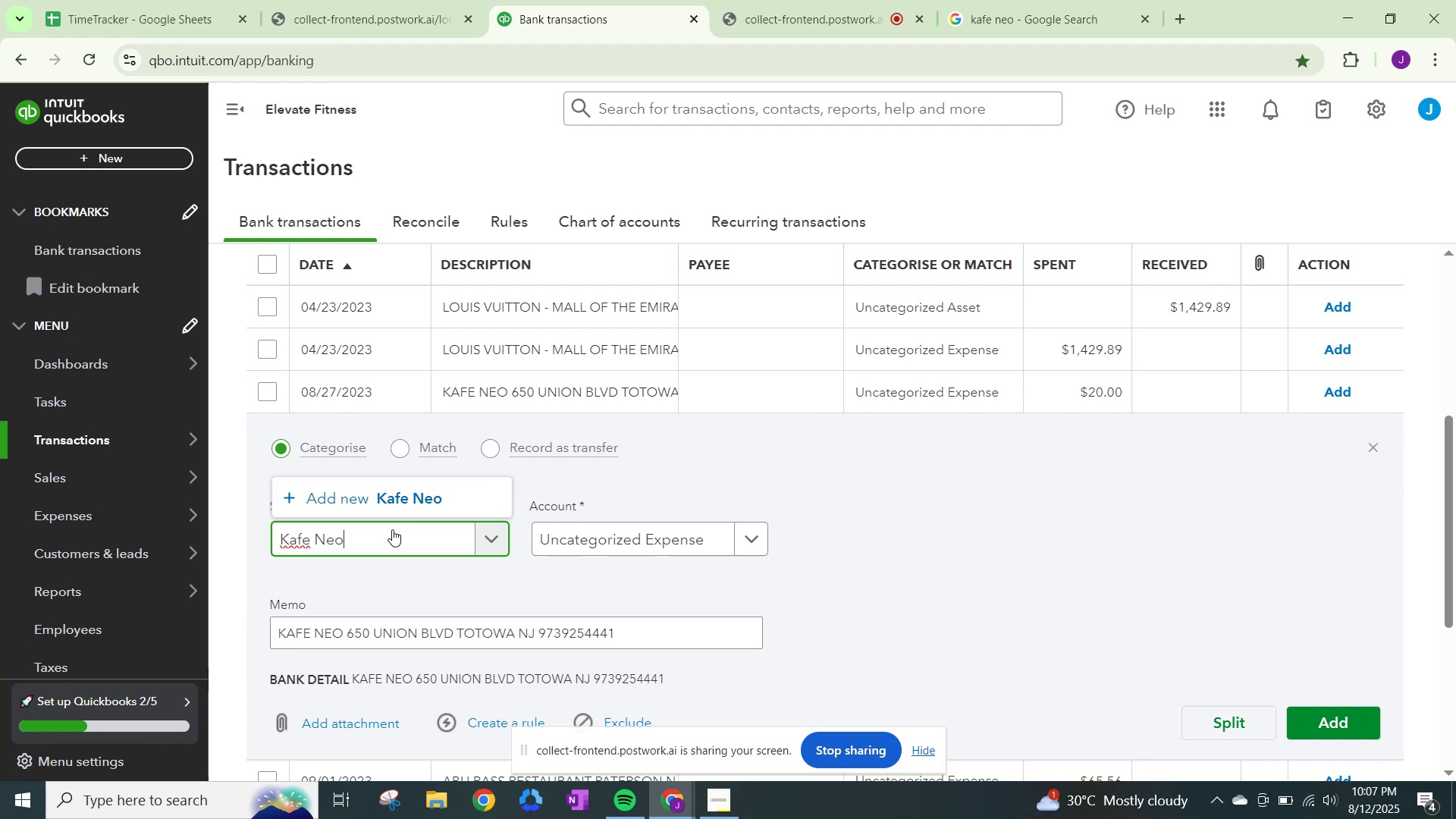 
left_click([365, 497])
 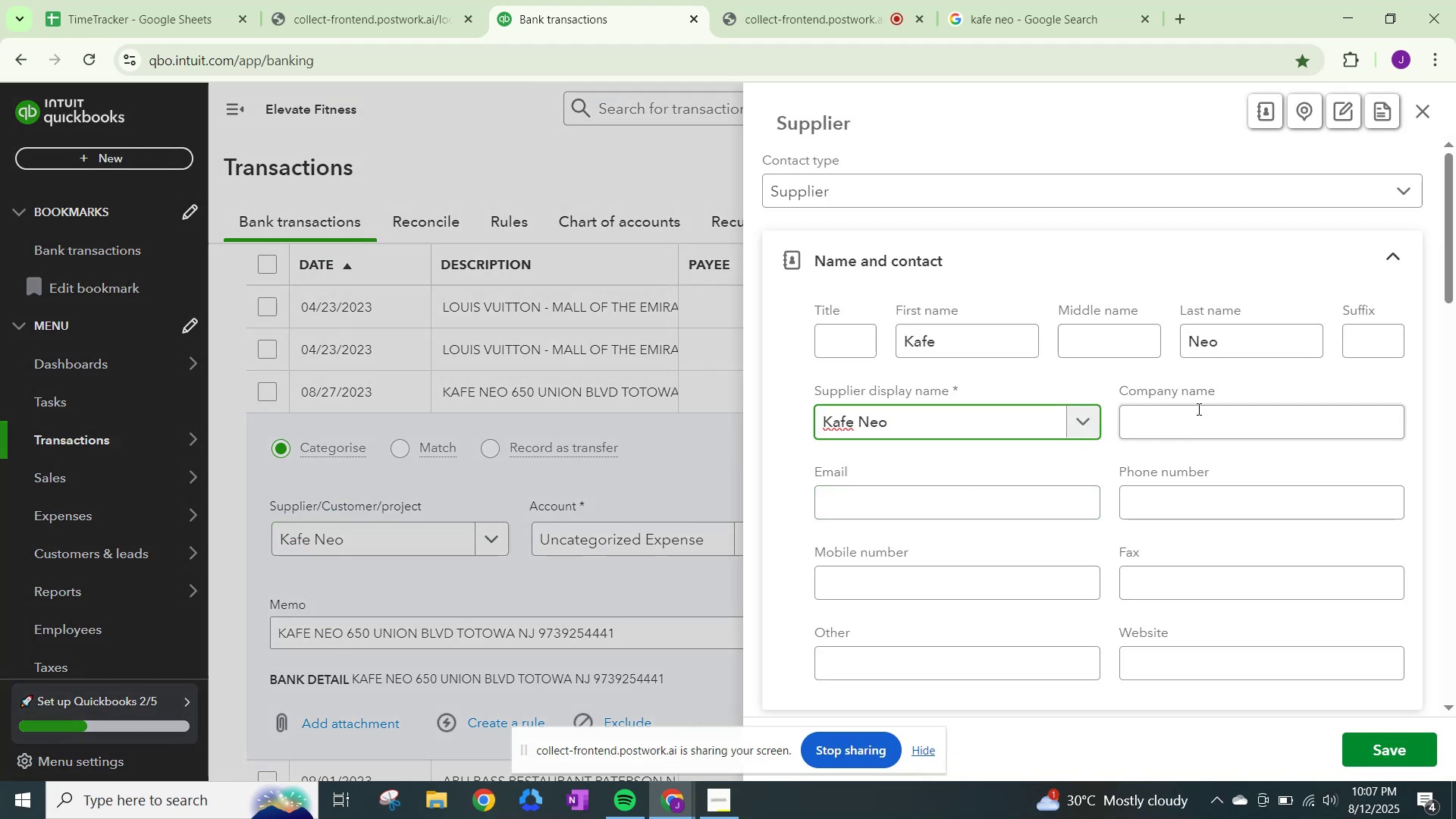 
scroll: coordinate [977, 504], scroll_direction: down, amount: 16.0
 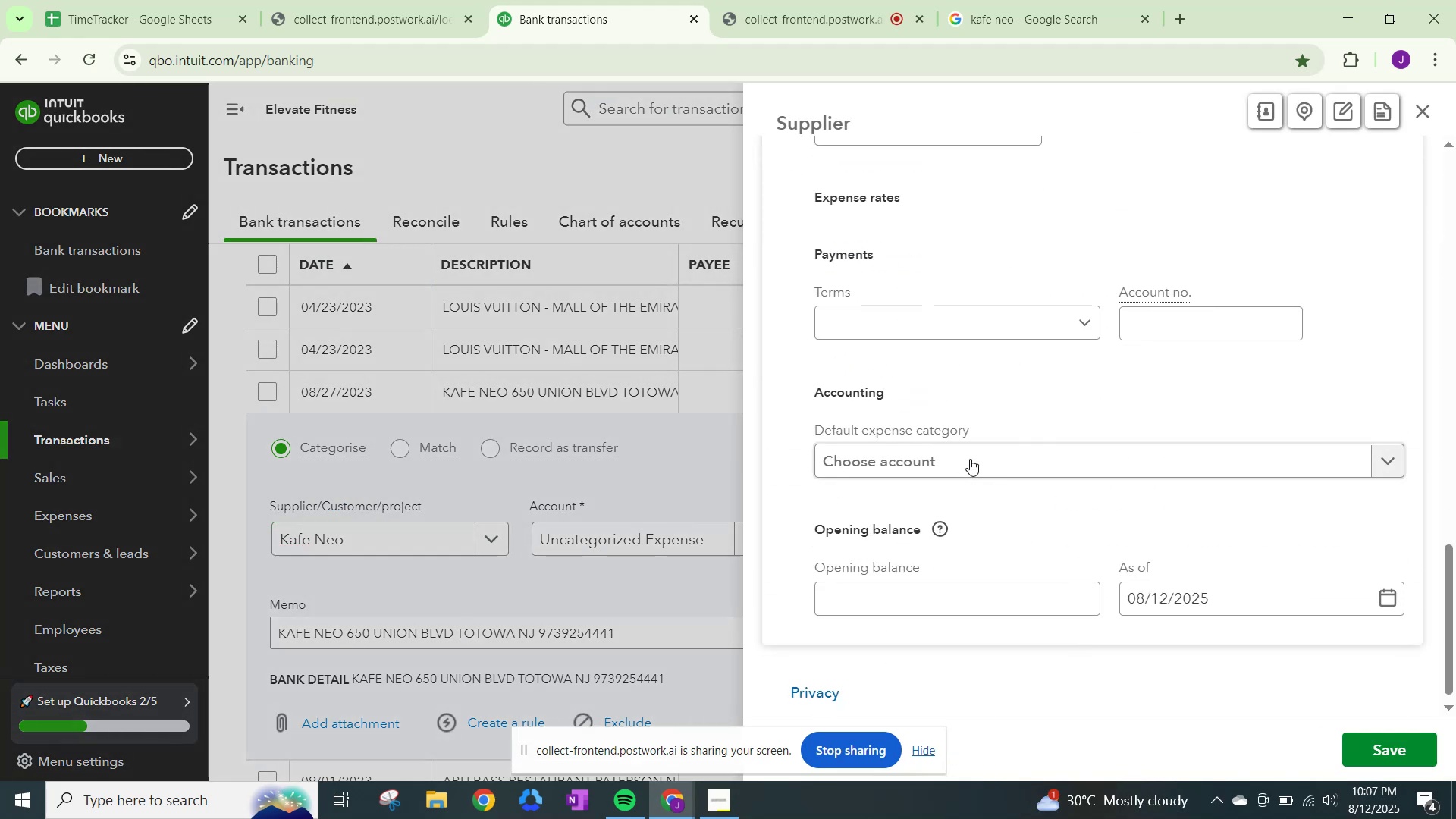 
left_click_drag(start_coordinate=[977, 456], to_coordinate=[982, 456])
 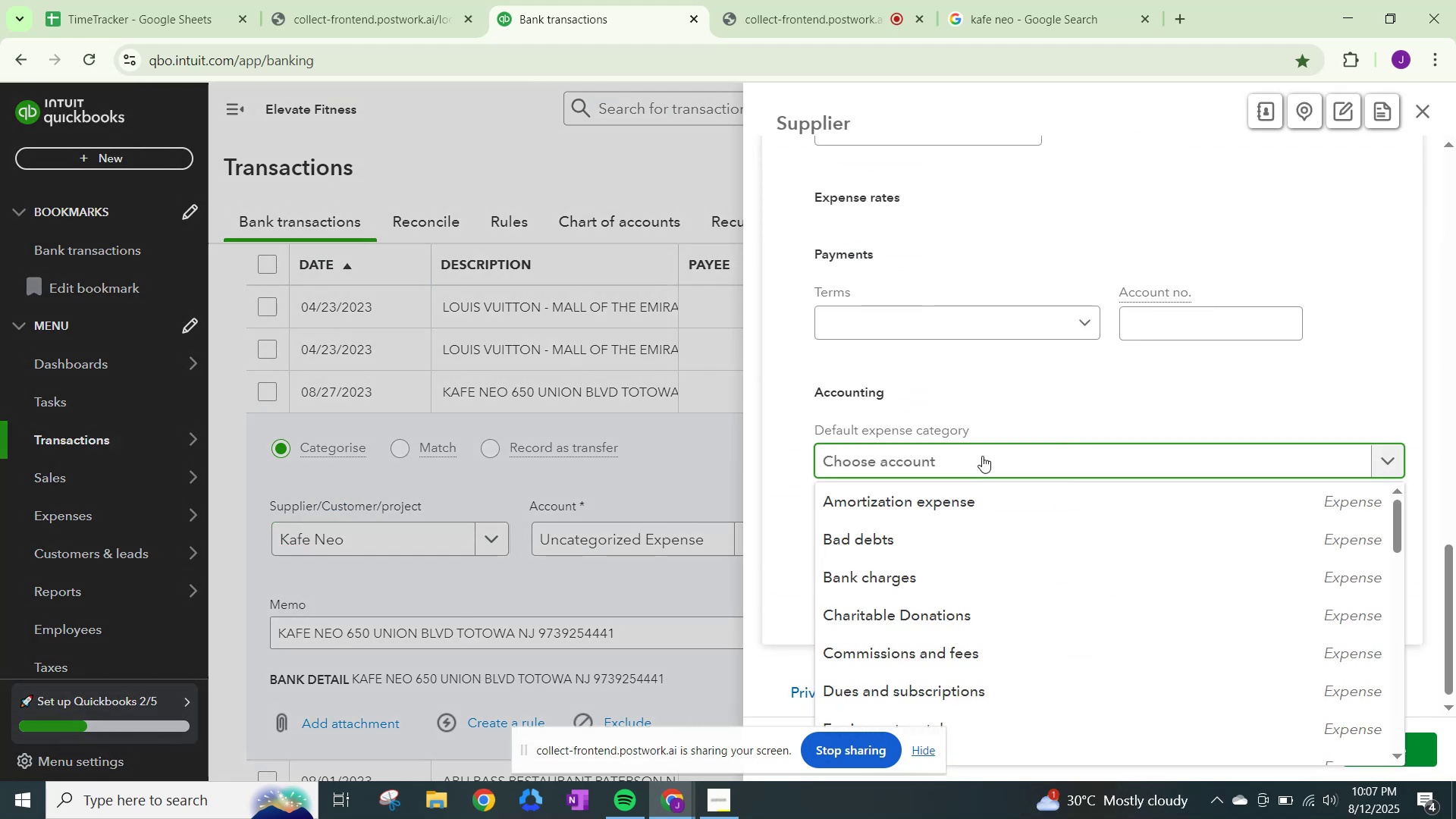 
type(Meals)
 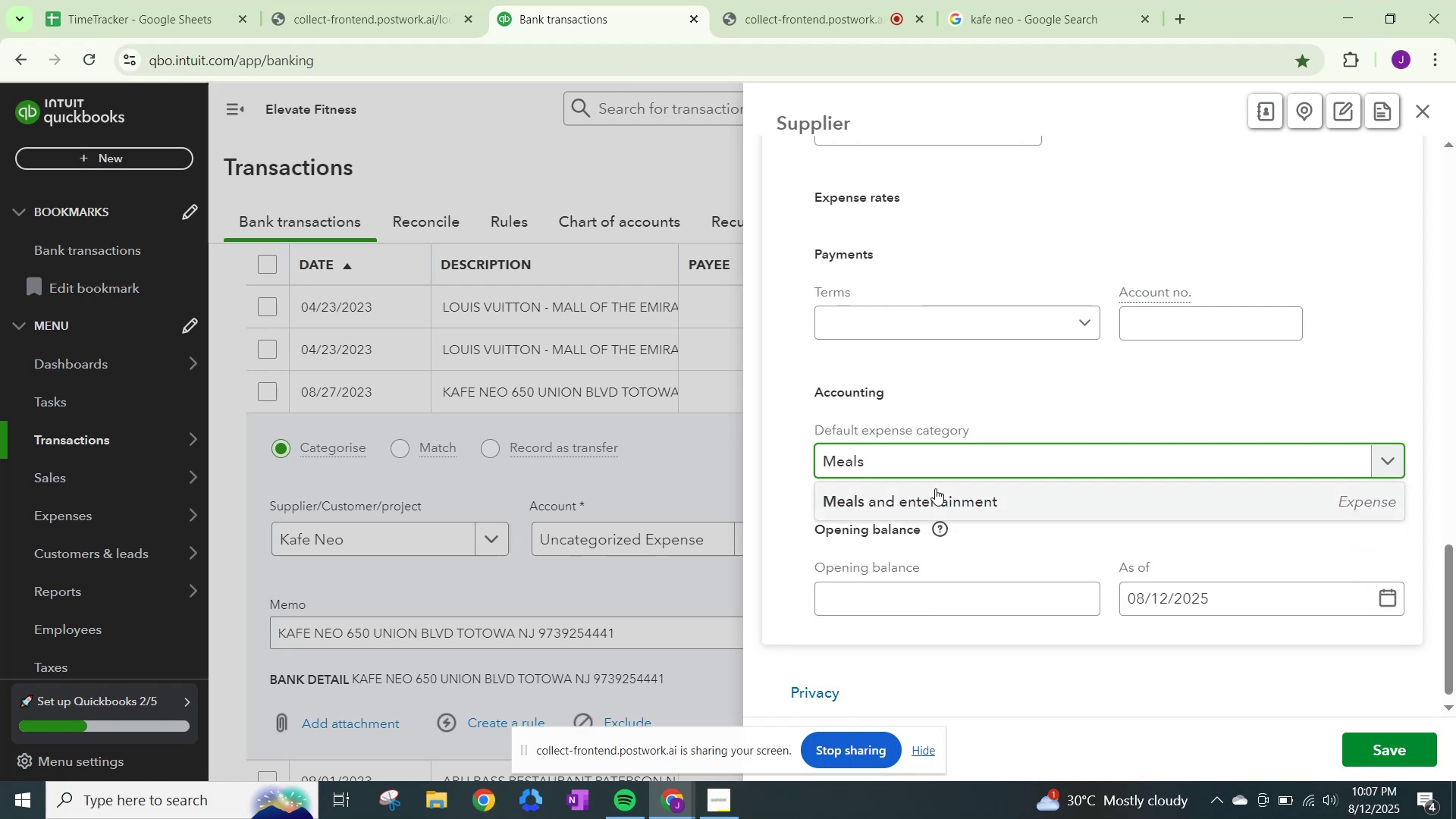 
left_click([931, 495])
 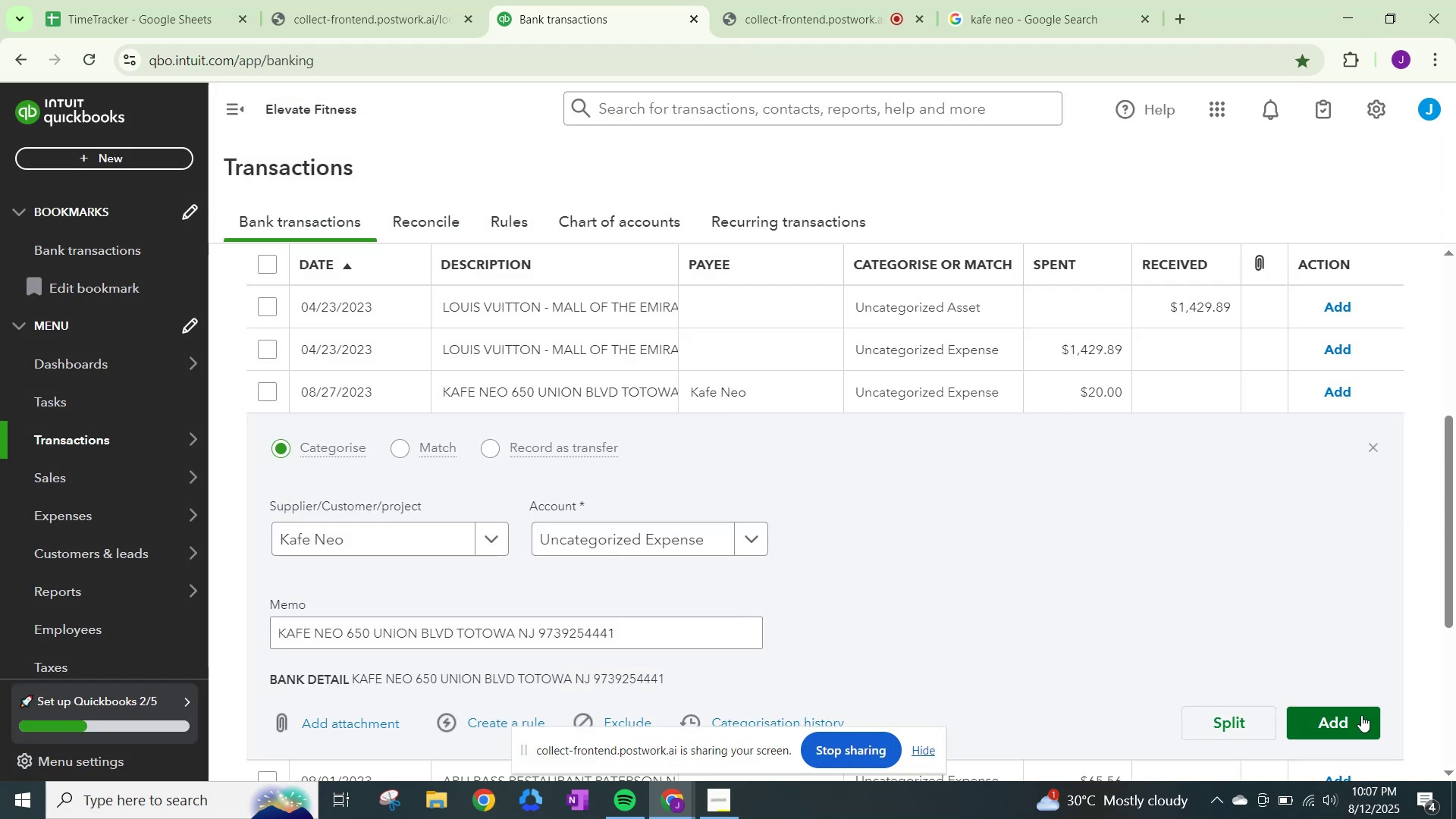 
left_click([705, 524])
 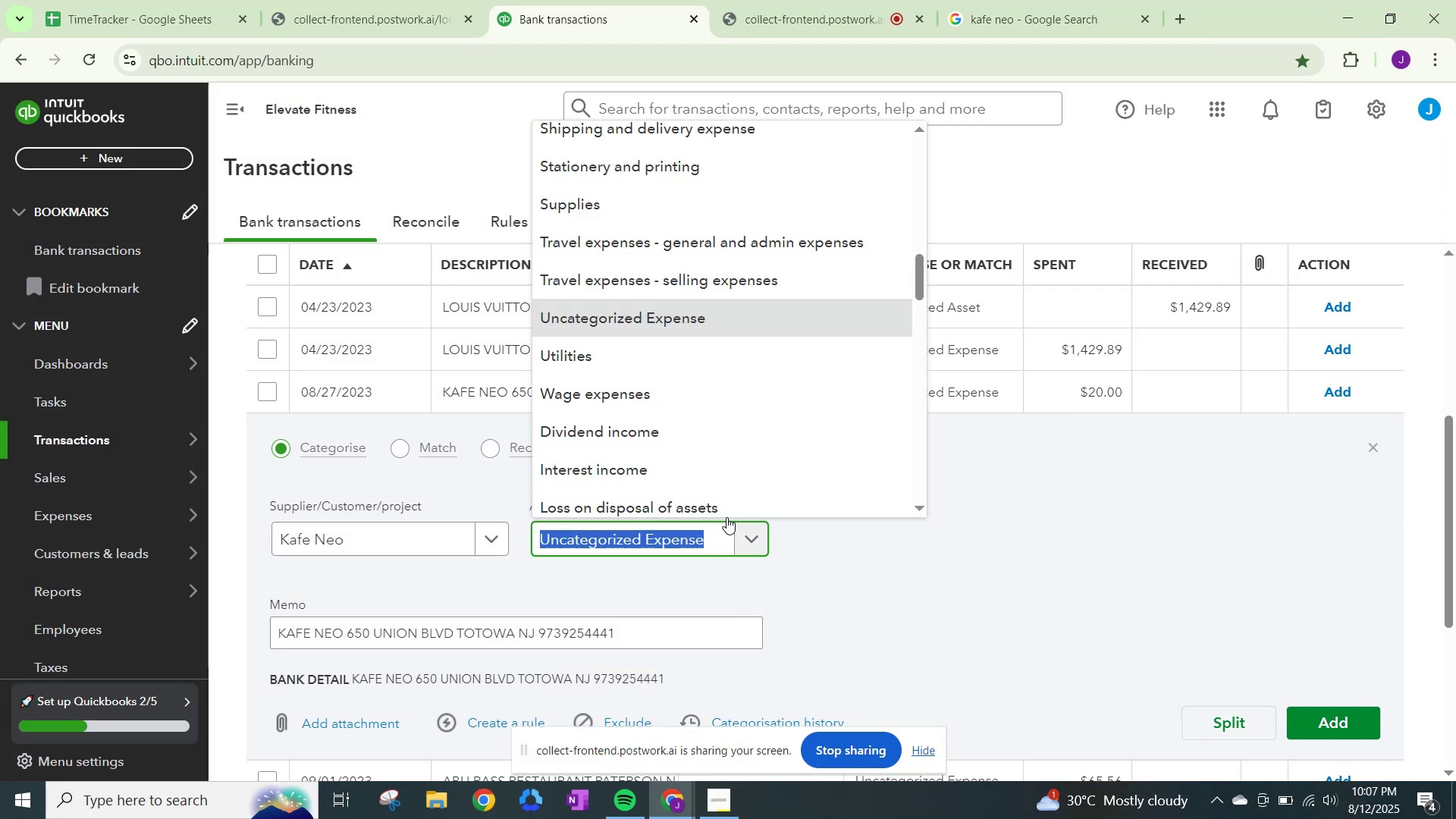 
type(meals)
 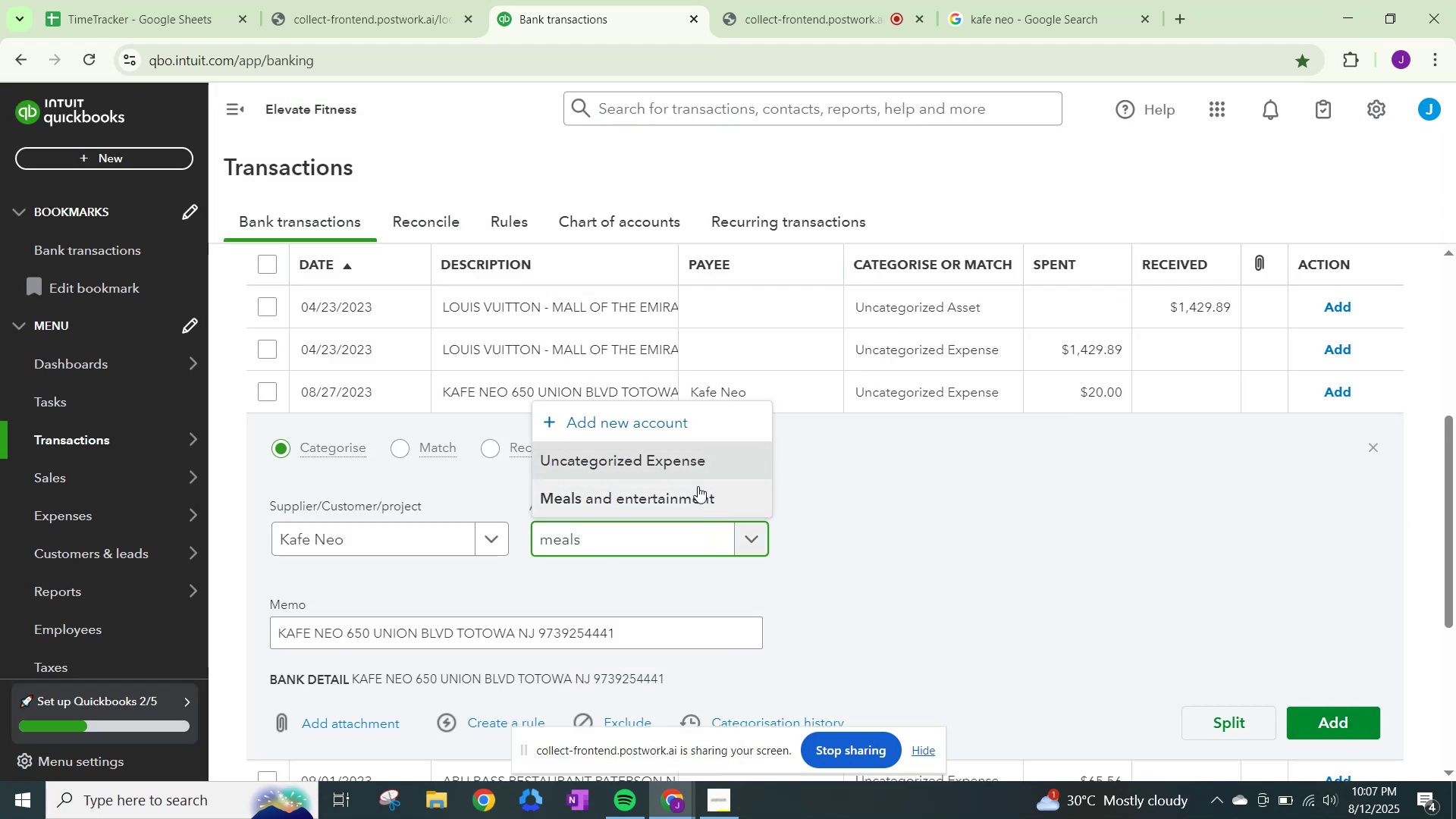 
left_click([693, 497])
 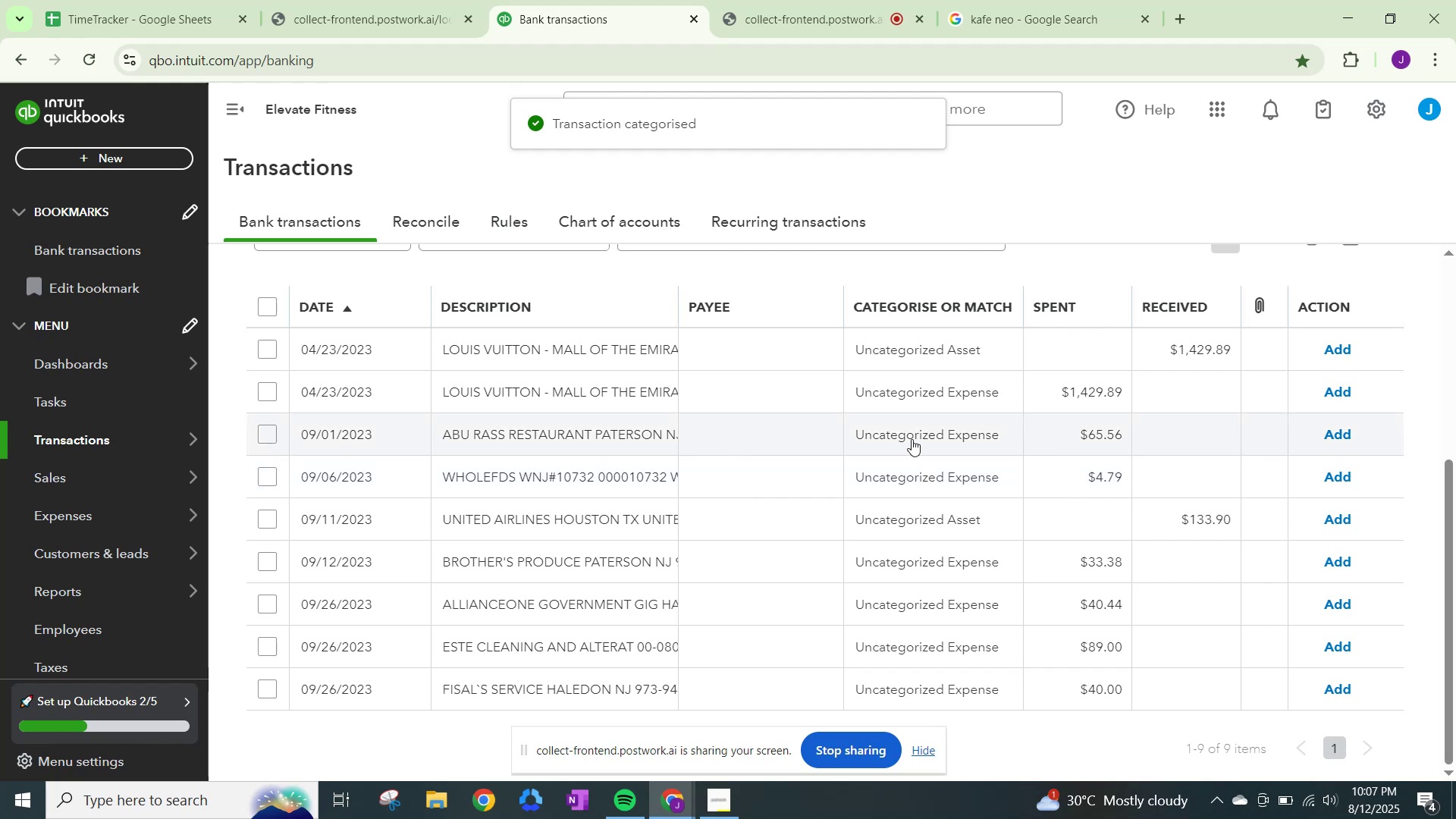 
wait(5.38)
 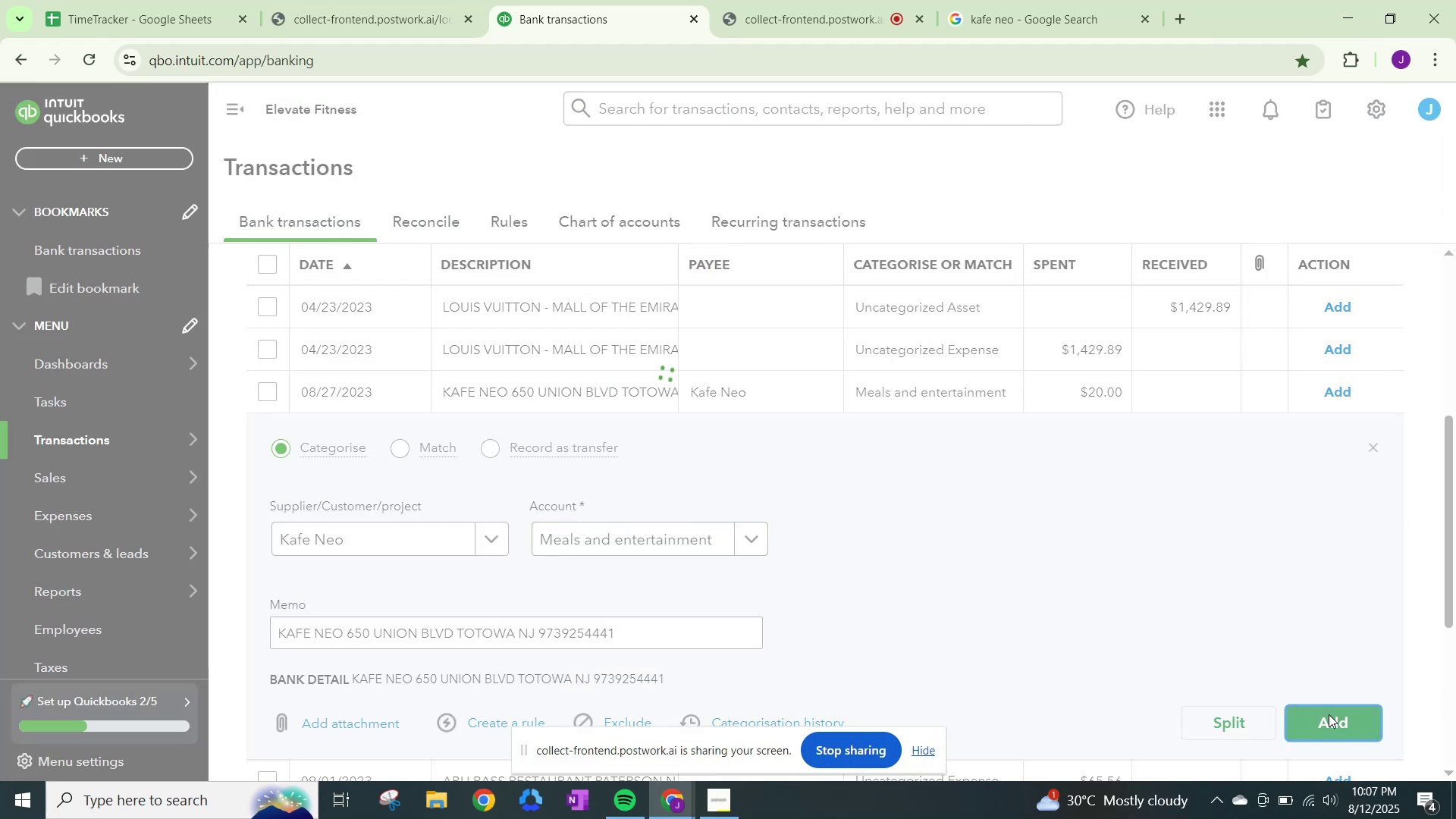 
left_click([912, 439])
 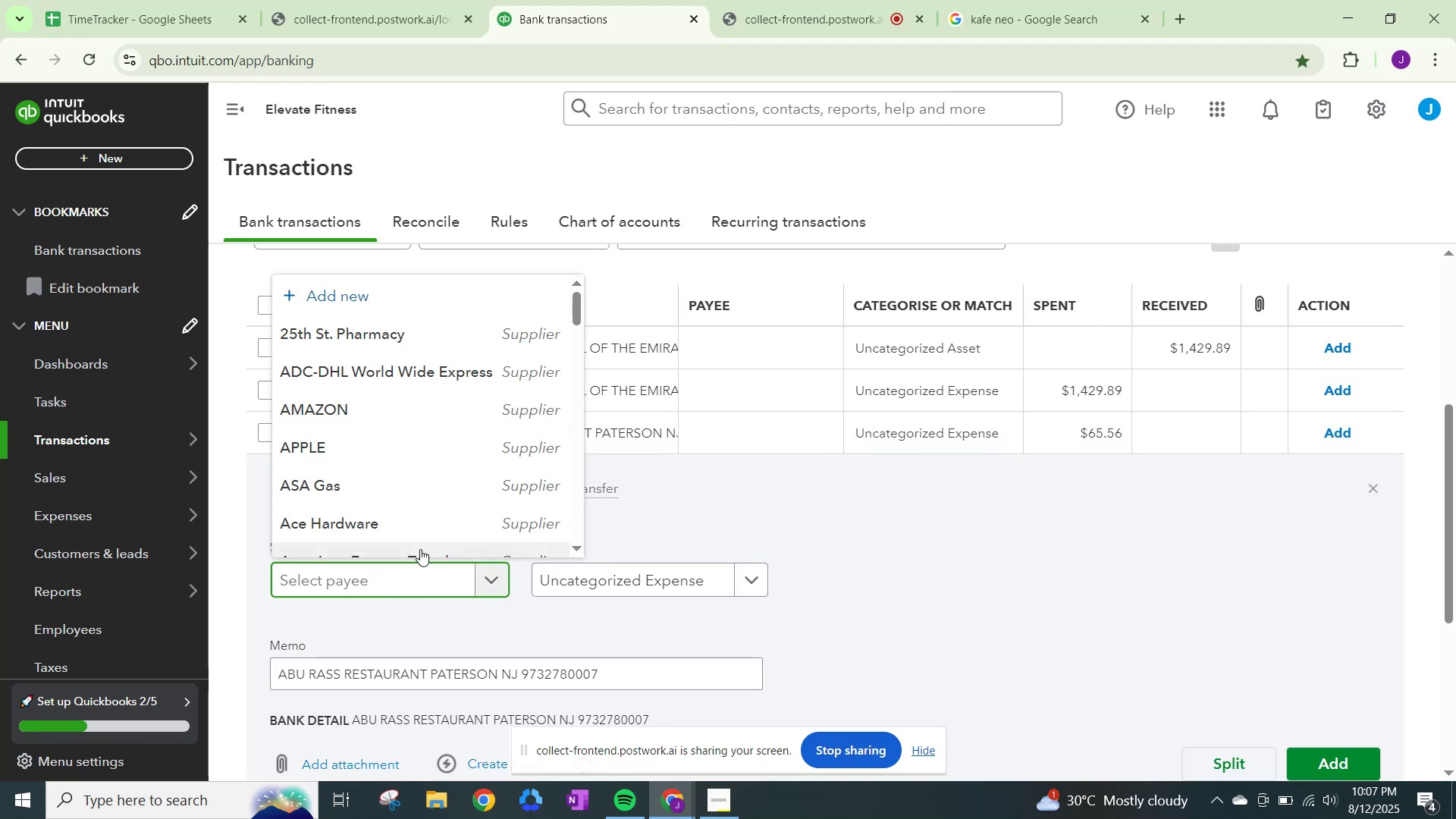 
type(a)
key(Backspace)
type(Abu Rass Res)
key(Backspace)
type(staurant)
 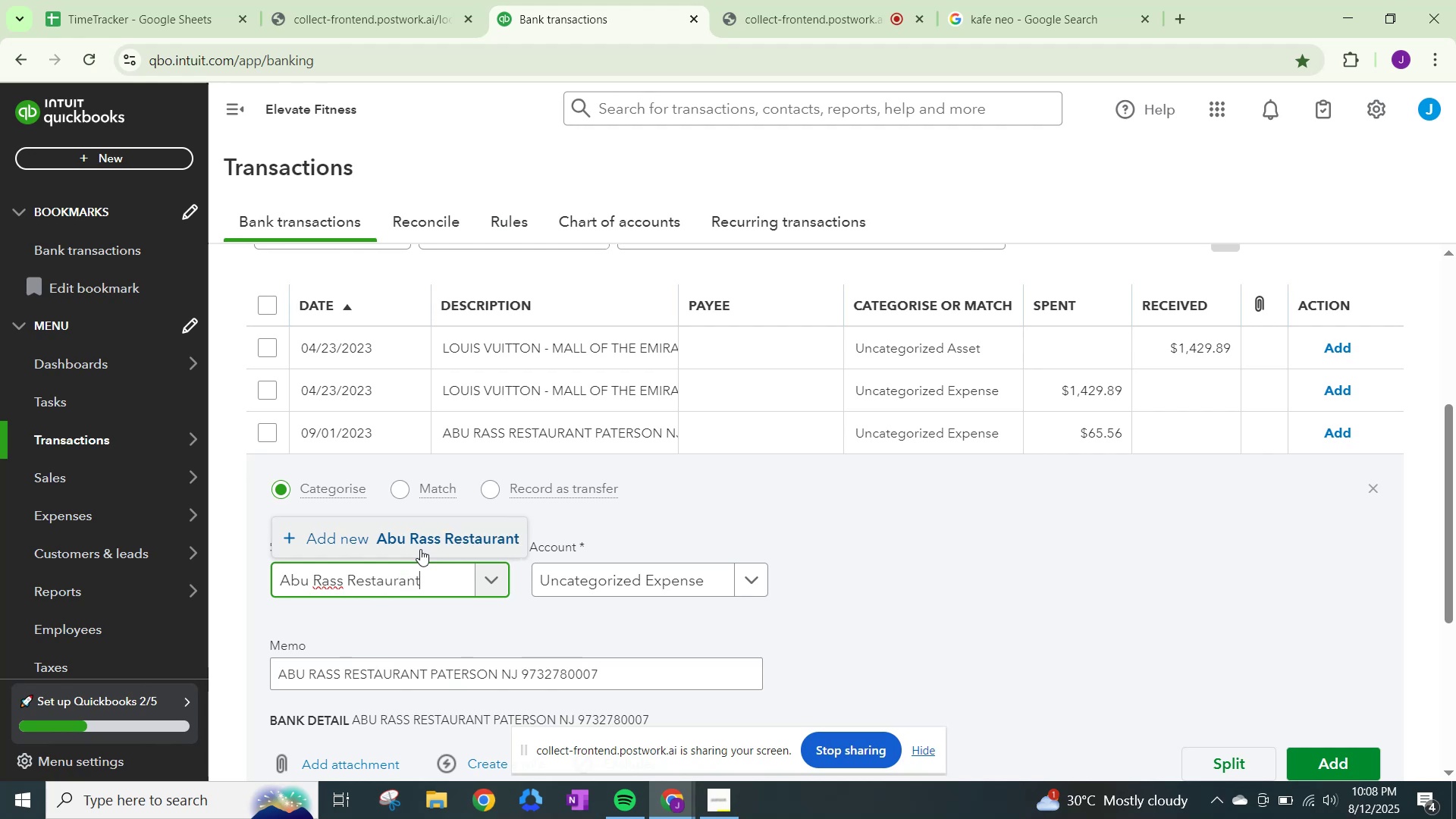 
left_click([429, 532])
 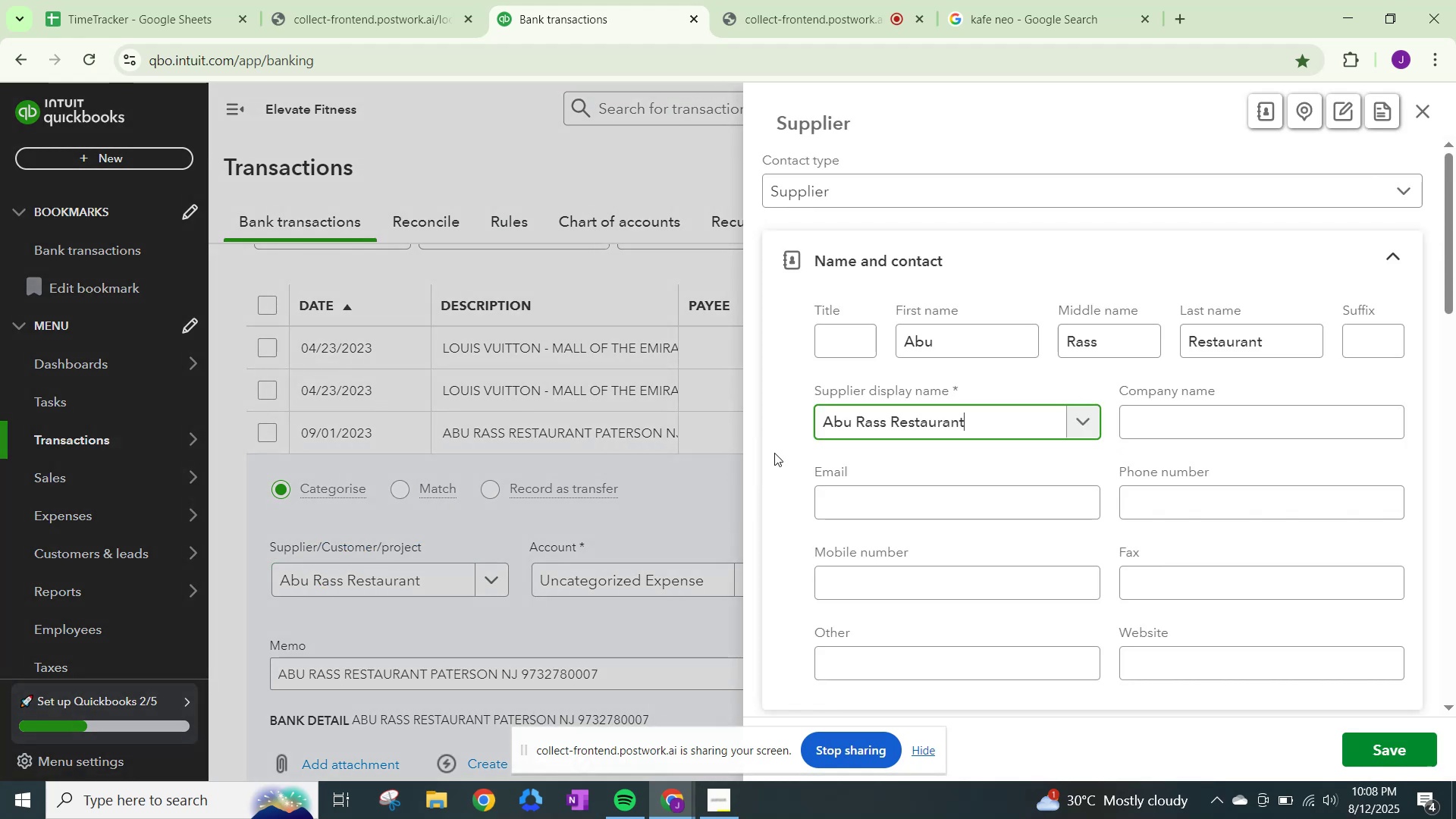 
scroll: coordinate [999, 516], scroll_direction: down, amount: 20.0
 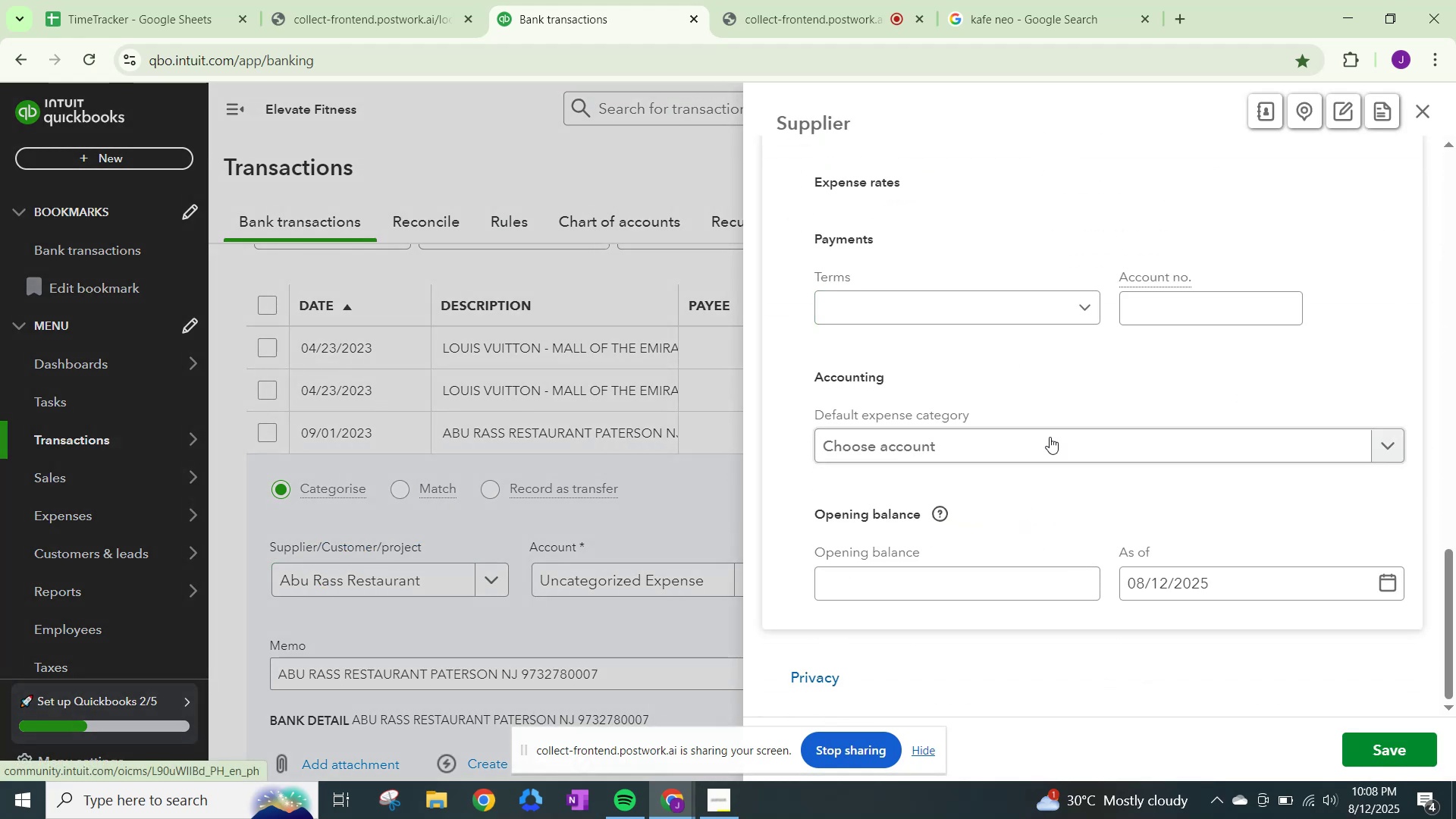 
mouse_move([1034, 435])
 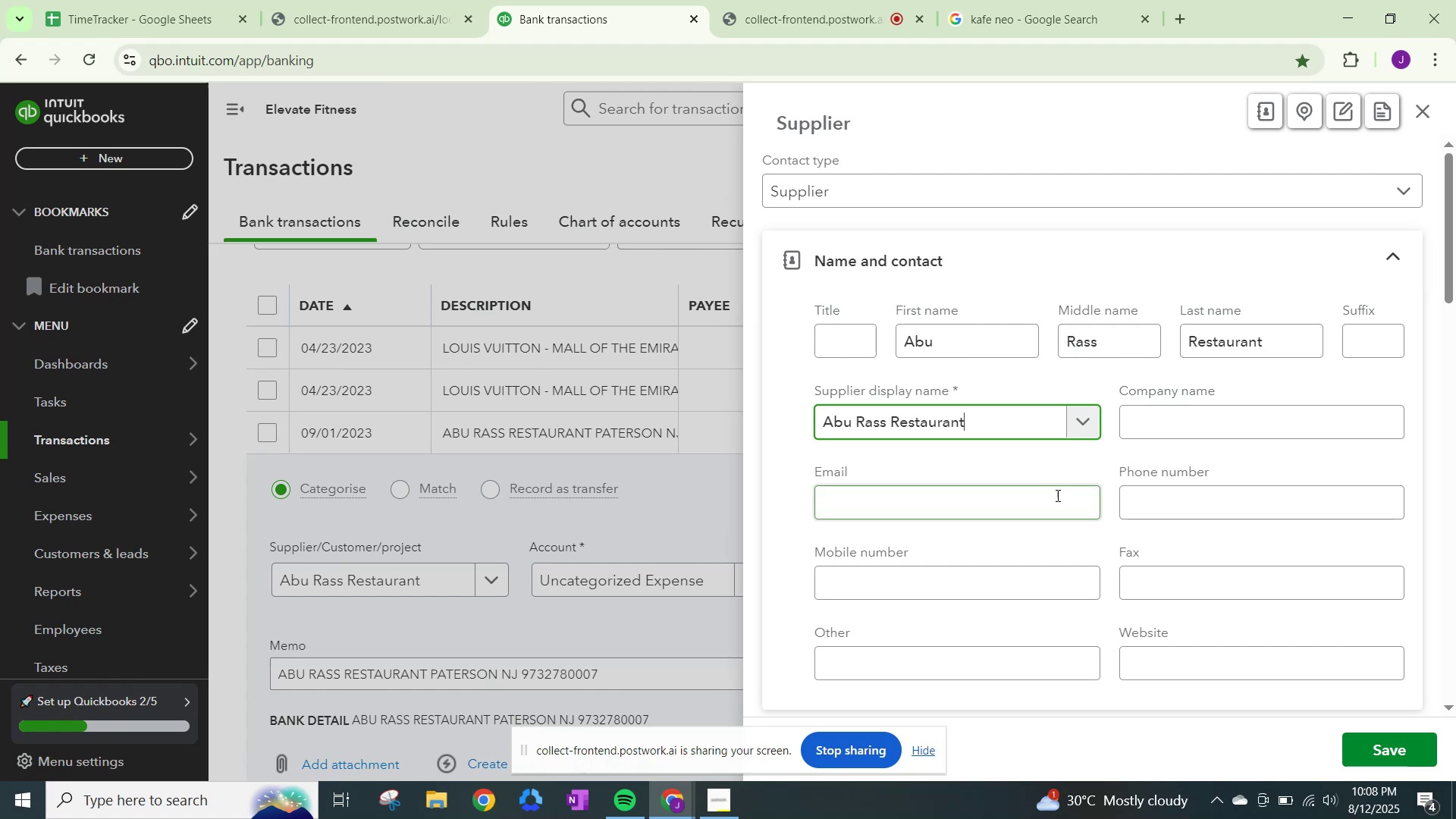 
scroll: coordinate [1066, 491], scroll_direction: down, amount: 18.0
 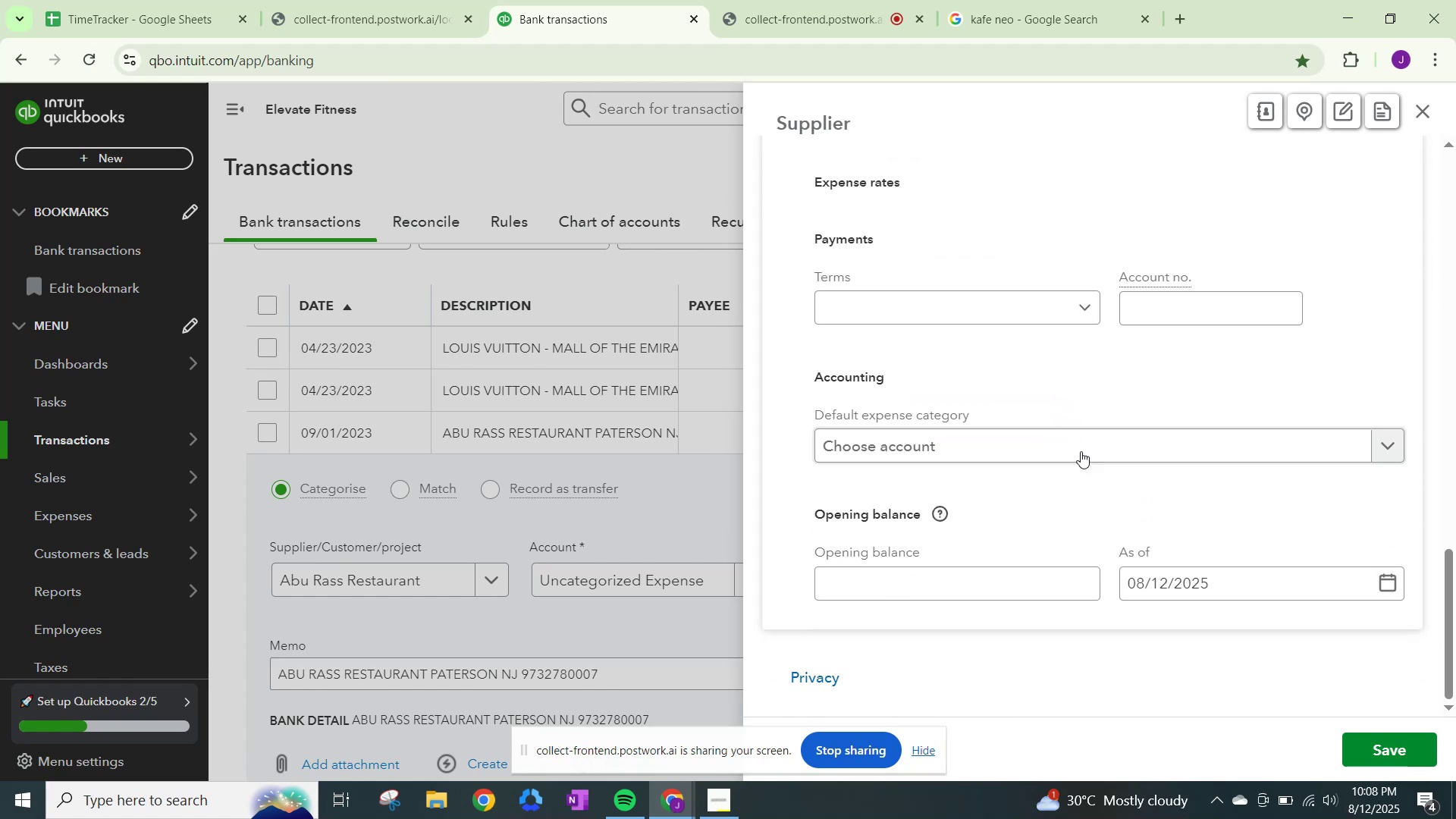 
left_click([1084, 441])
 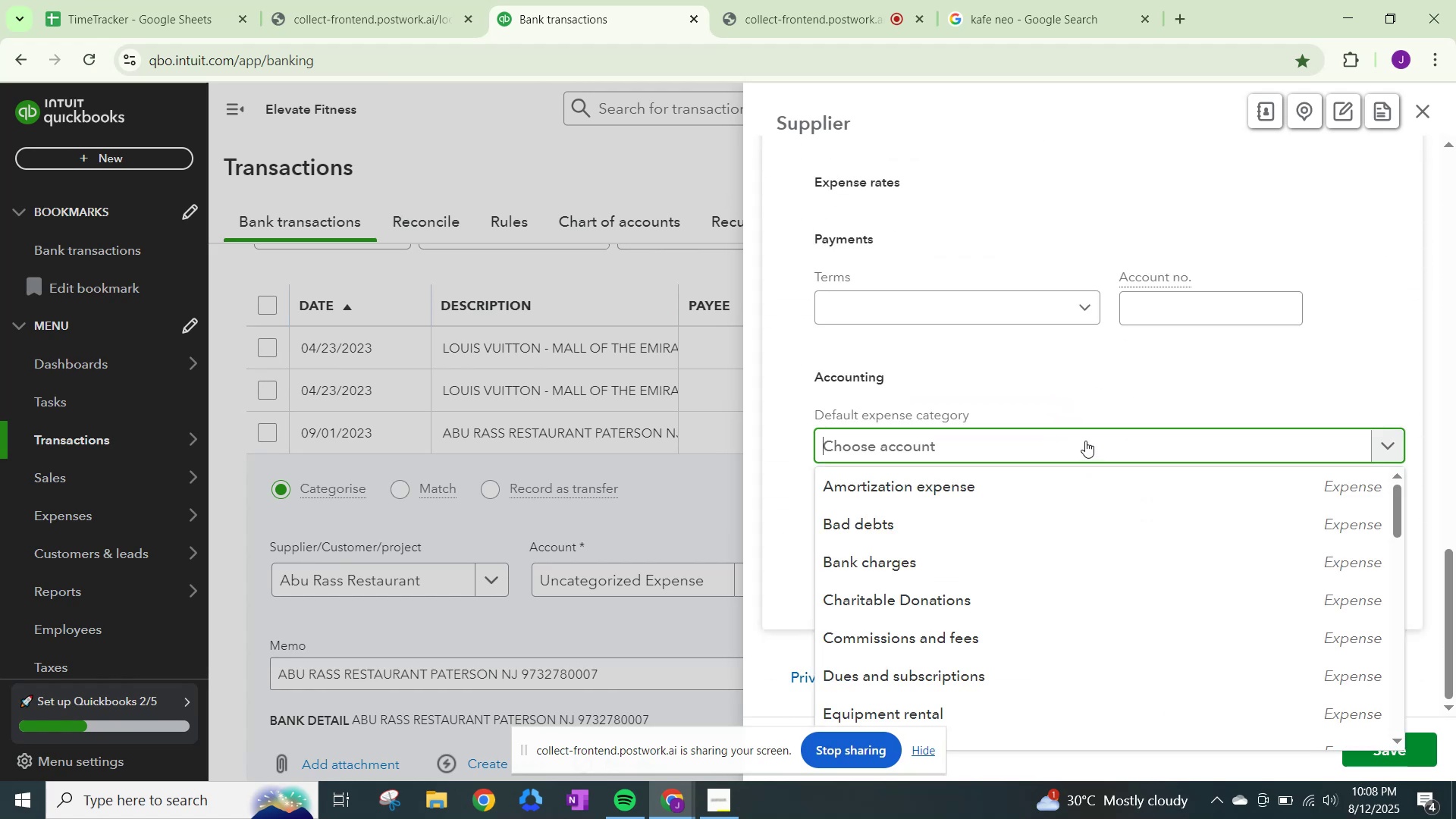 
type(Meals)
 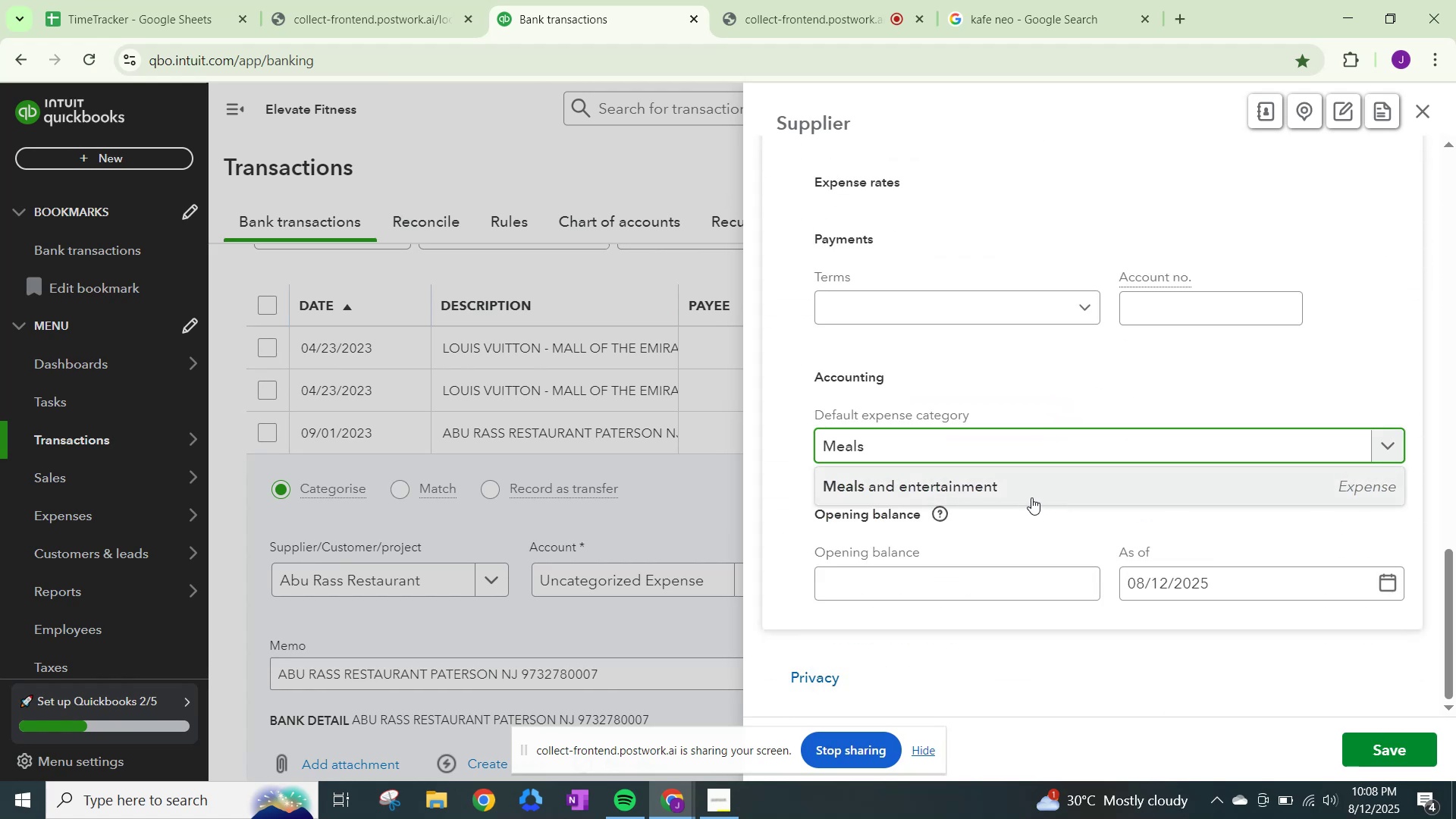 
left_click([1031, 480])
 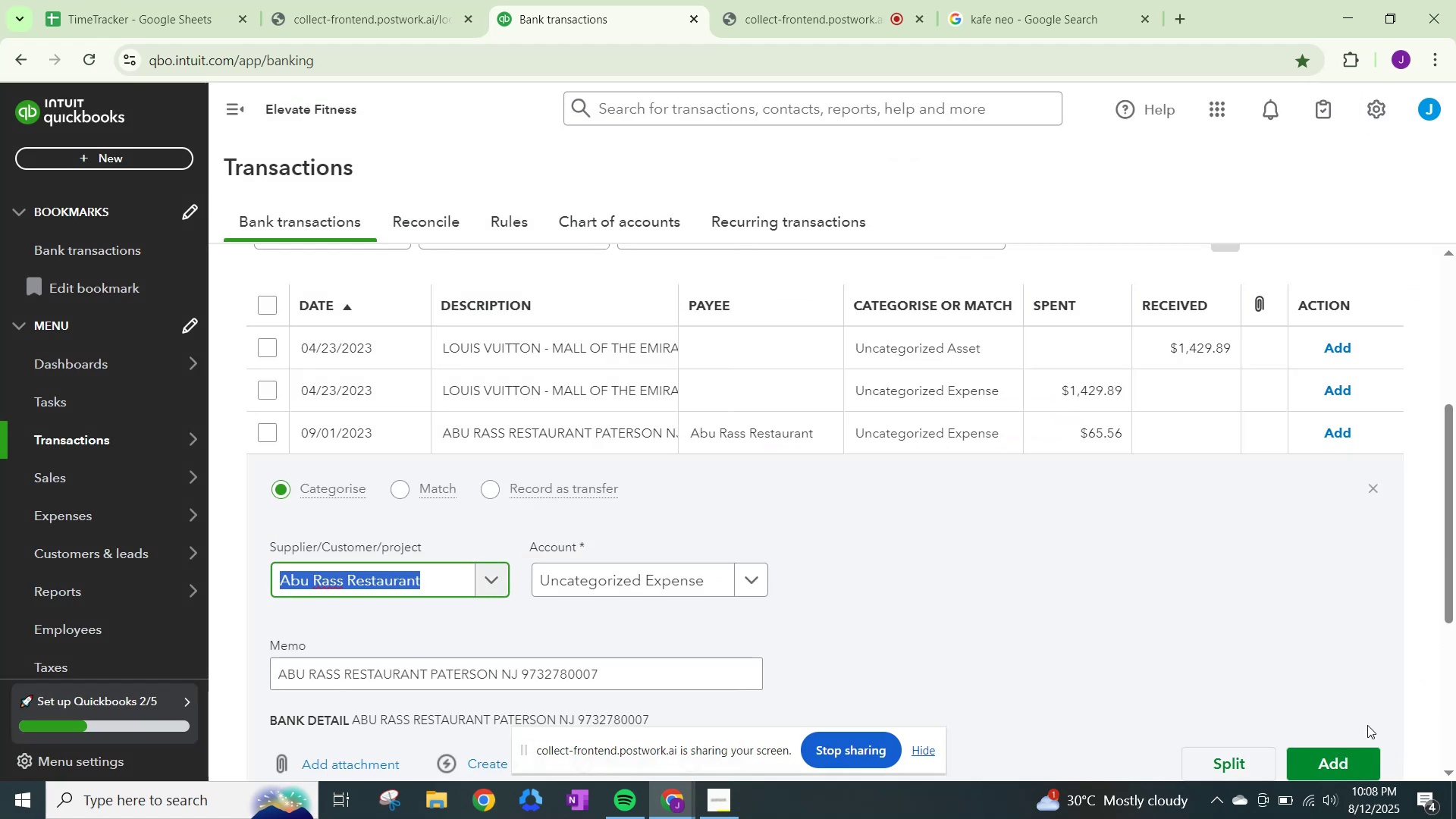 
wait(5.61)
 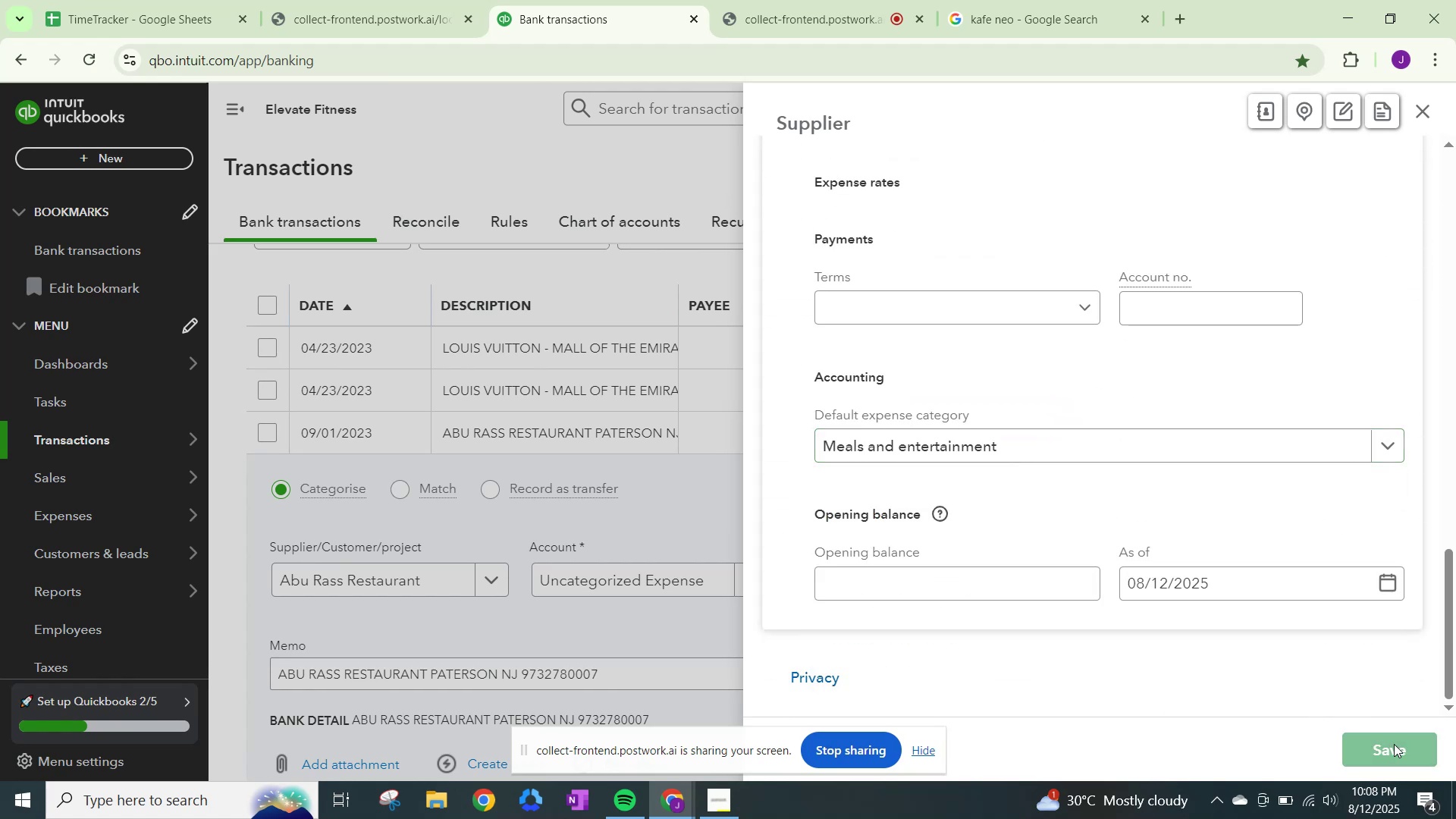 
left_click([686, 595])
 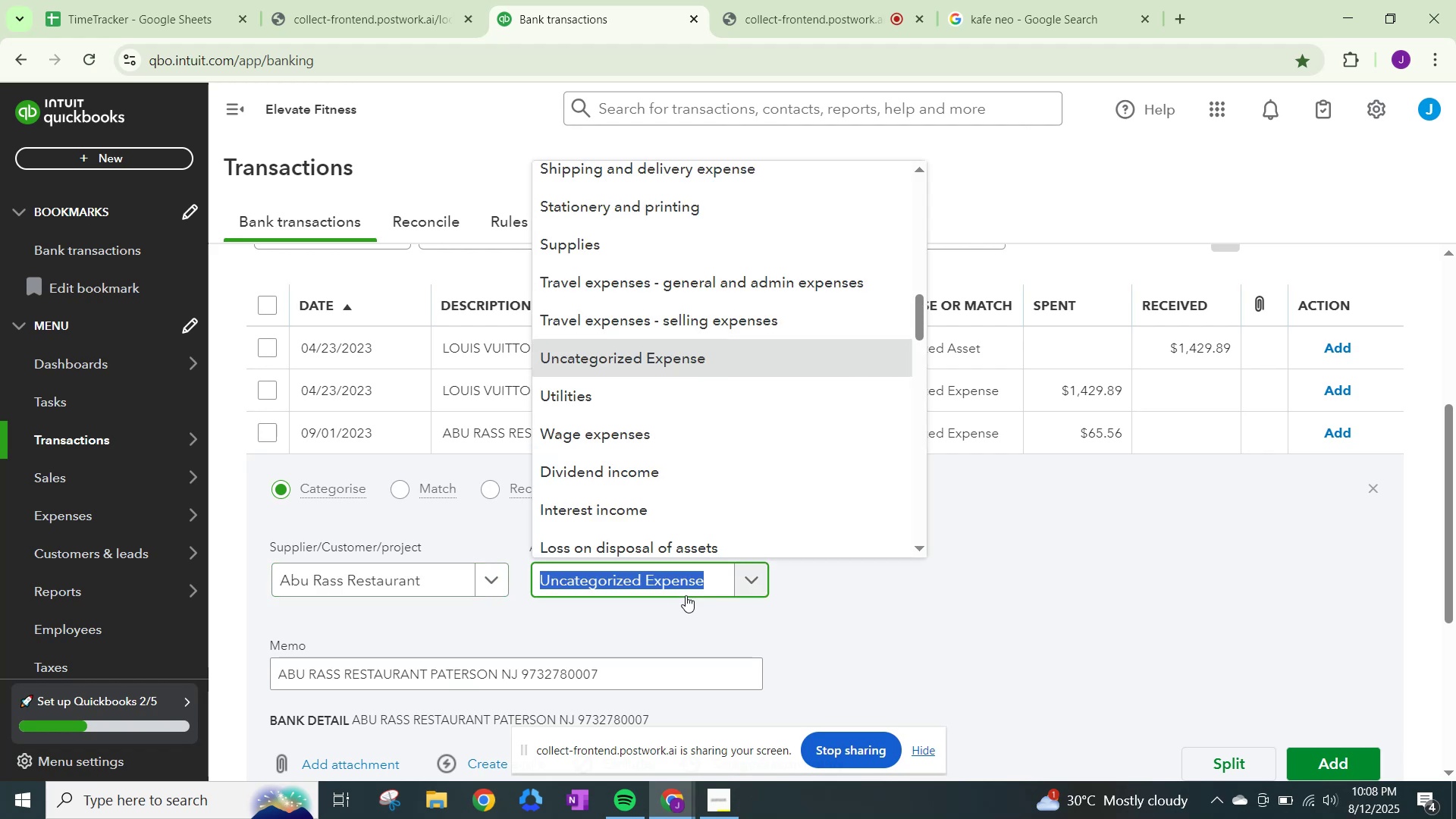 
type(meals)
 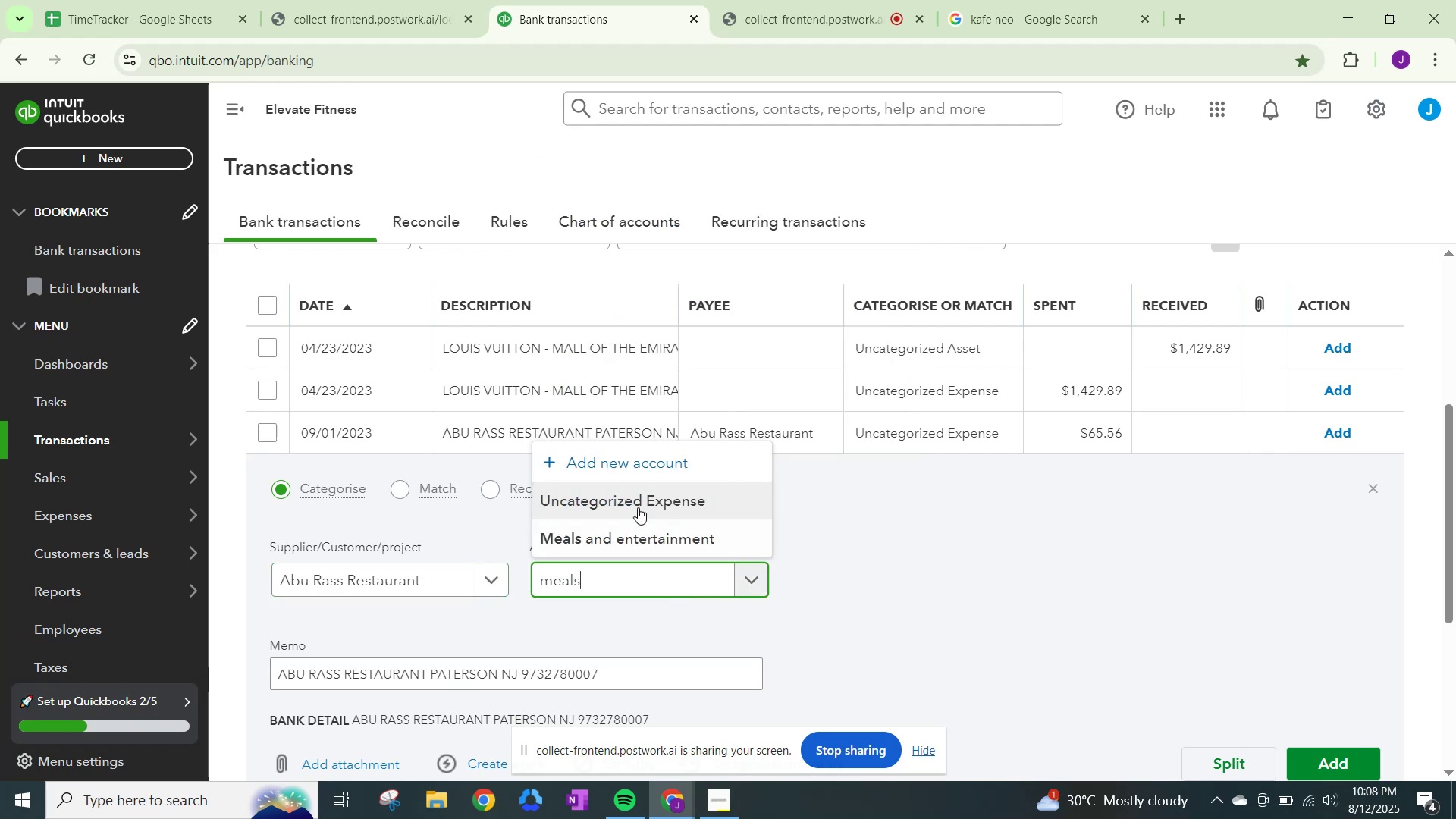 
left_click([633, 529])
 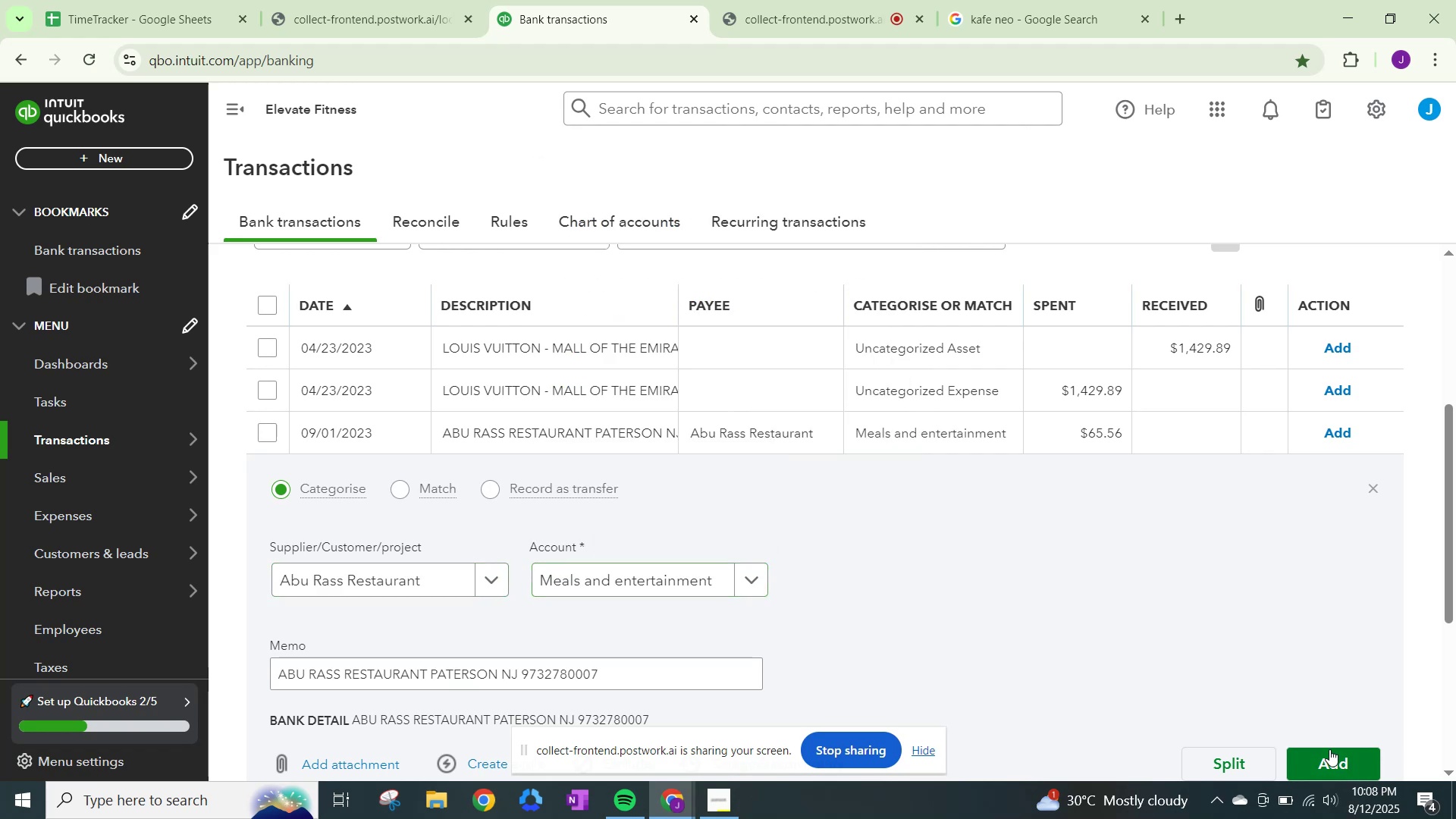 
double_click([1329, 749])
 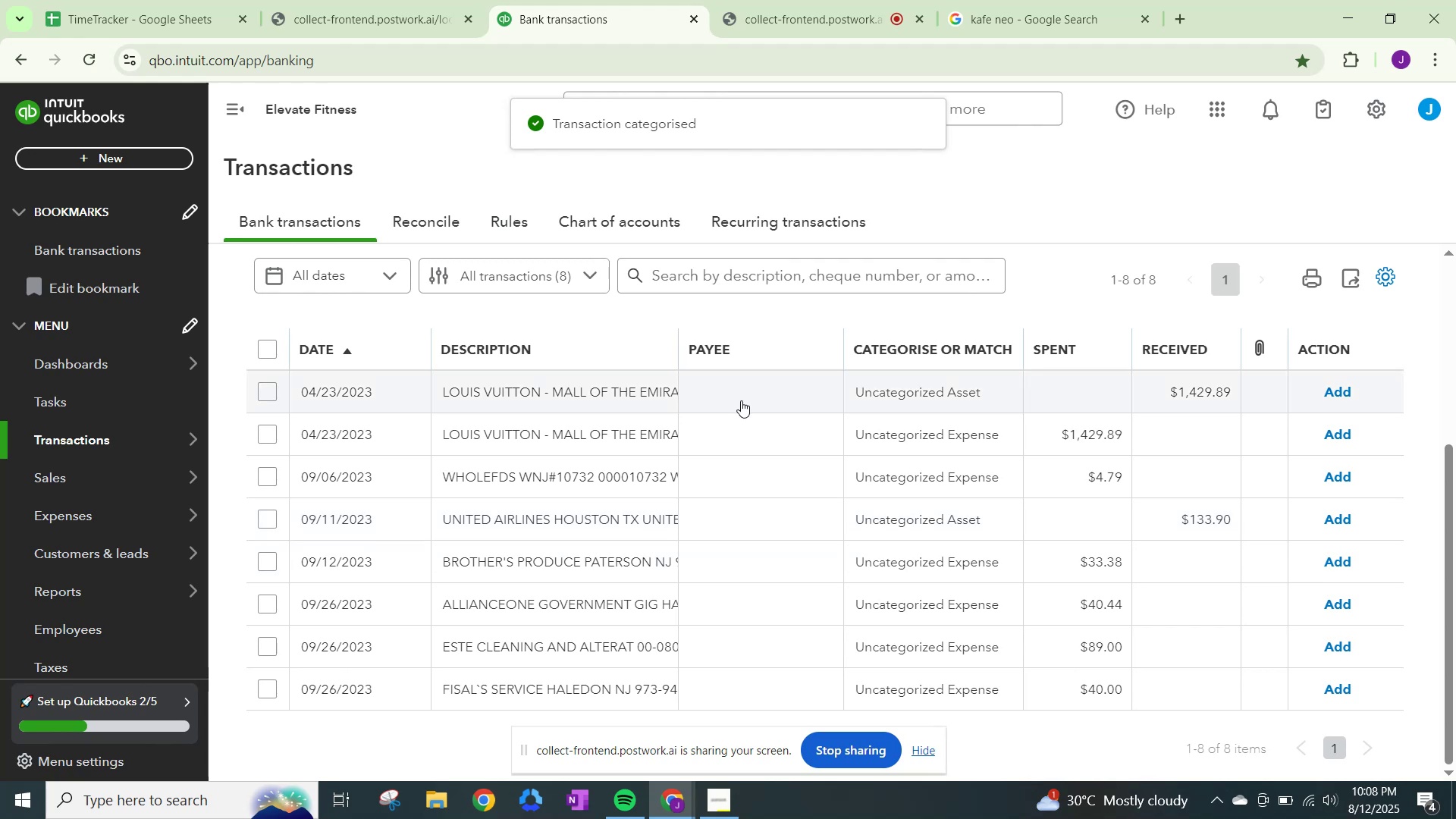 
wait(6.96)
 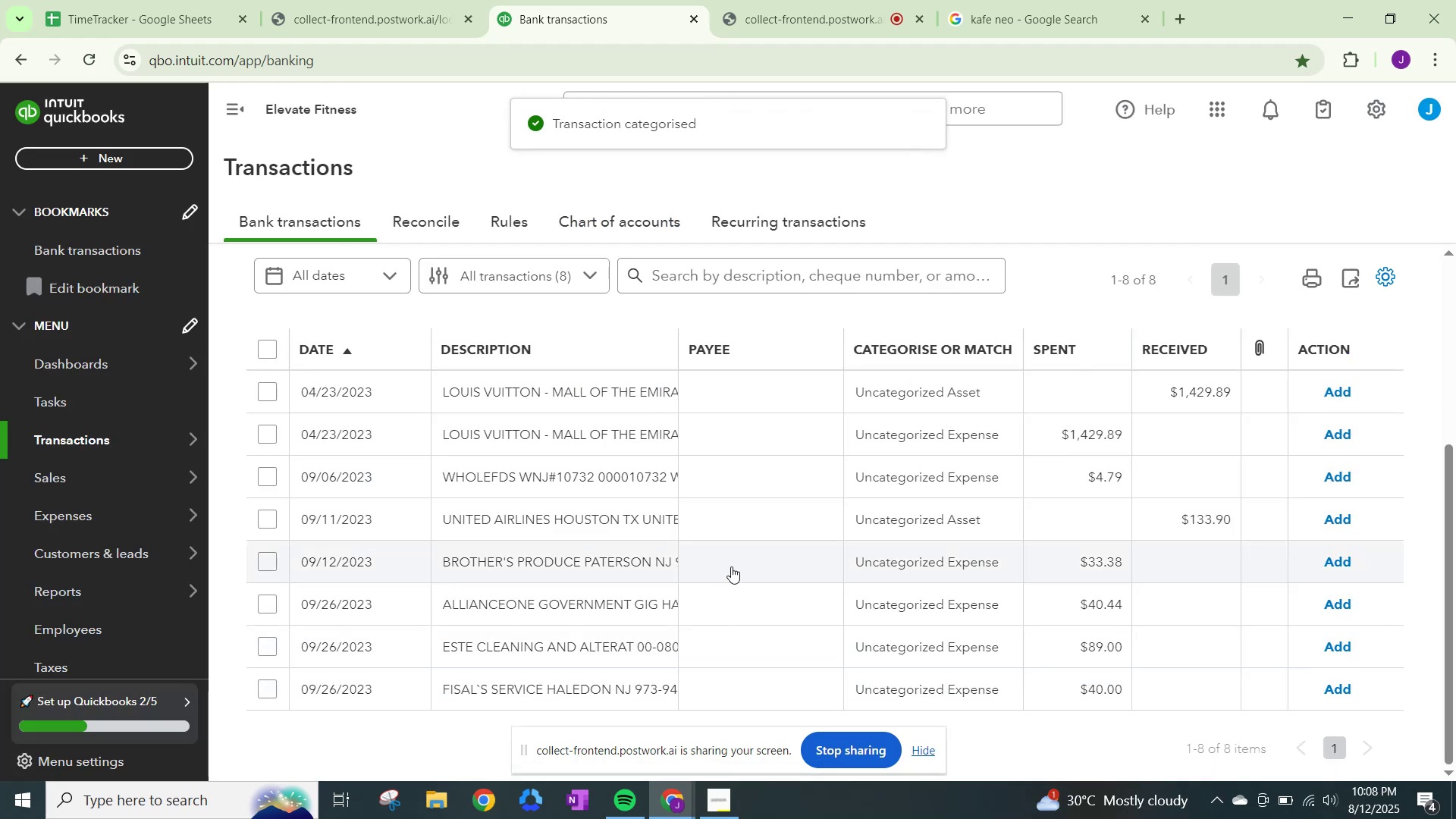 
left_click([1014, 0])
 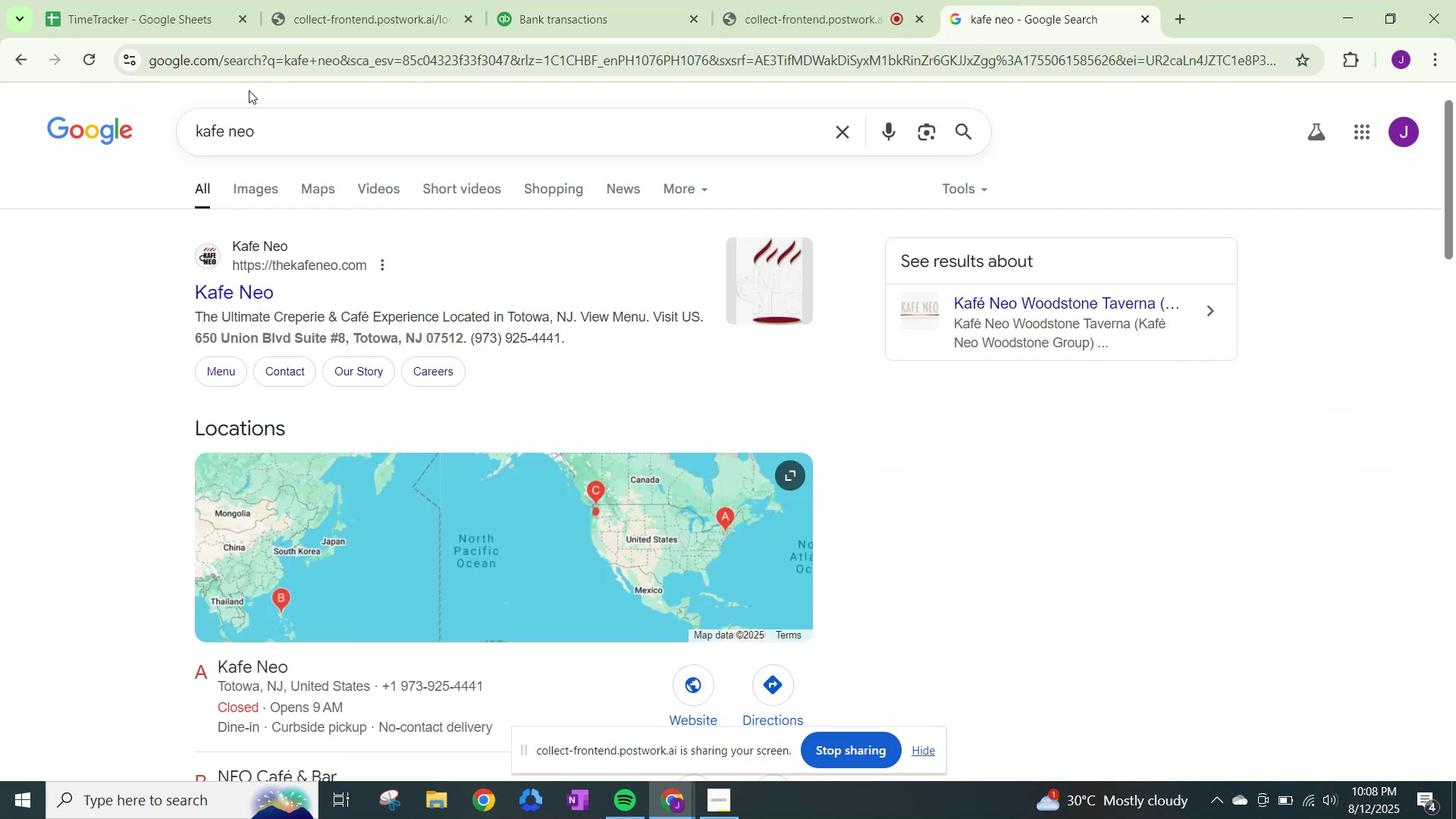 
left_click_drag(start_coordinate=[295, 134], to_coordinate=[138, 124])
 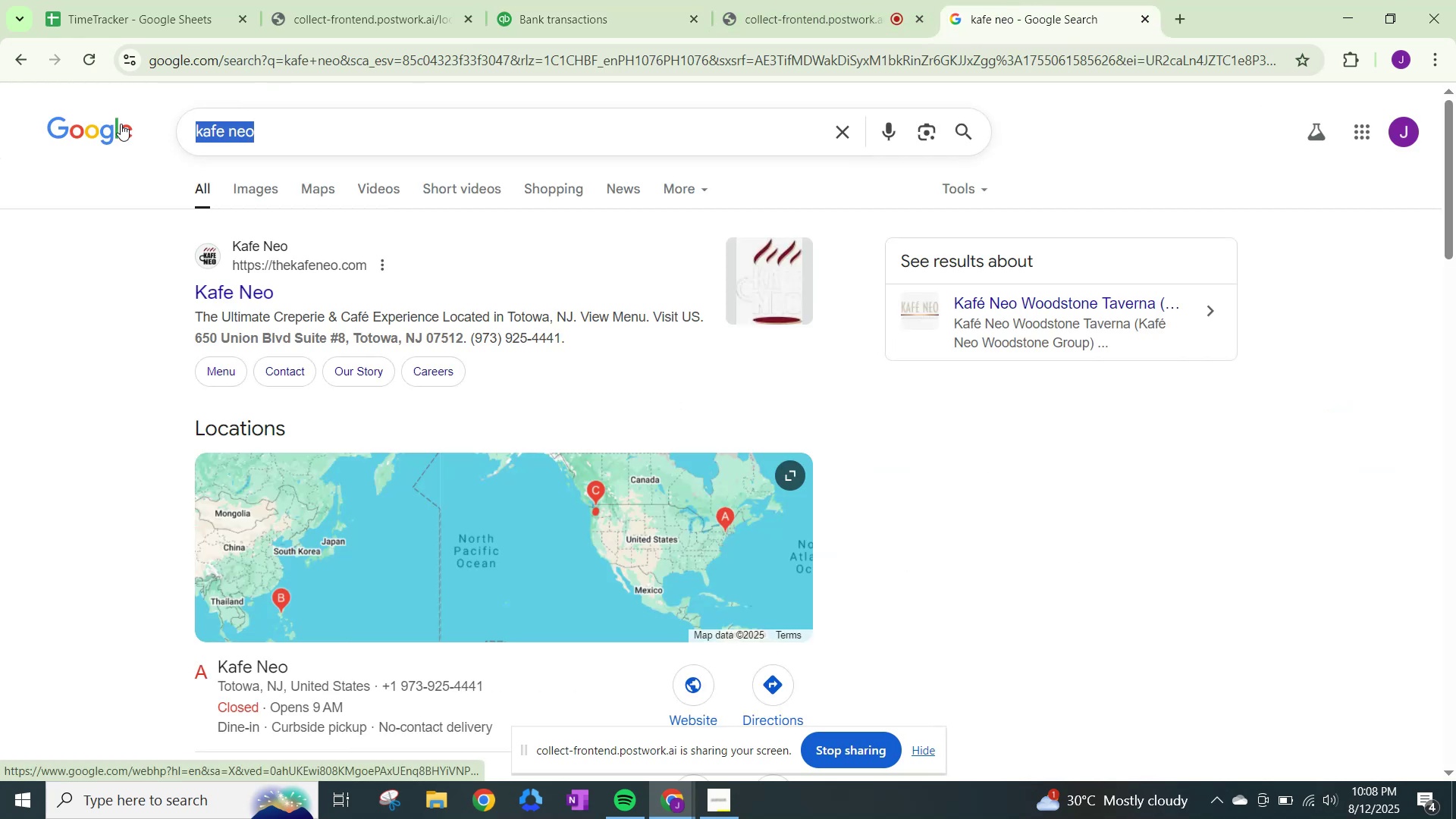 
type(whole fds)
key(NumpadEnter)
 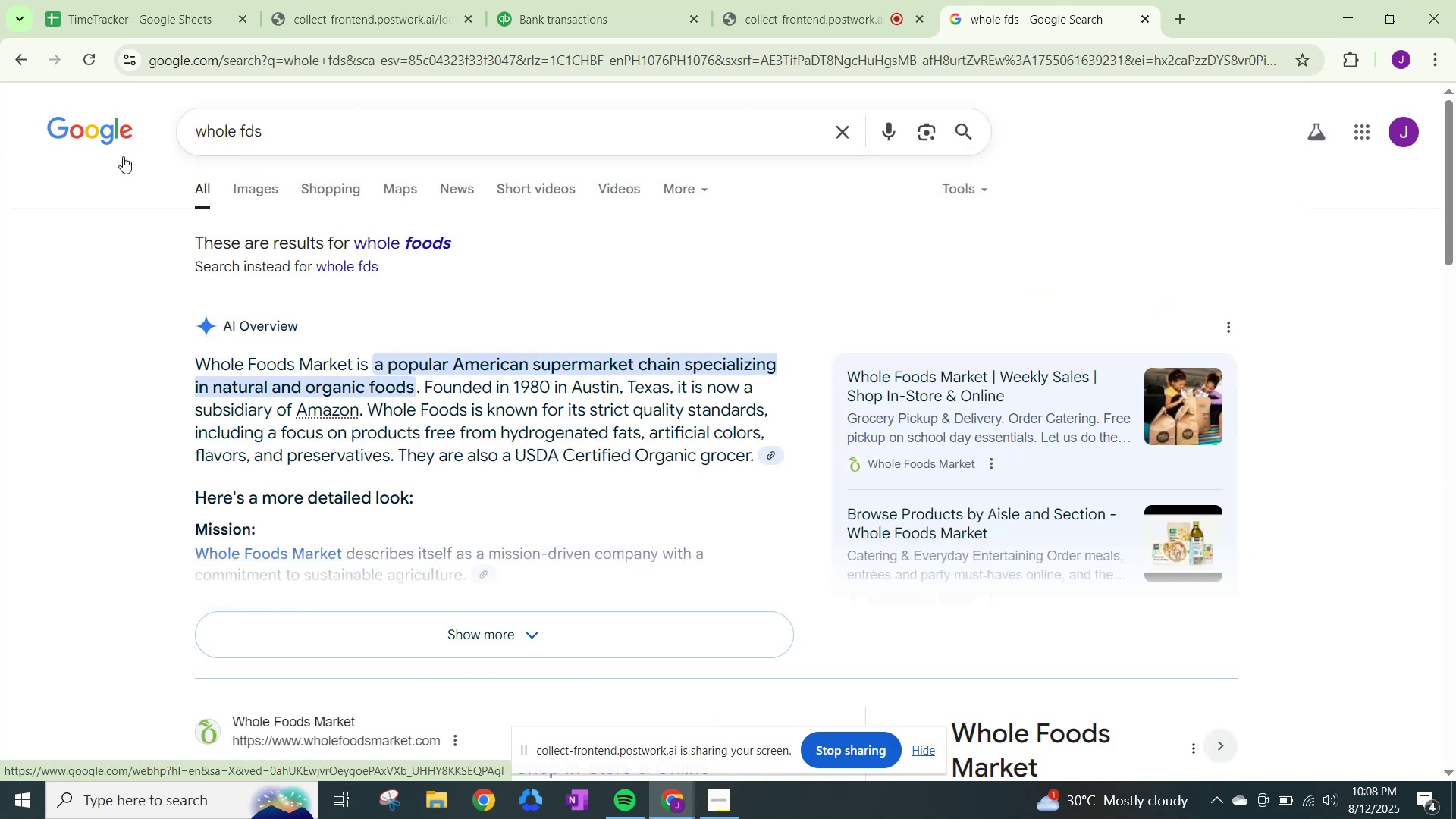 
wait(5.69)
 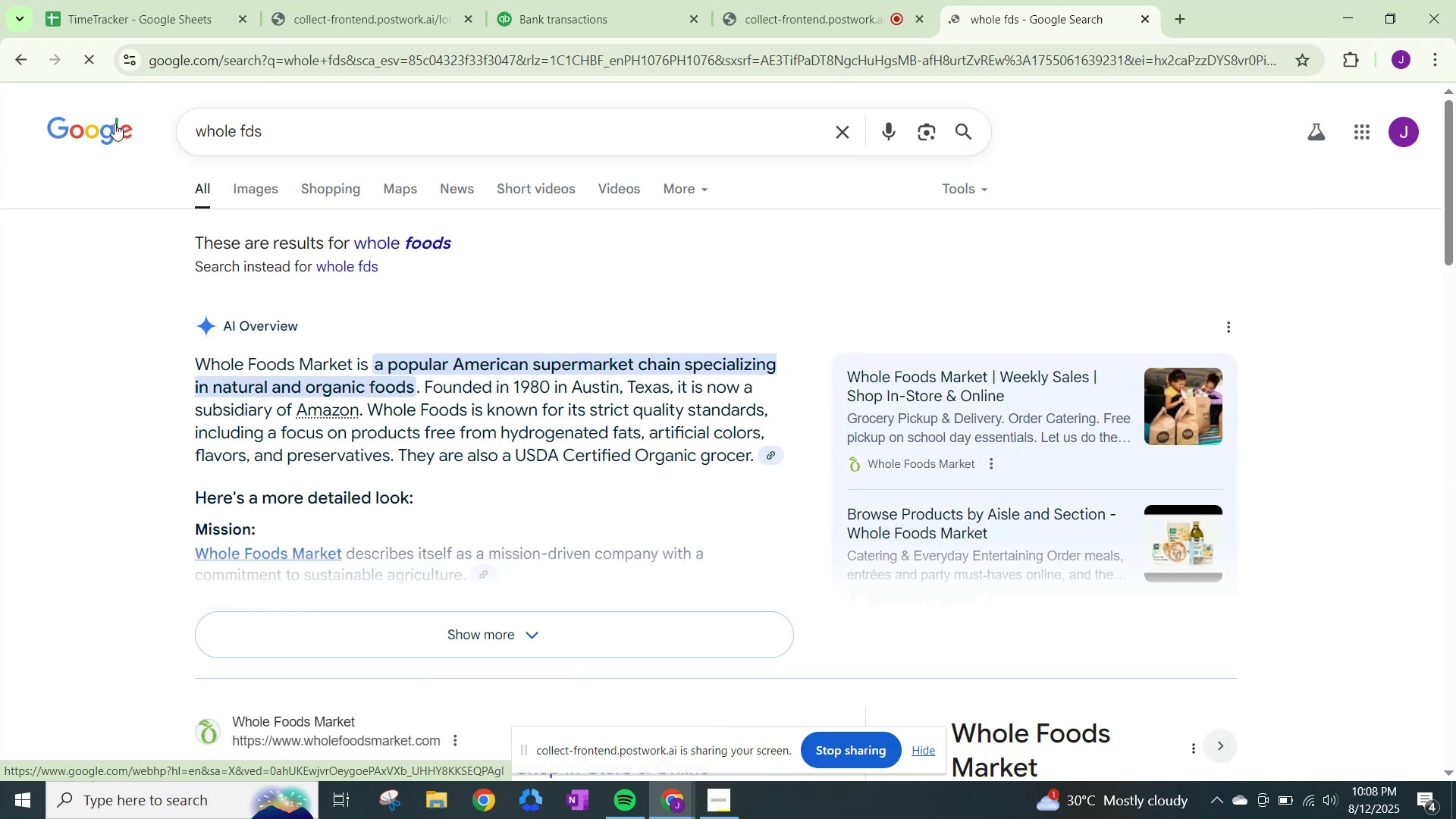 
scroll: coordinate [453, 463], scroll_direction: down, amount: 15.0
 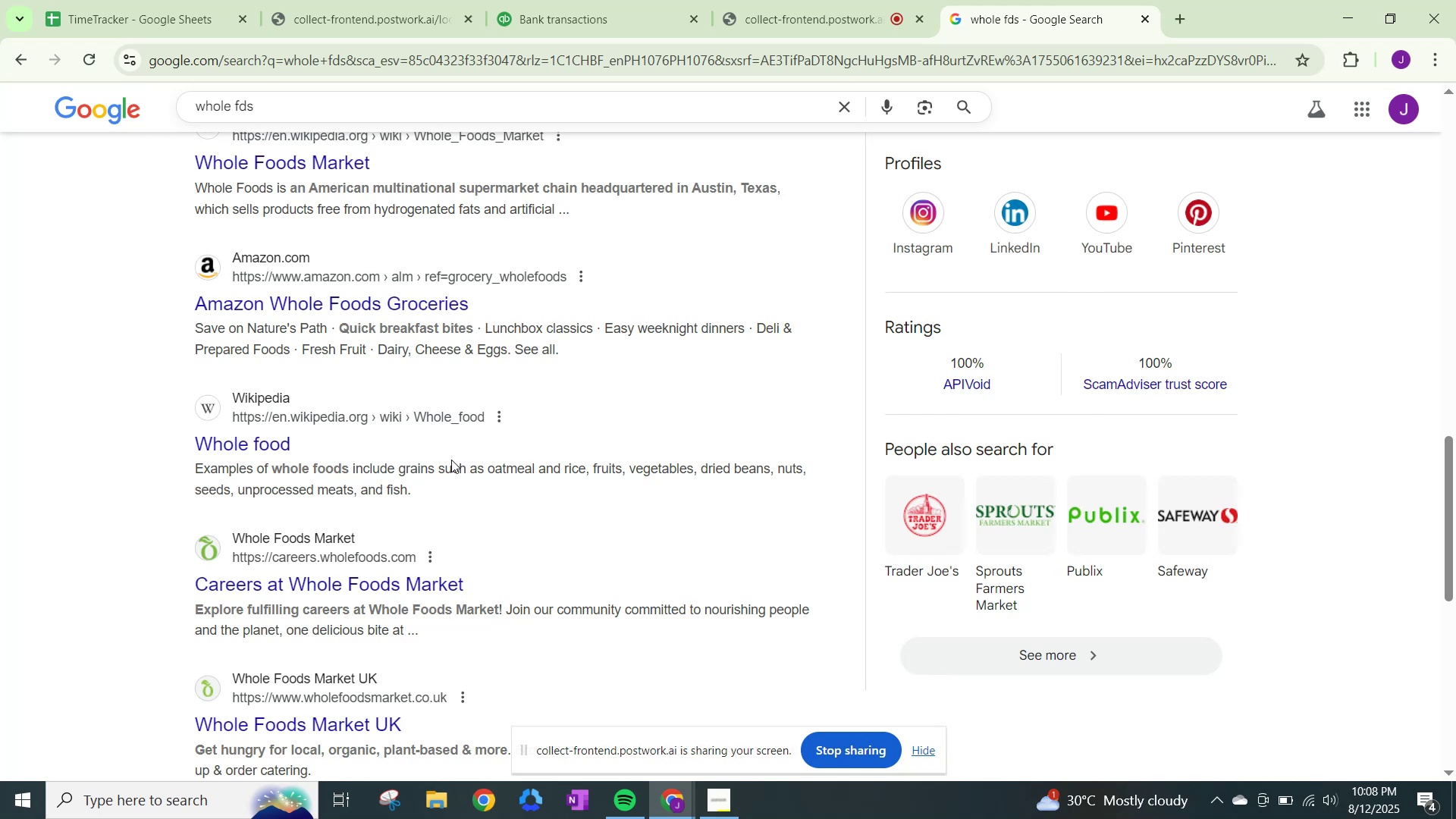 
scroll: coordinate [453, 453], scroll_direction: up, amount: 15.0
 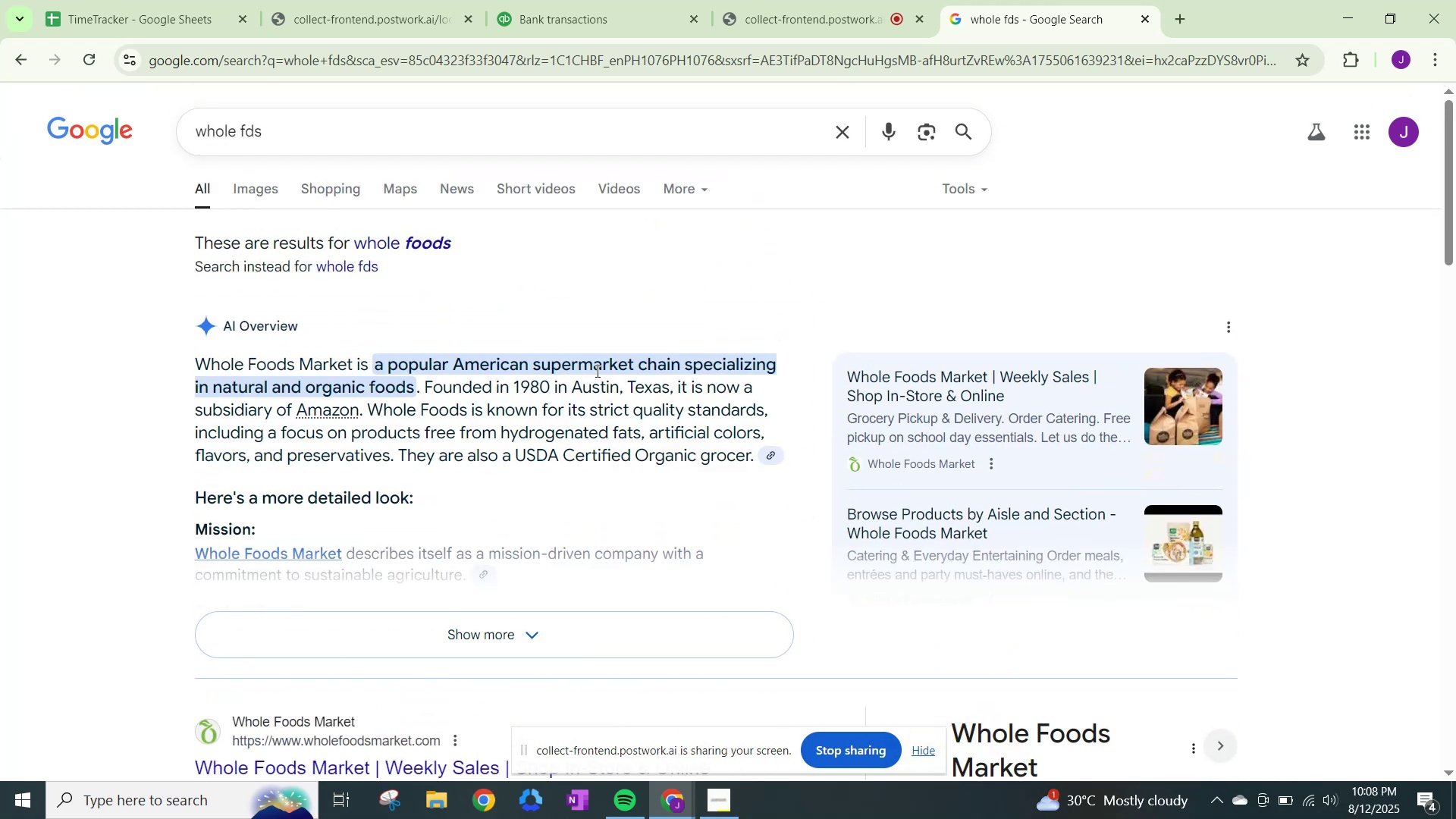 
wait(12.99)
 